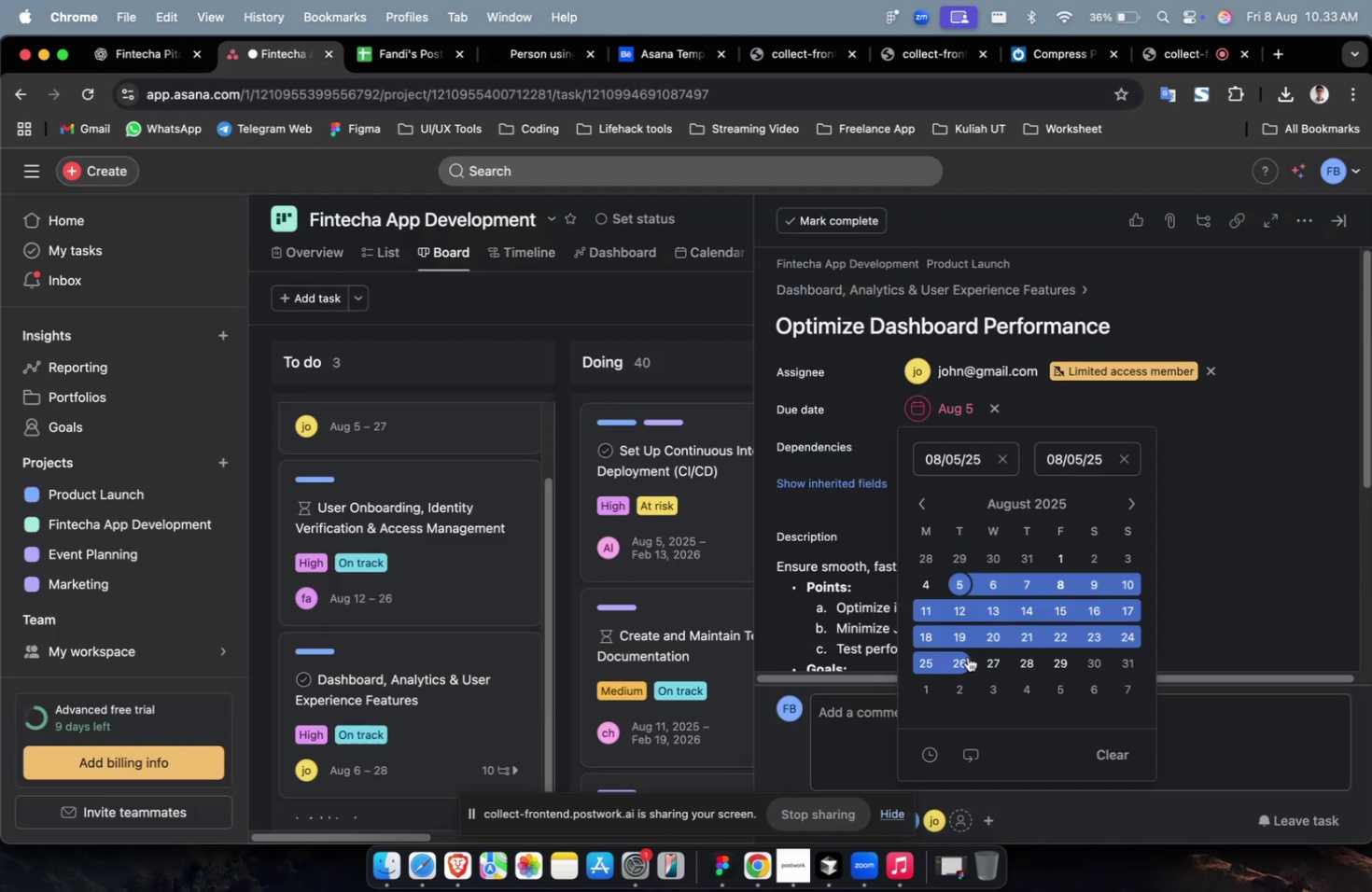 
left_click([960, 661])
 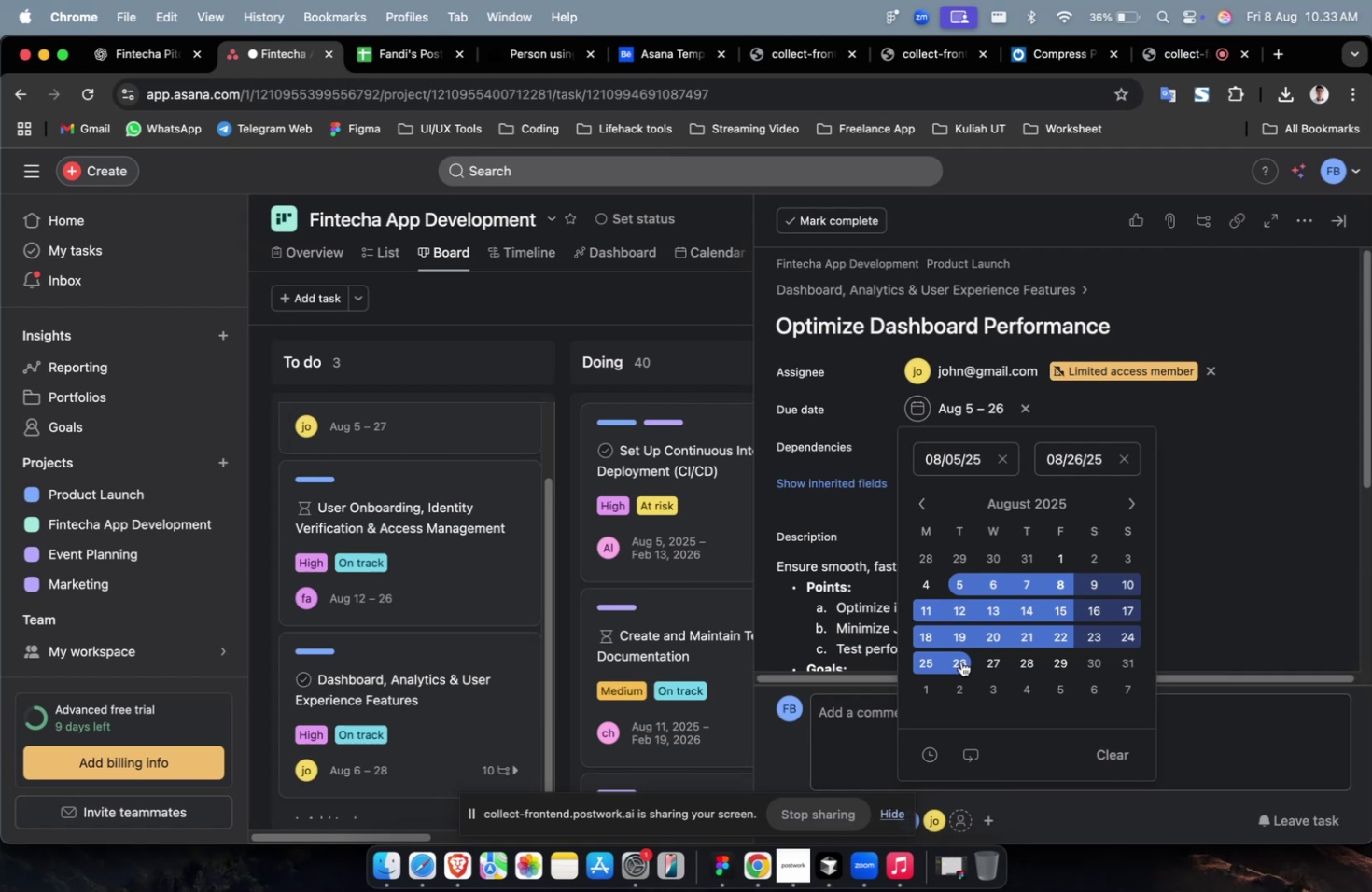 
wait(27.74)
 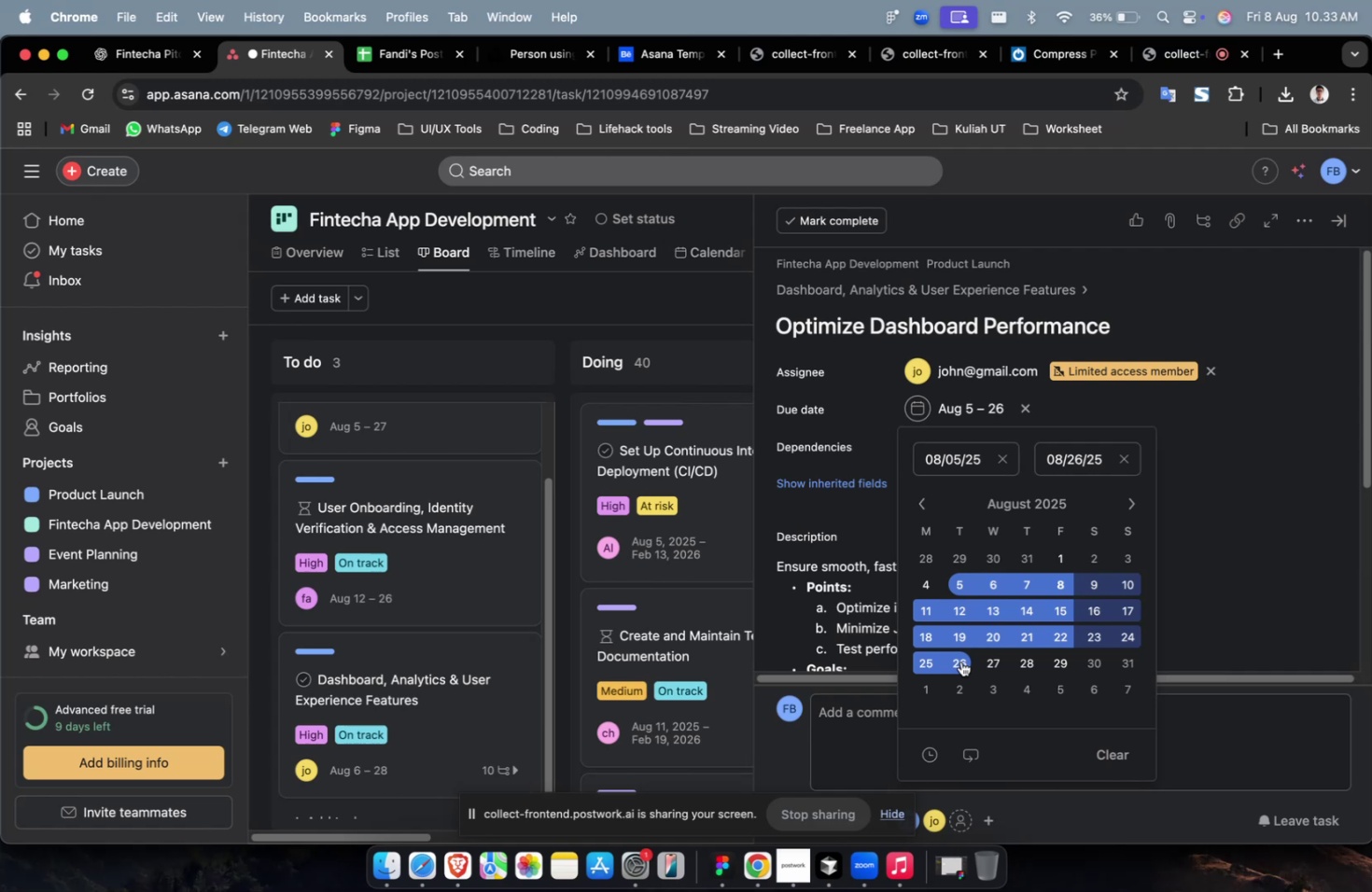 
left_click([1252, 592])
 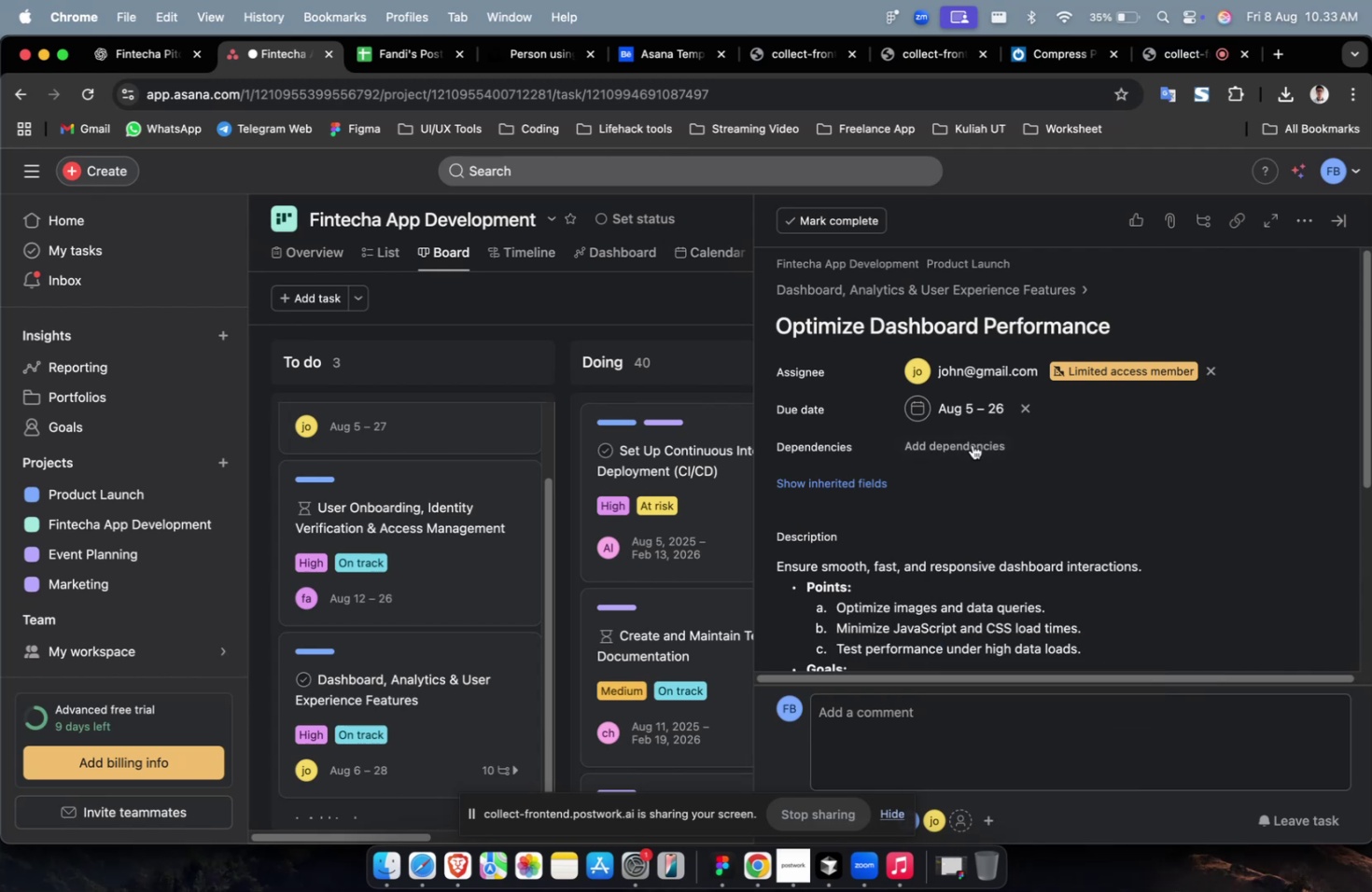 
double_click([976, 440])
 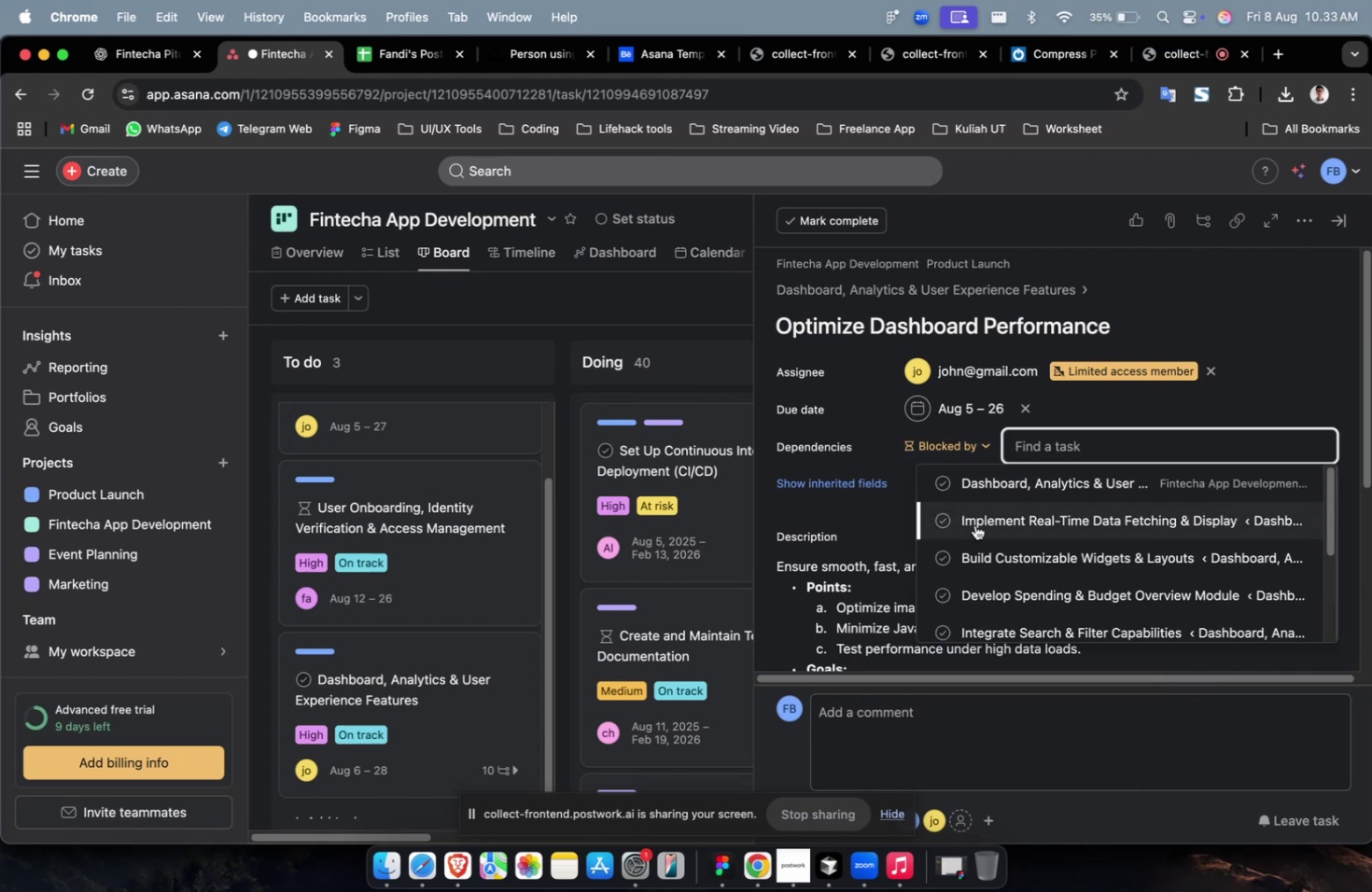 
left_click([975, 513])
 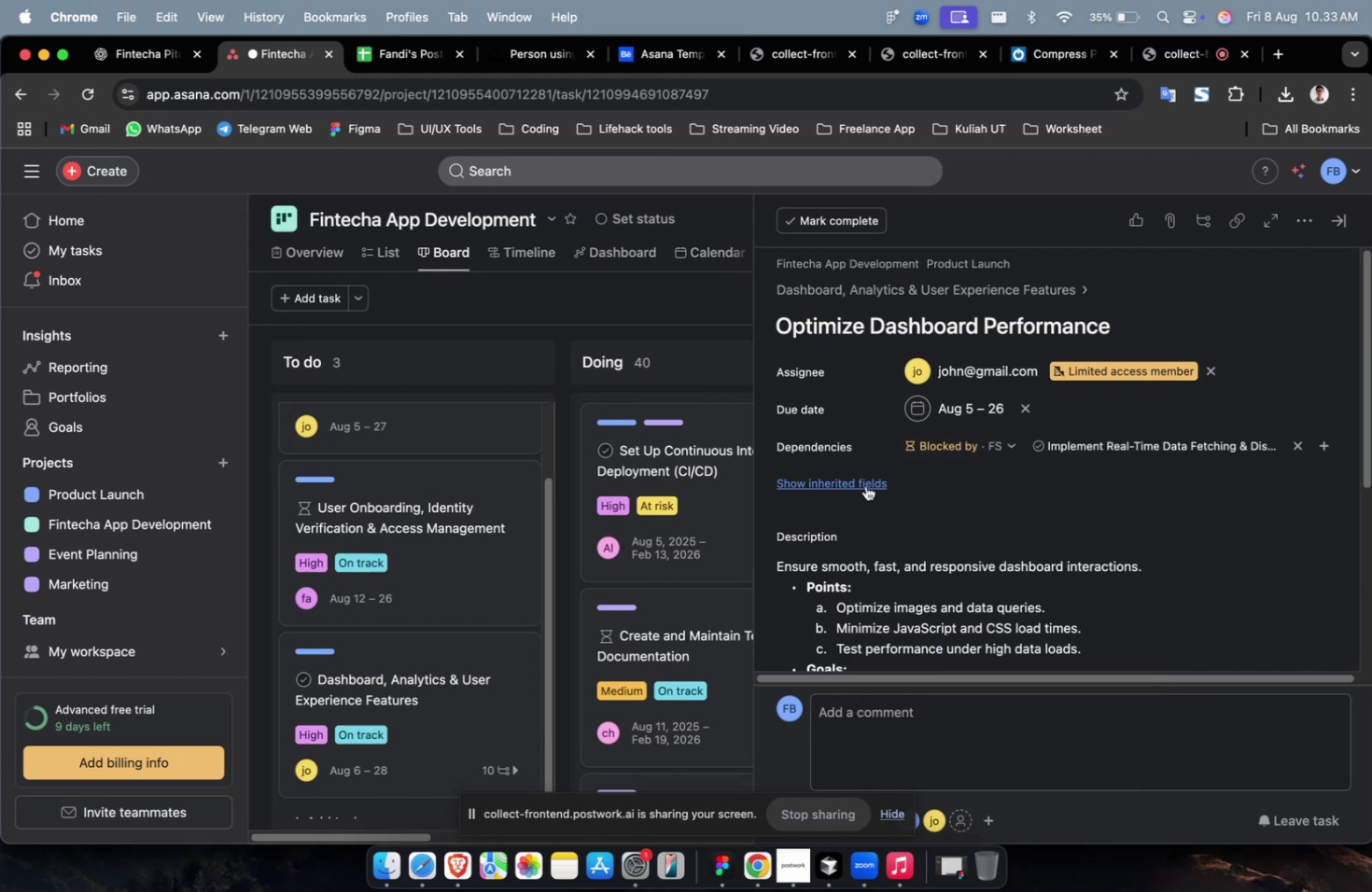 
left_click([850, 483])
 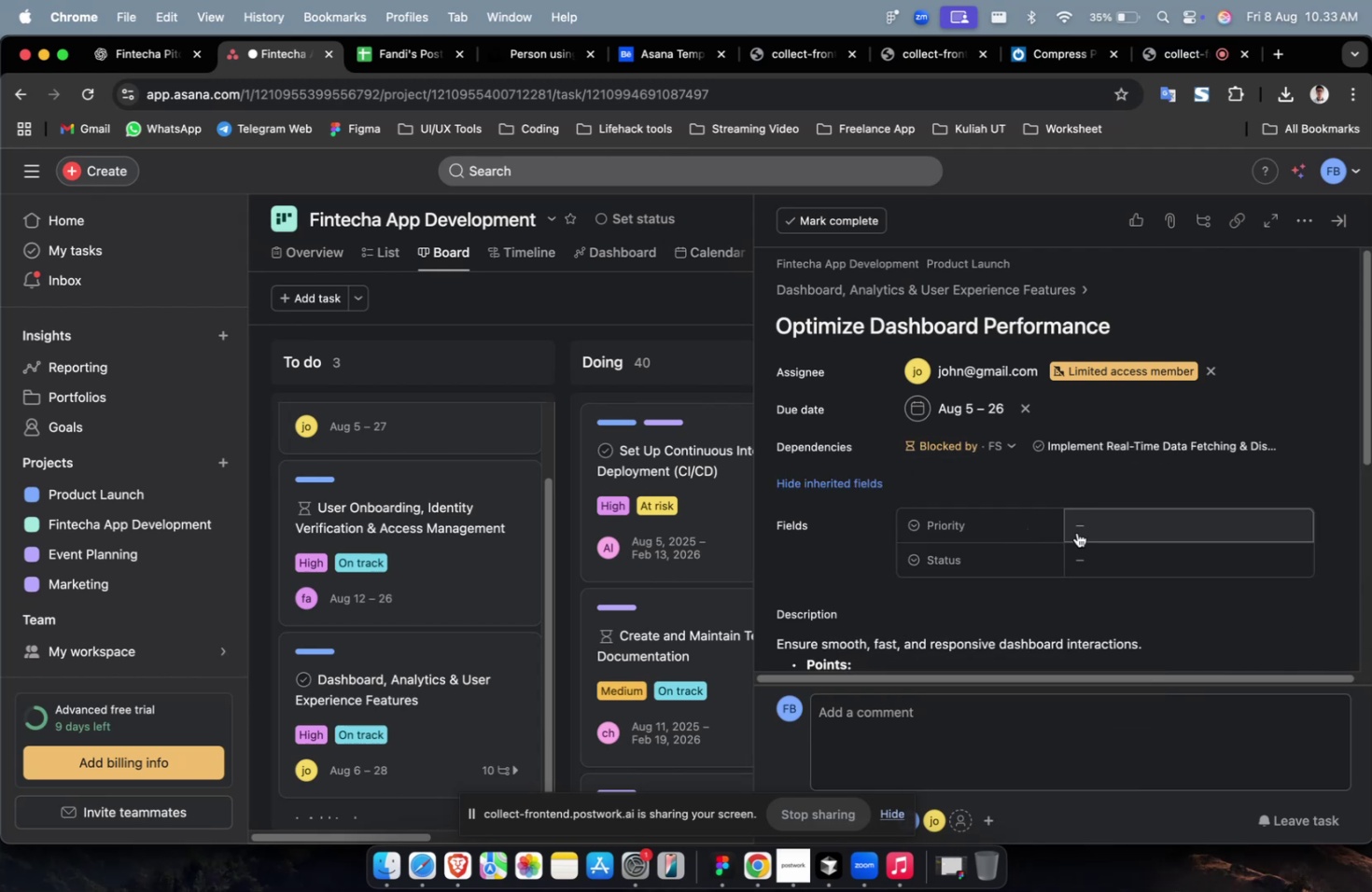 
double_click([1111, 537])
 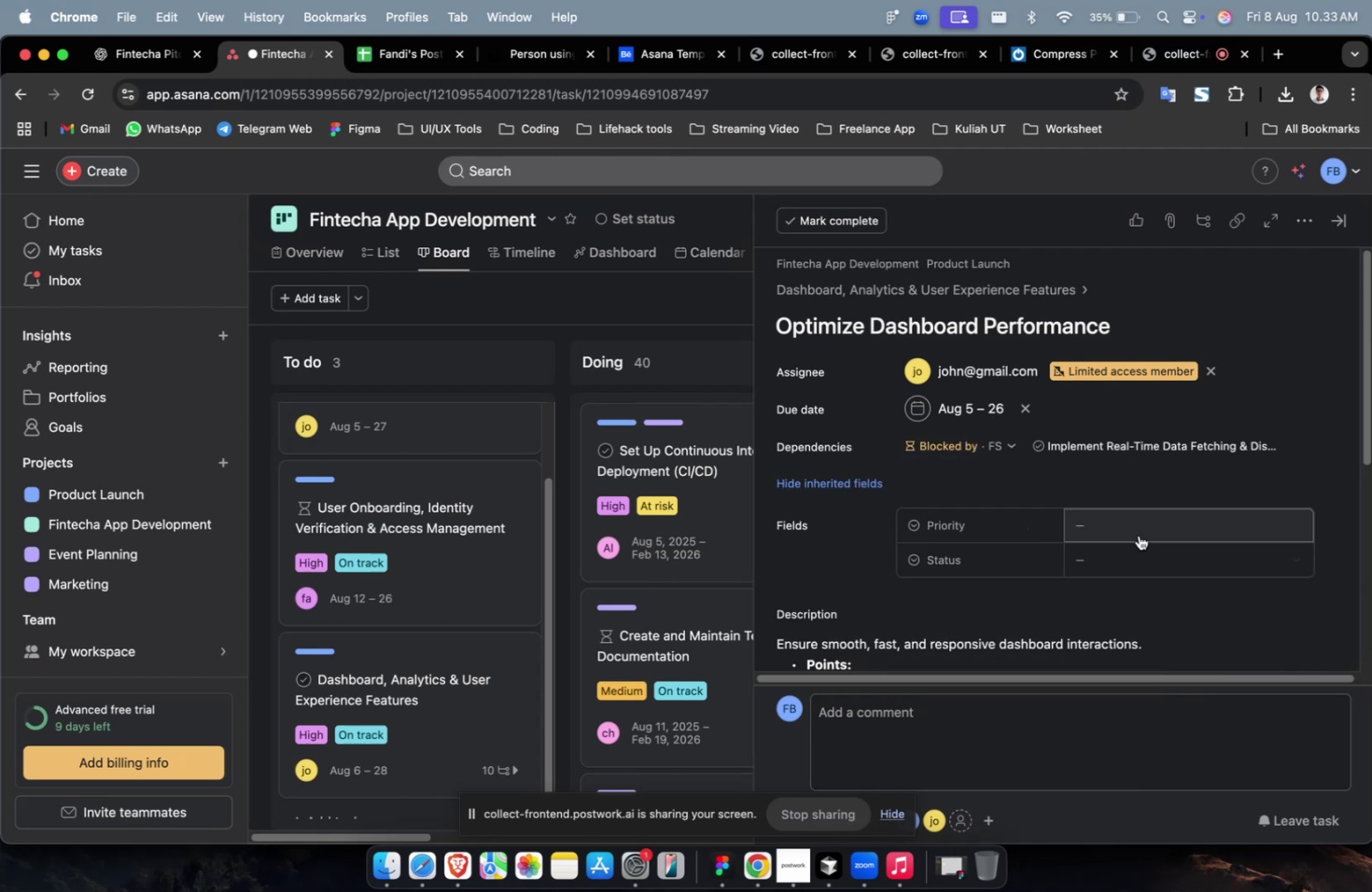 
triple_click([1138, 533])
 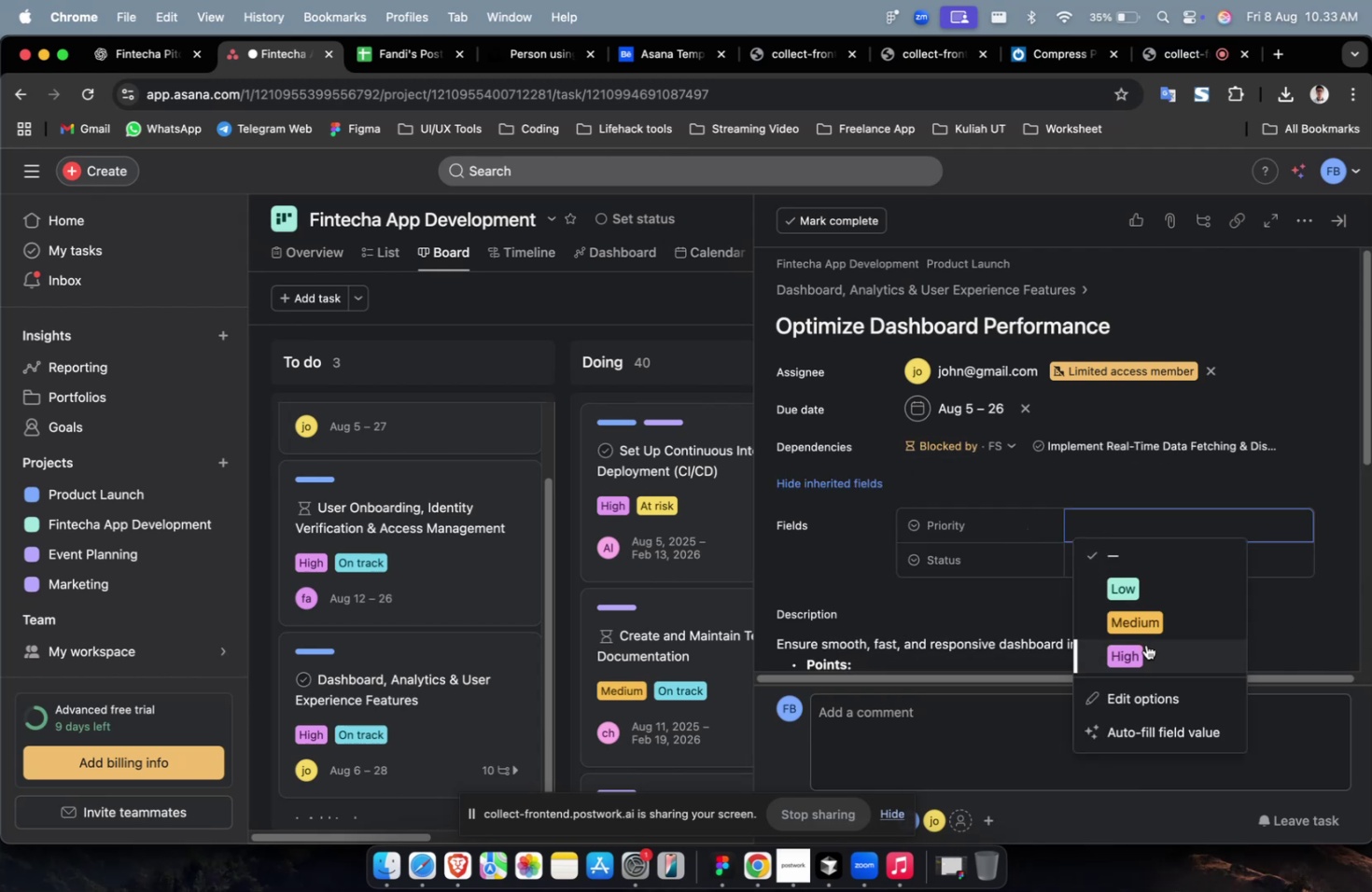 
triple_click([1145, 648])
 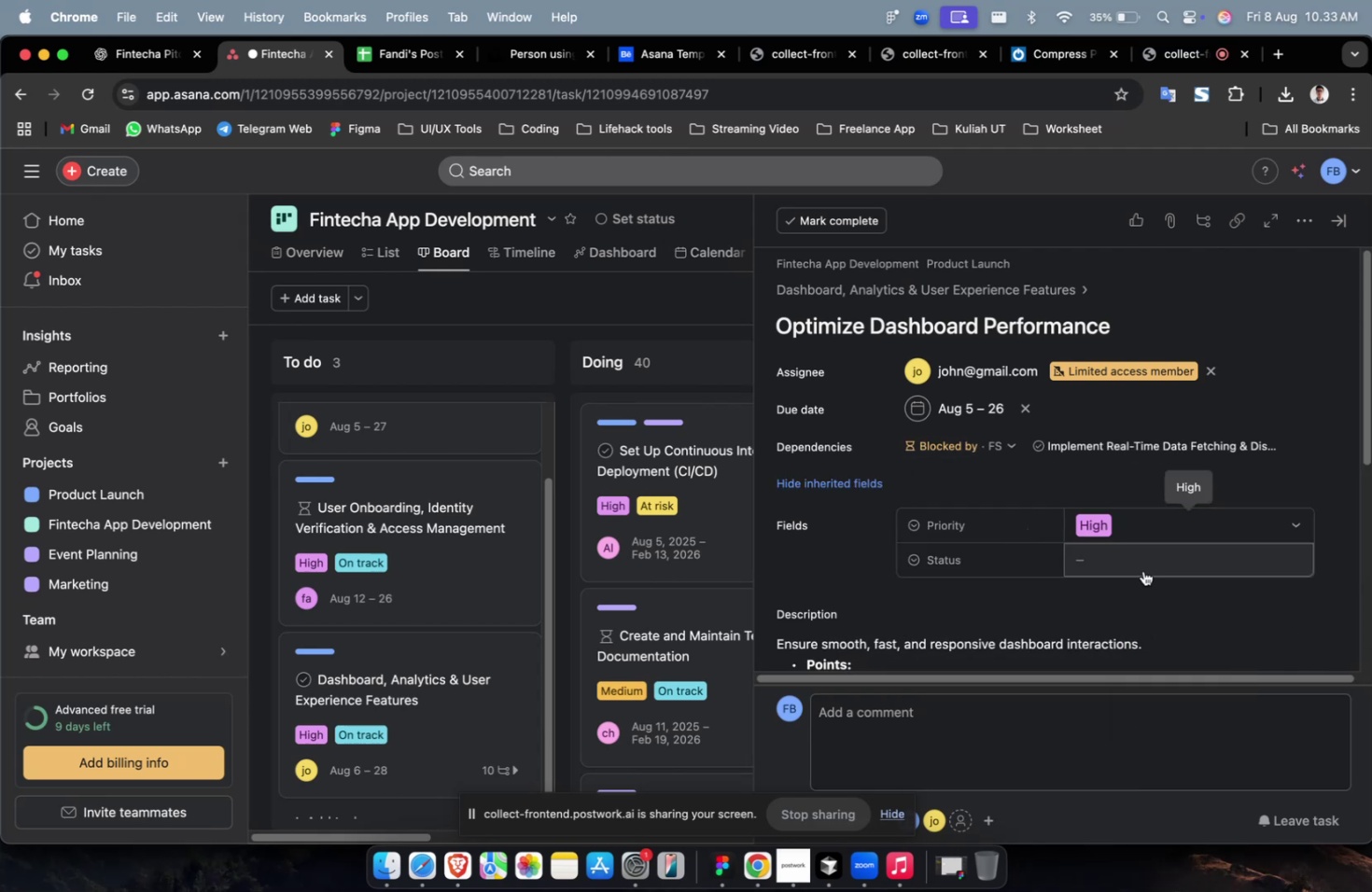 
triple_click([1142, 569])
 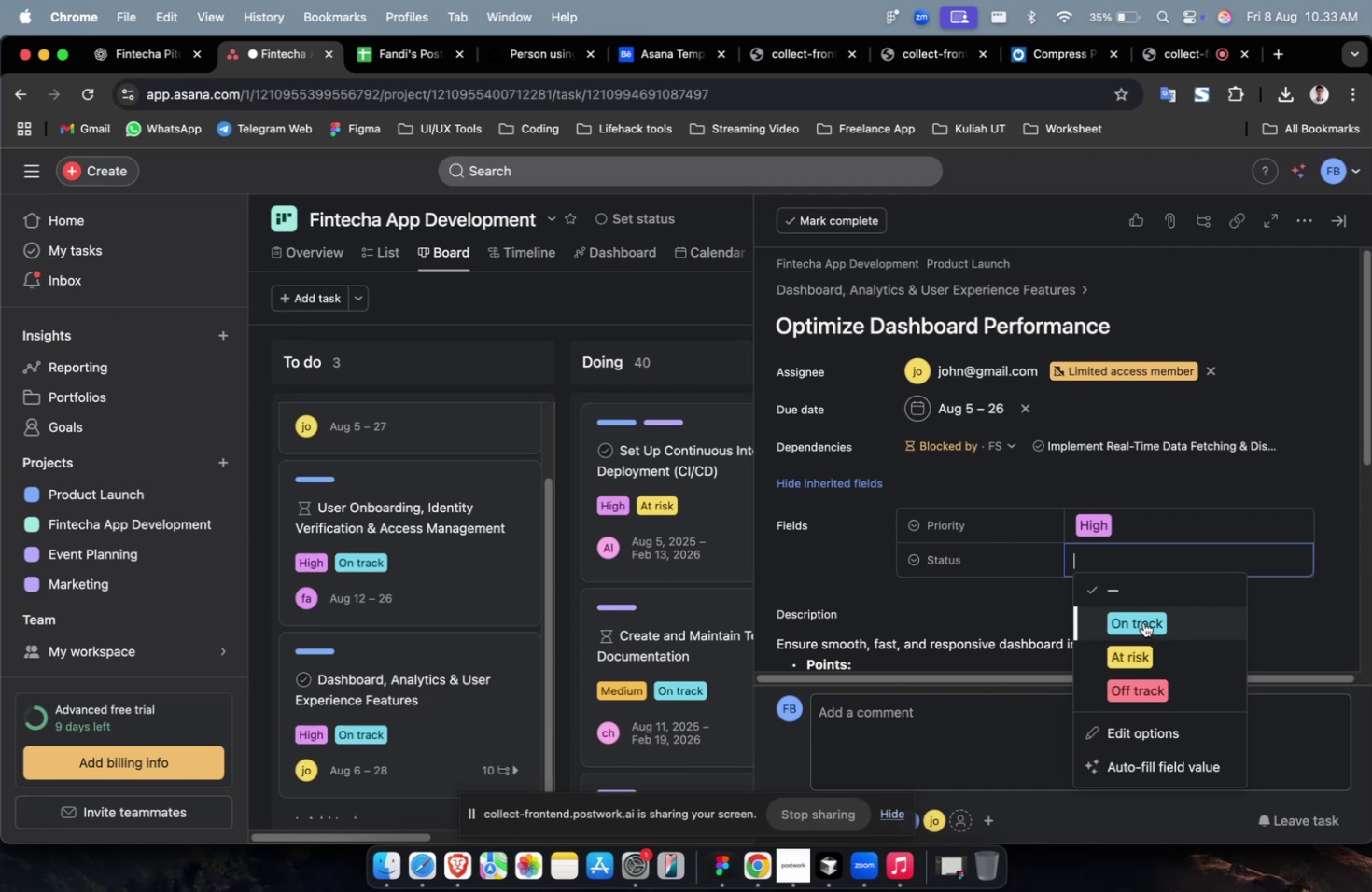 
triple_click([1141, 624])
 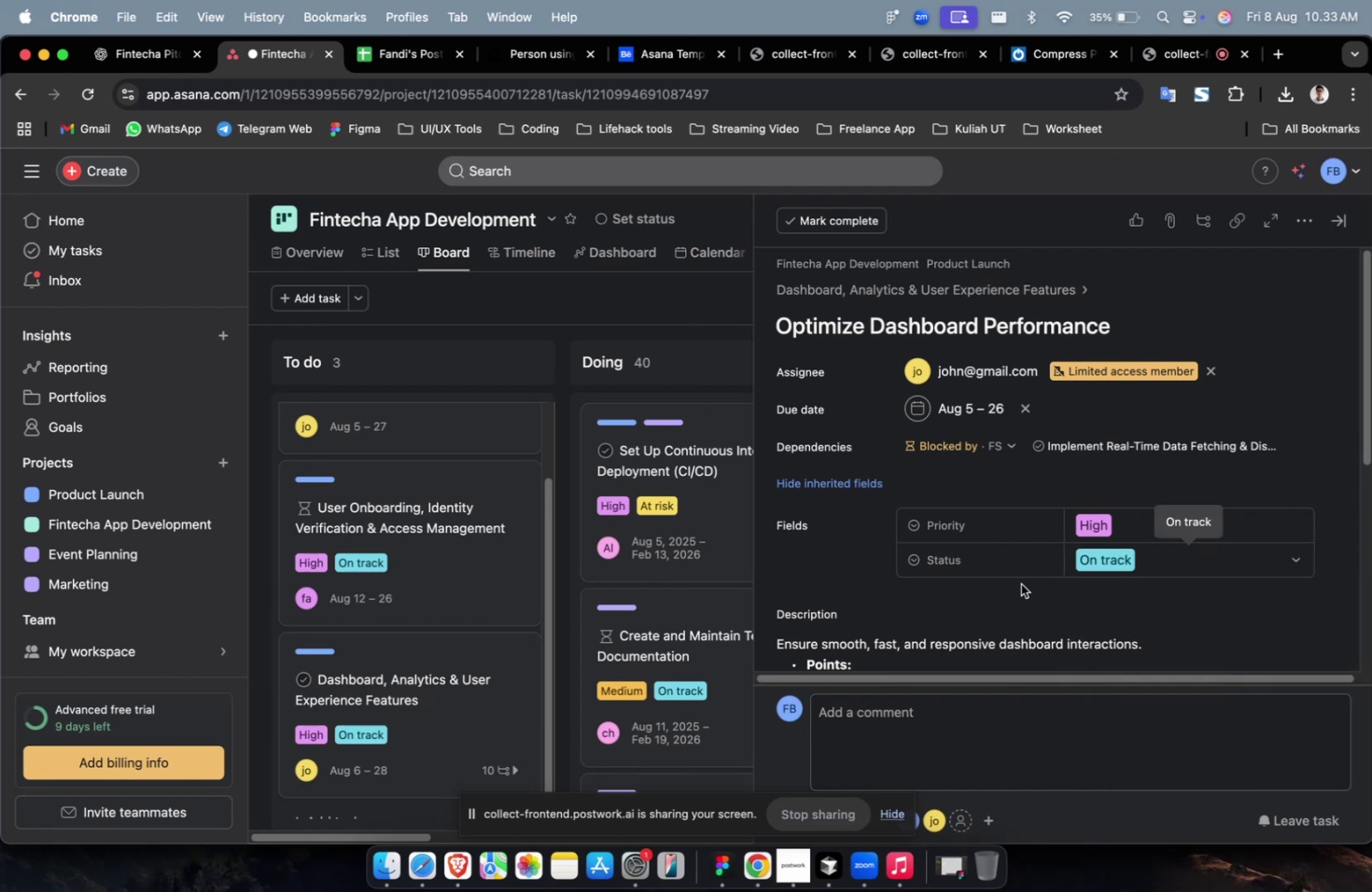 
scroll: coordinate [1004, 565], scroll_direction: down, amount: 15.0
 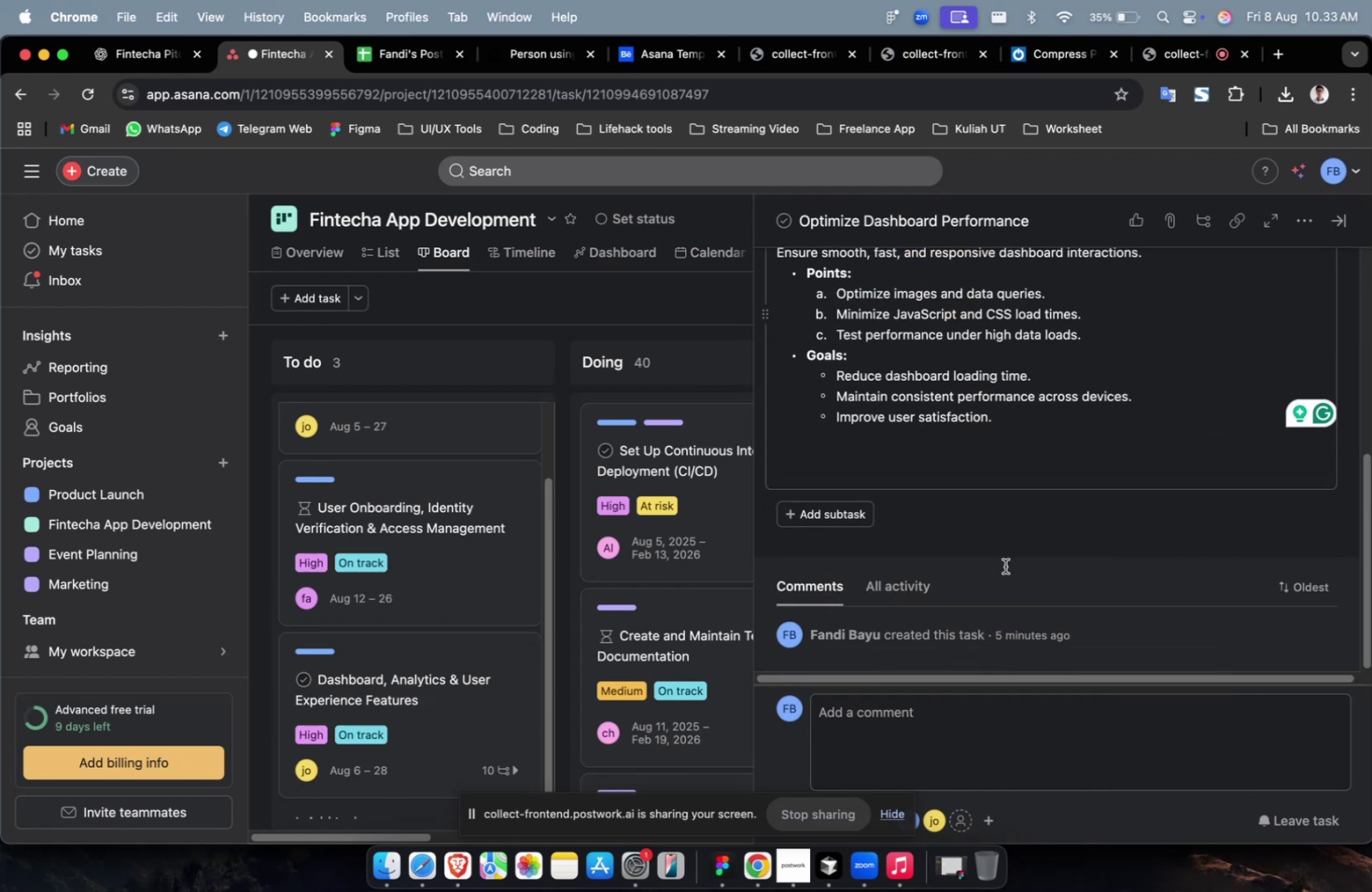 
scroll: coordinate [1004, 565], scroll_direction: up, amount: 8.0
 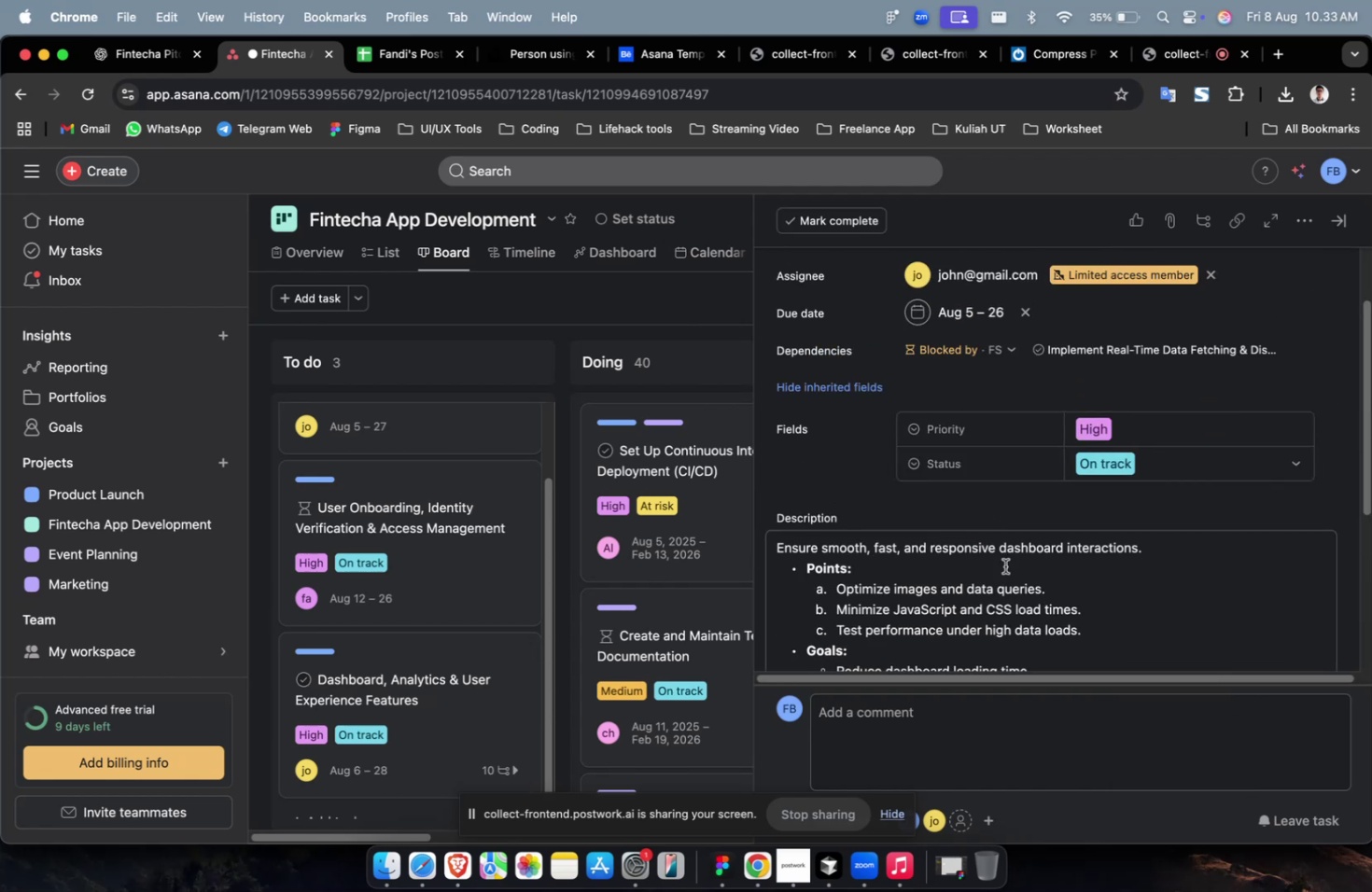 
scroll: coordinate [1004, 565], scroll_direction: down, amount: 19.0
 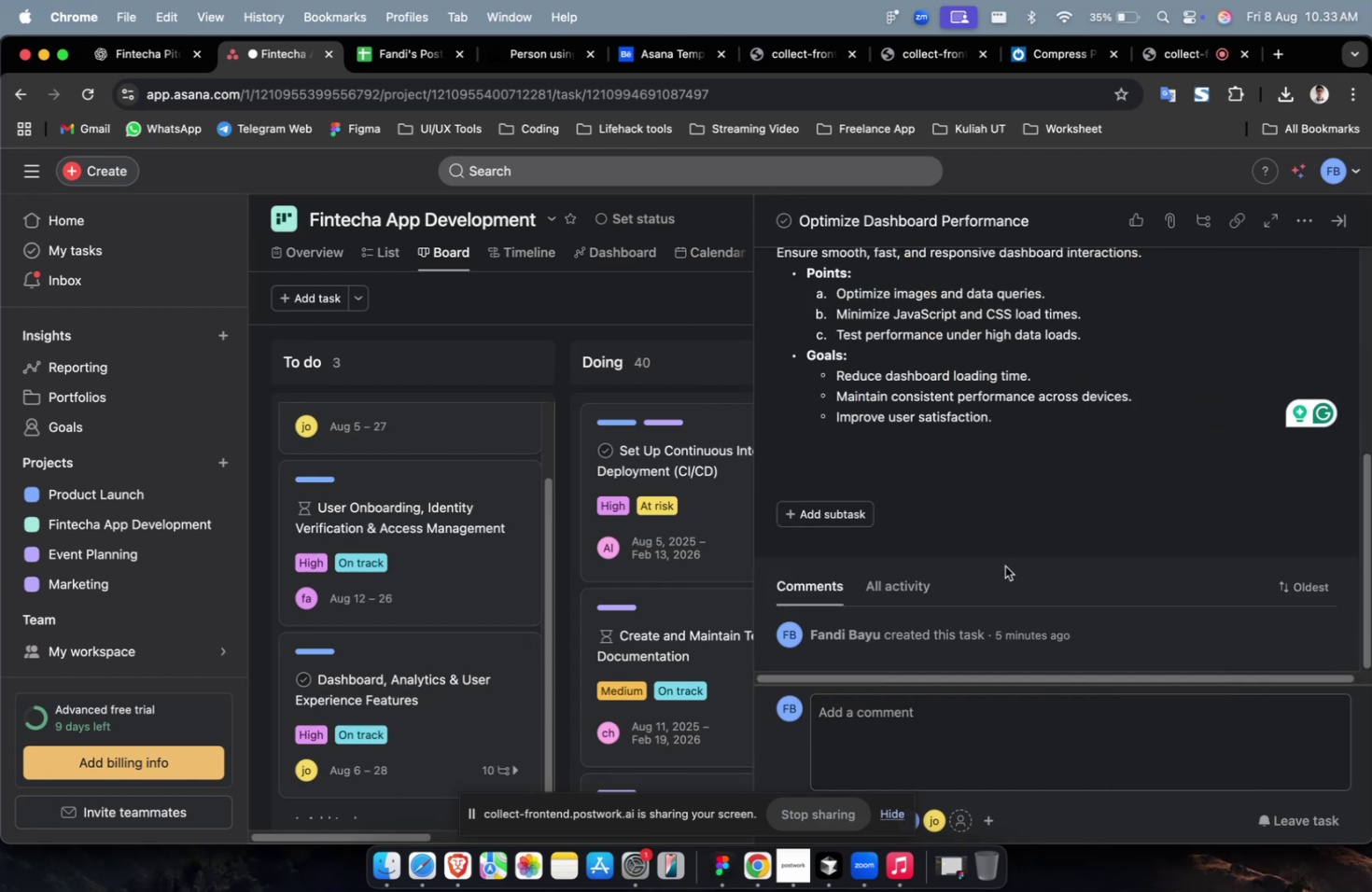 
scroll: coordinate [1004, 565], scroll_direction: up, amount: 16.0
 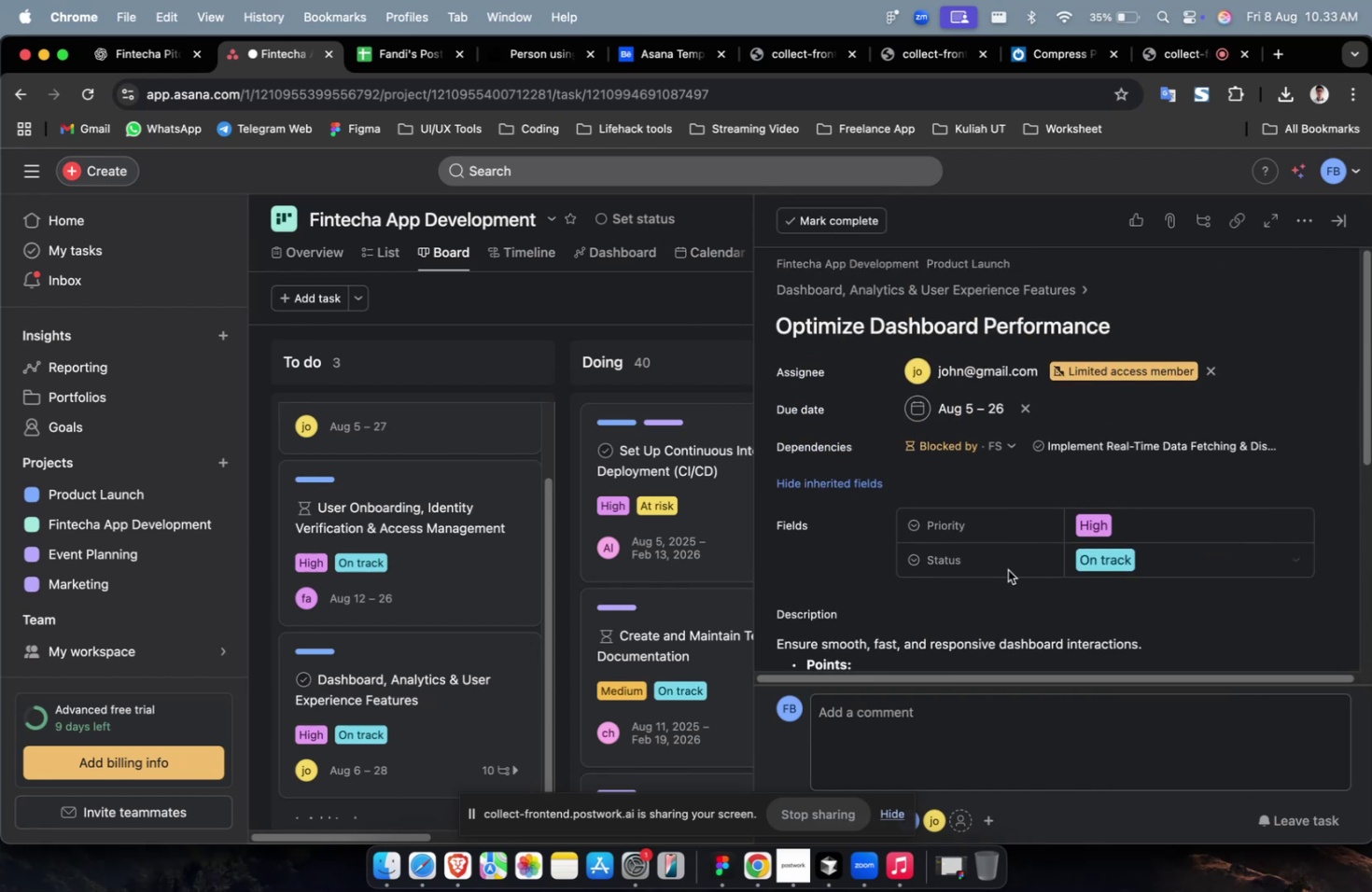 
scroll: coordinate [1007, 569], scroll_direction: down, amount: 25.0
 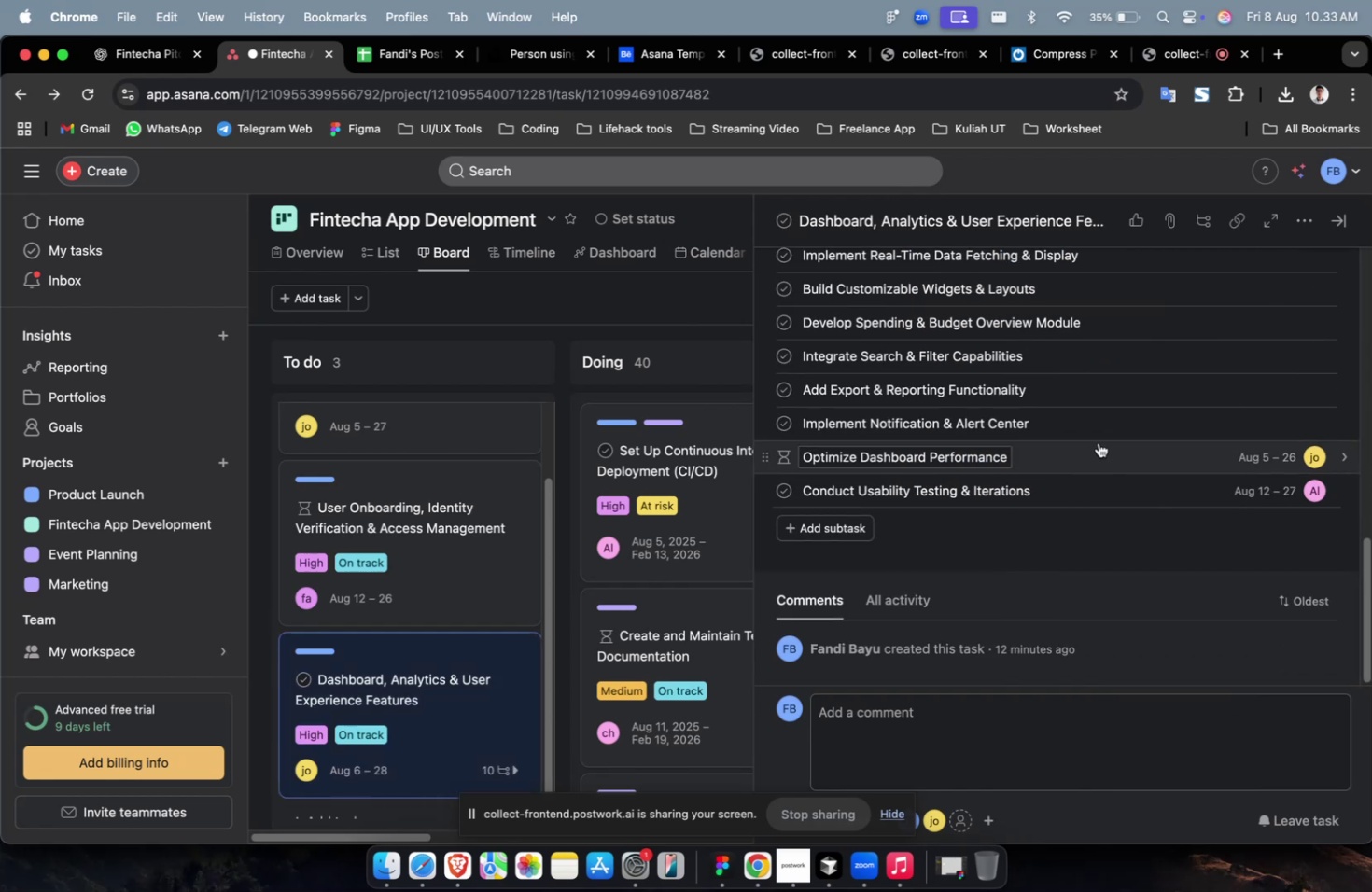 
left_click([1100, 432])
 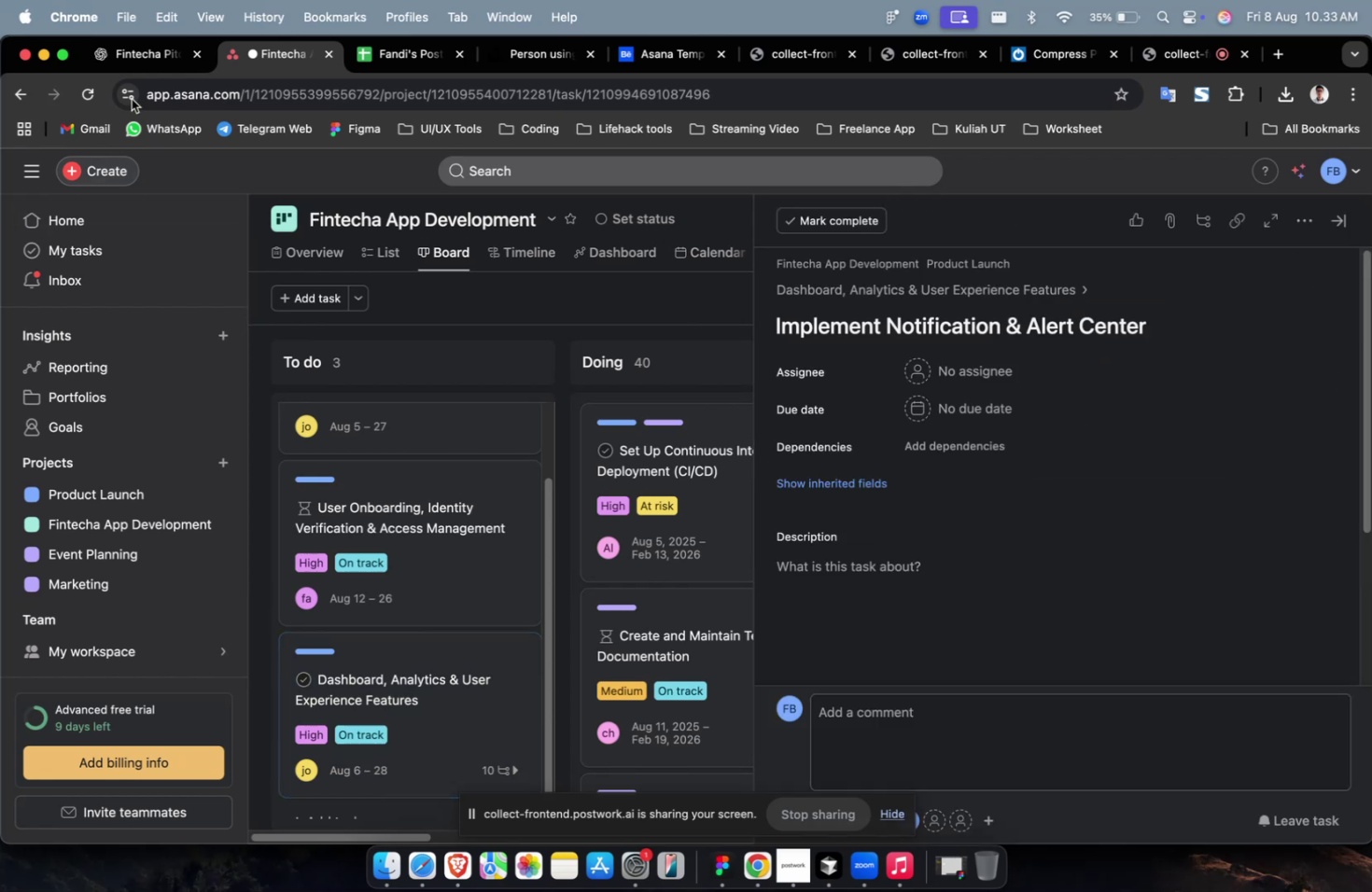 
left_click([140, 54])
 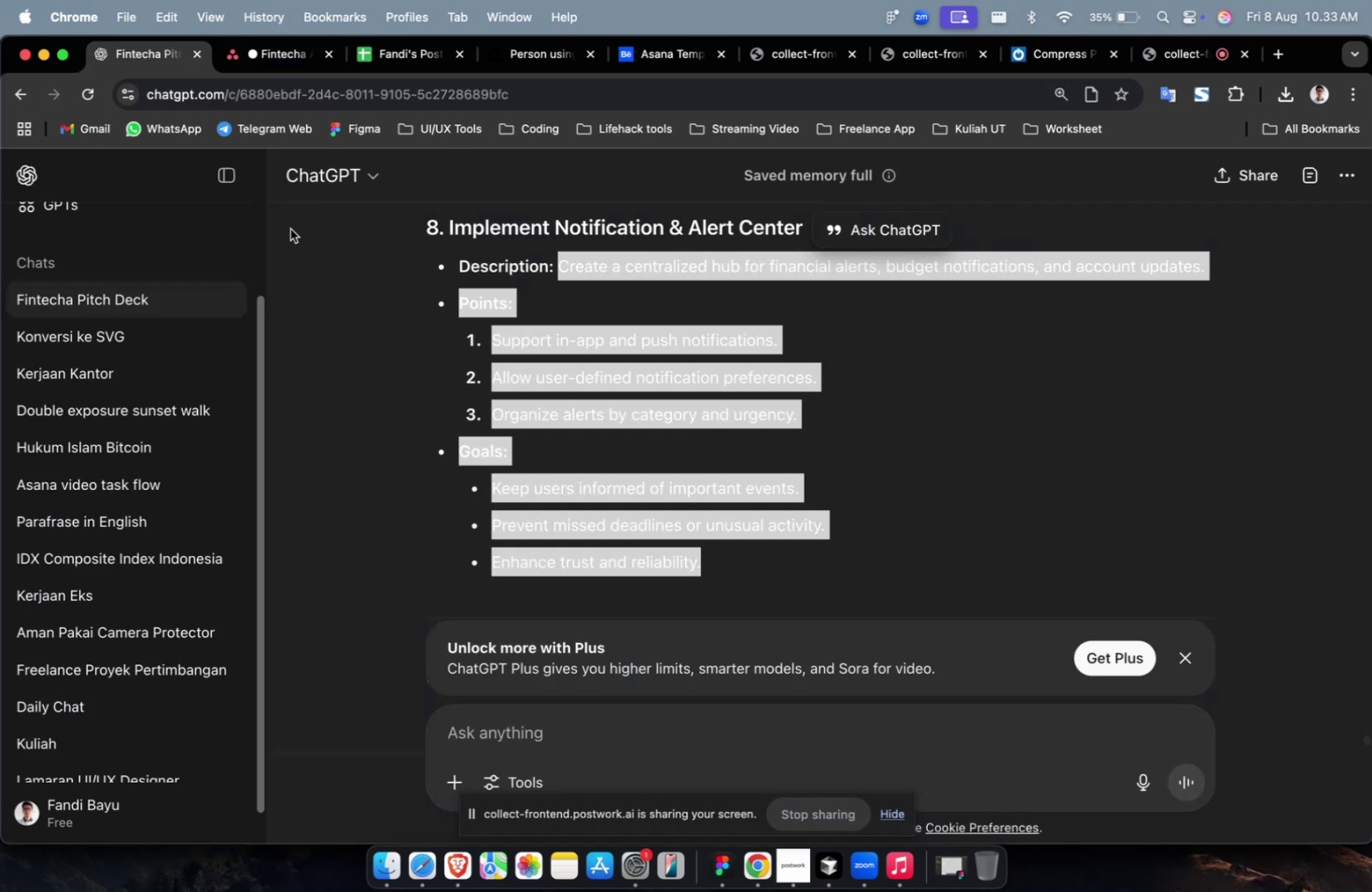 
scroll: coordinate [405, 289], scroll_direction: up, amount: 13.0
 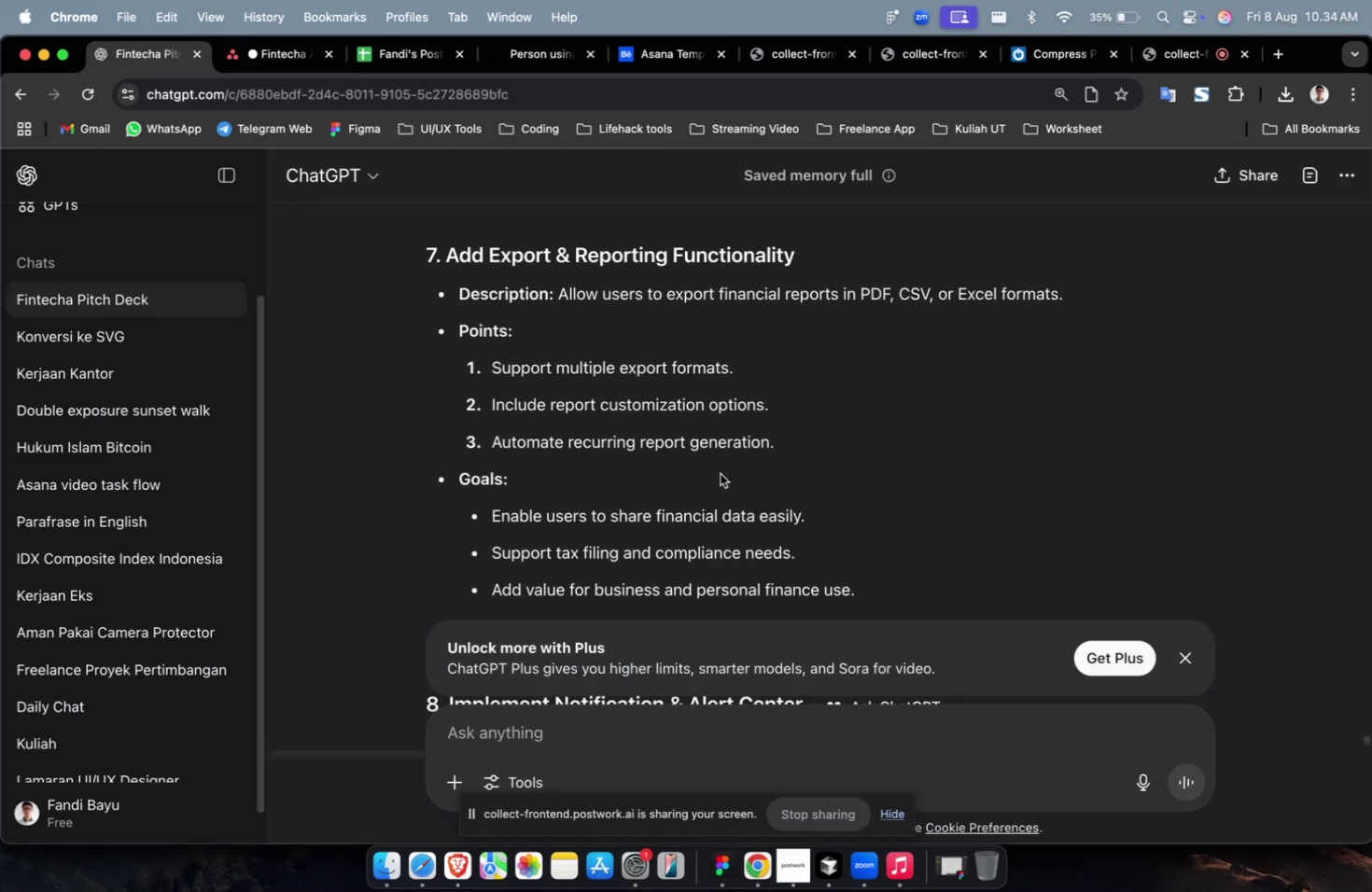 
scroll: coordinate [771, 494], scroll_direction: down, amount: 4.0
 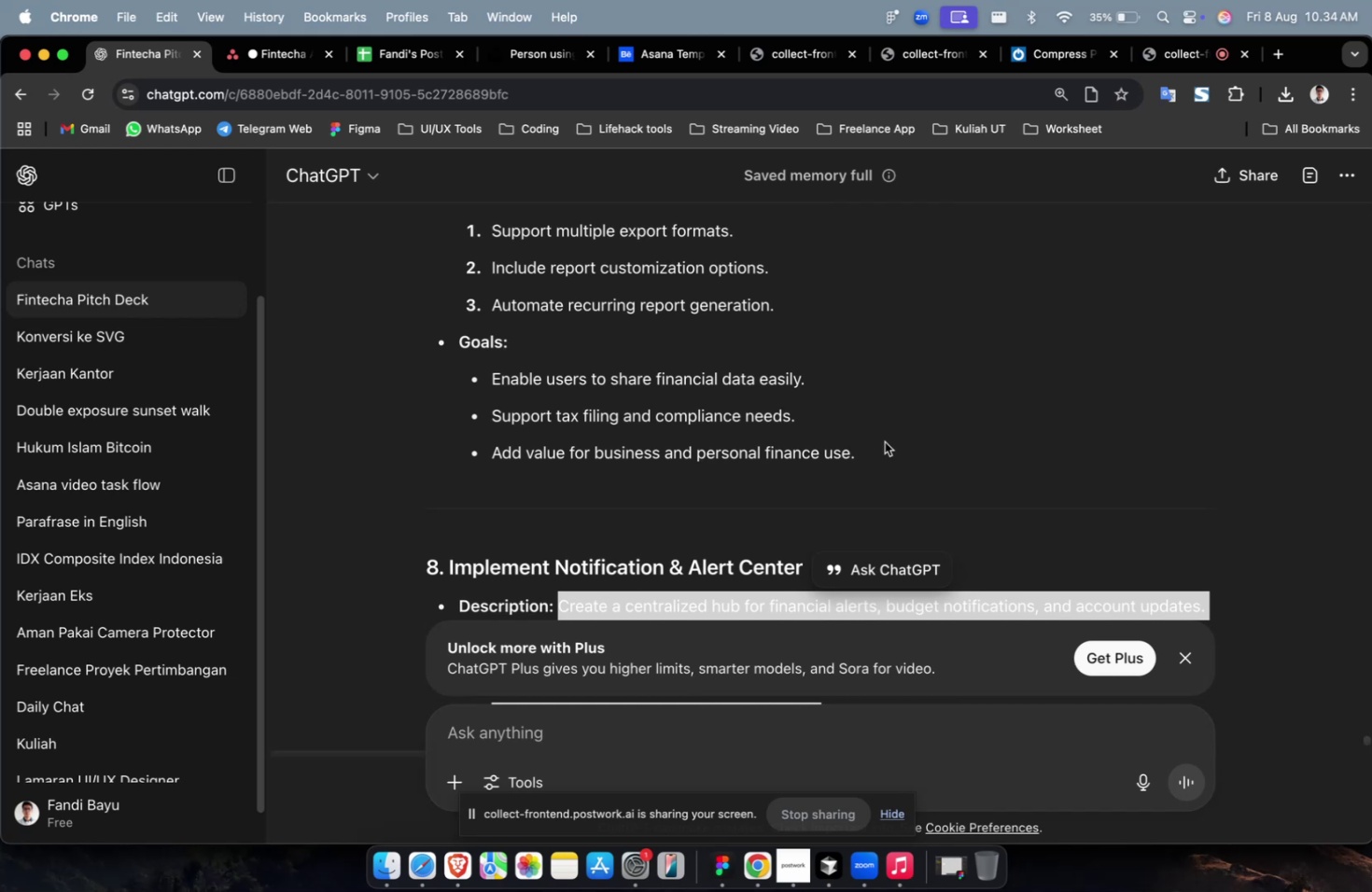 
wait(6.79)
 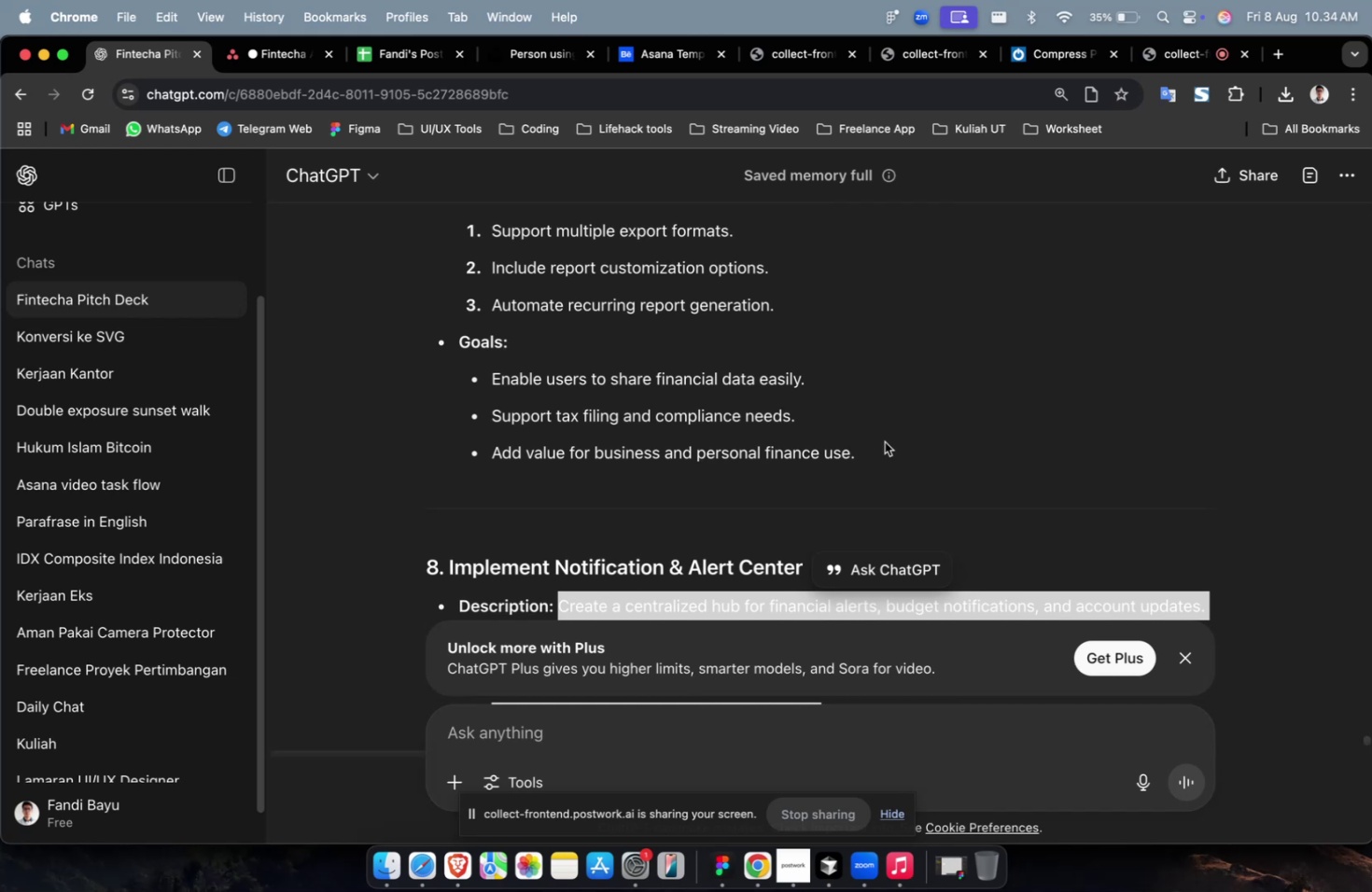 
scroll: coordinate [554, 383], scroll_direction: up, amount: 10.0
 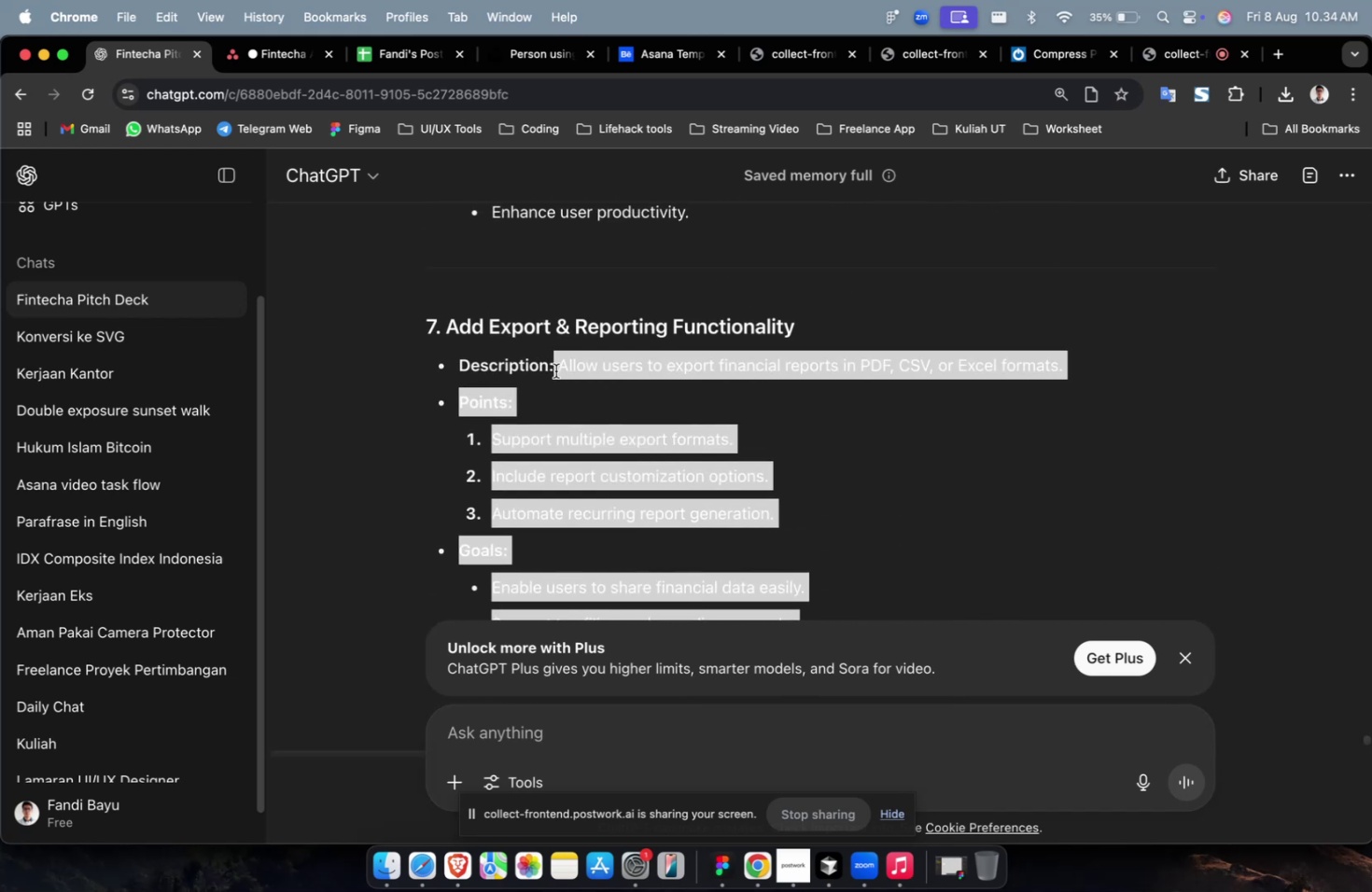 
key(Meta+C)
 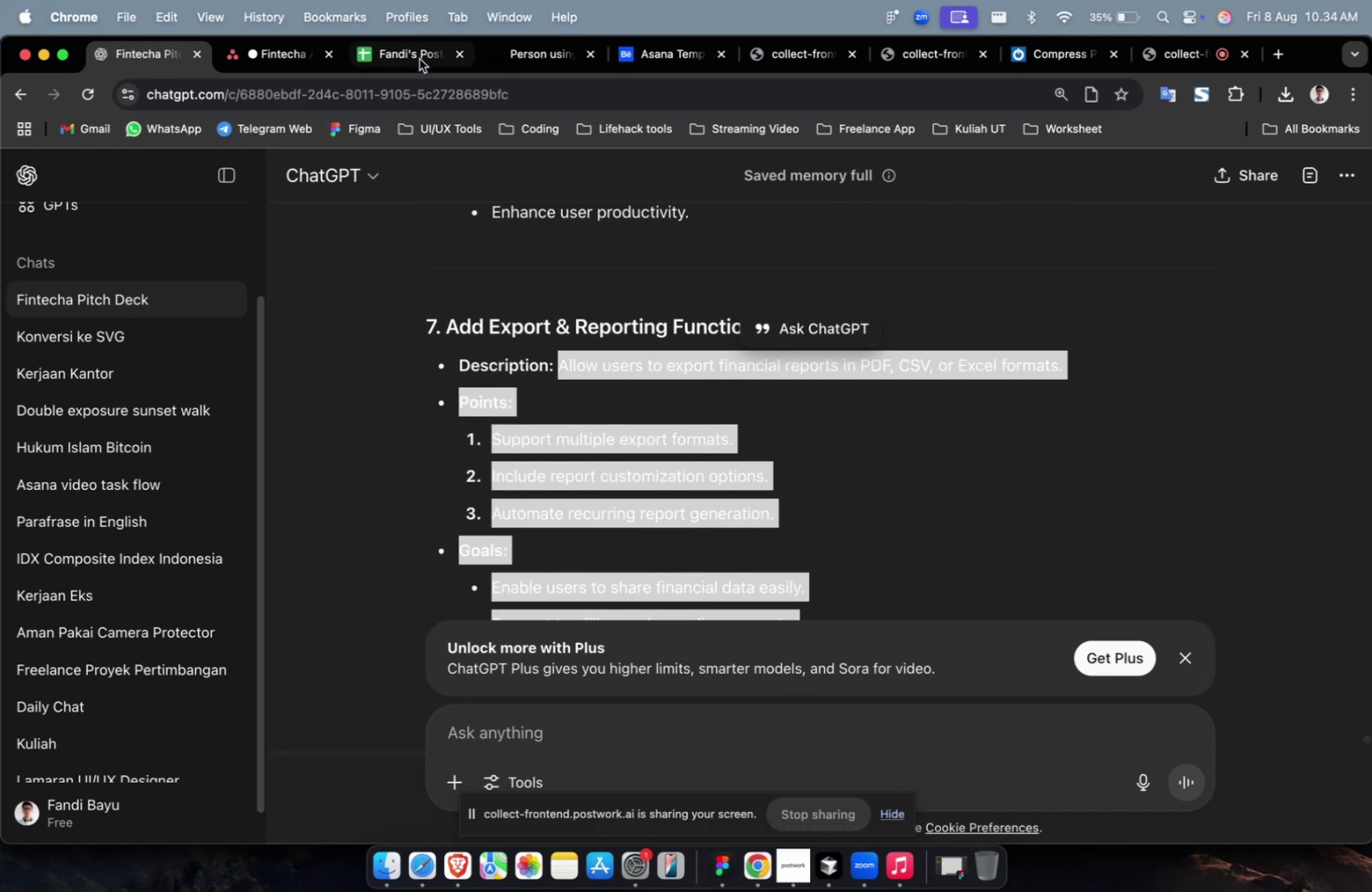 
left_click([419, 59])
 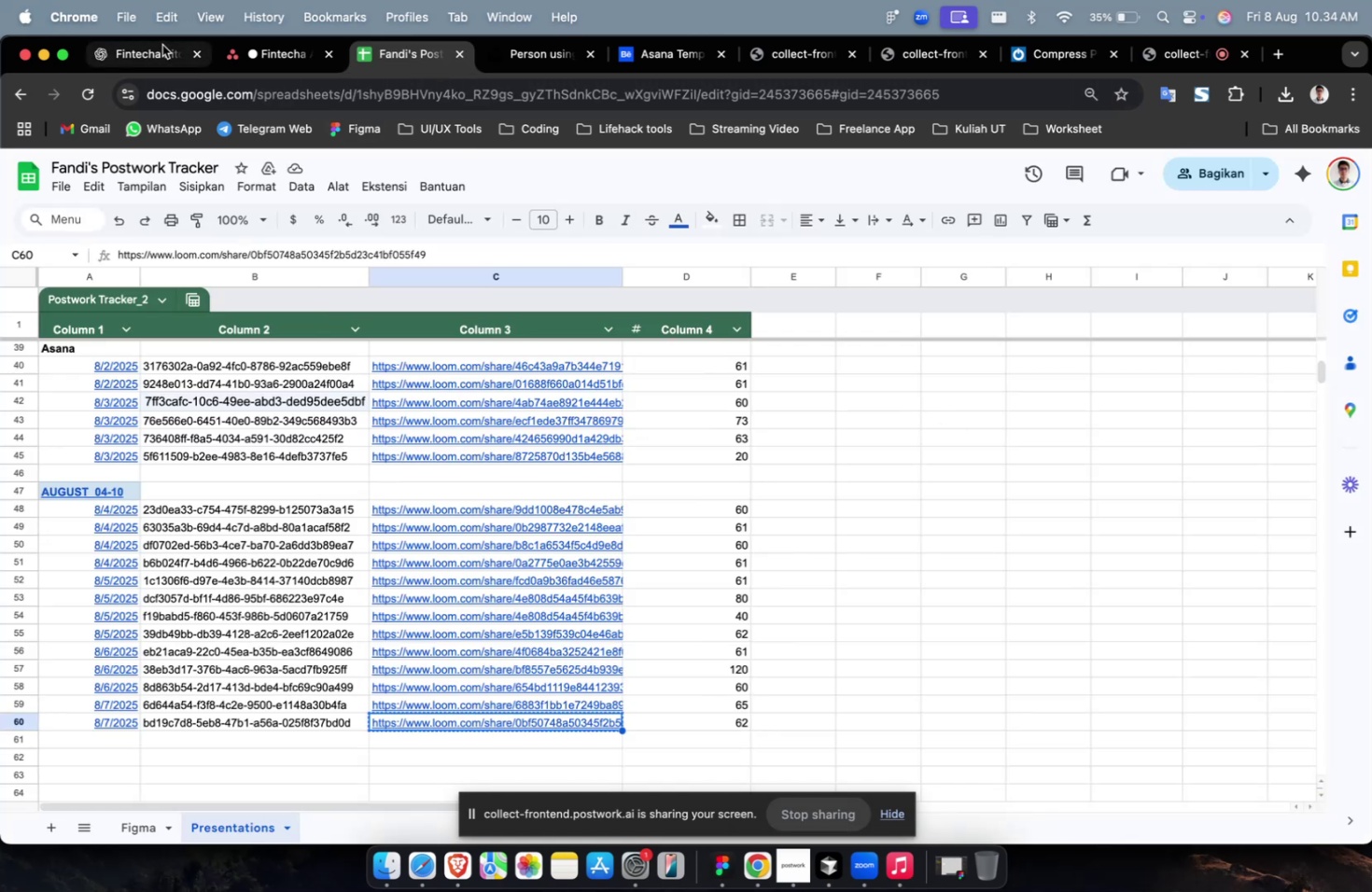 
left_click([234, 52])
 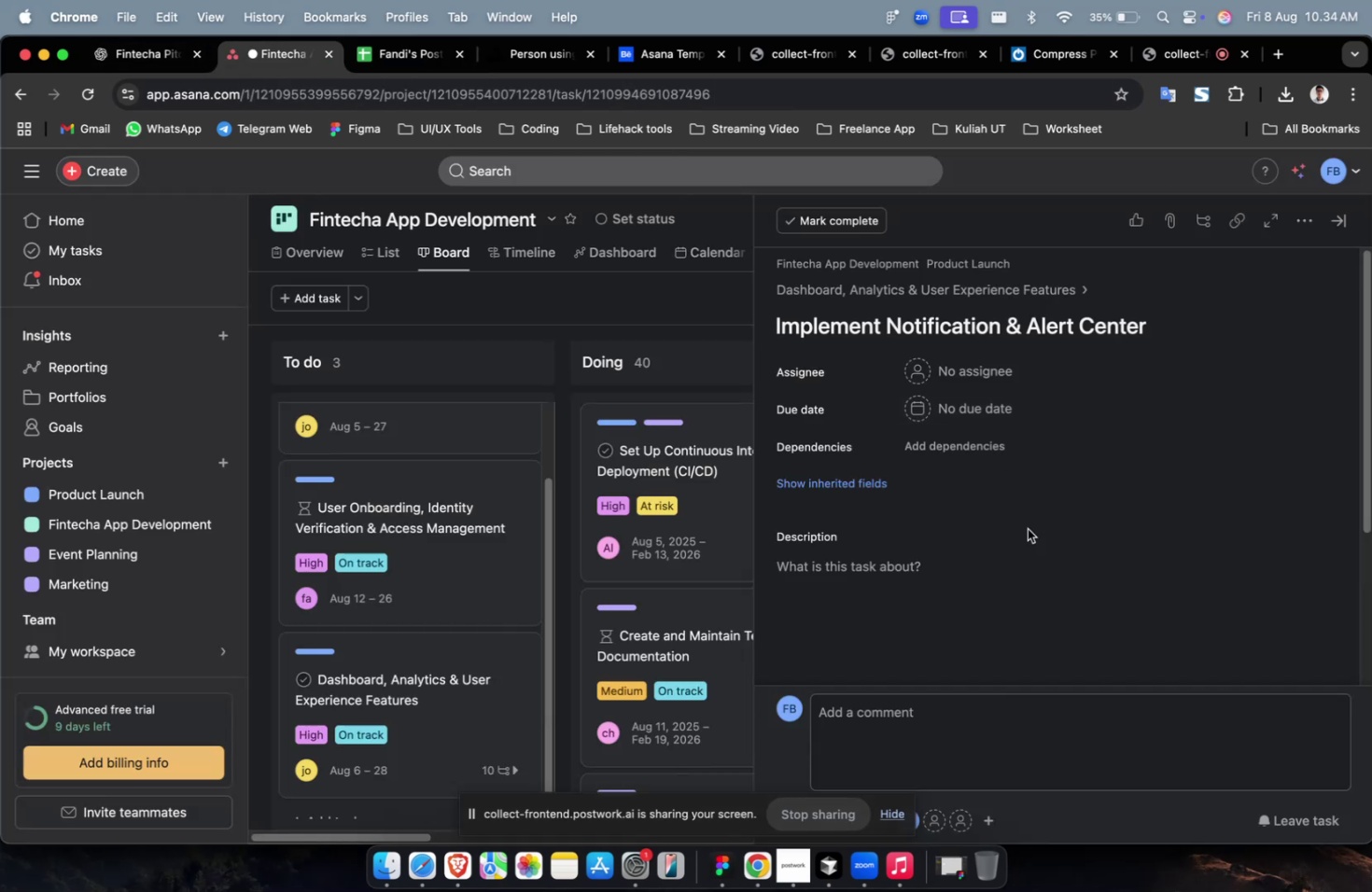 
left_click([1018, 560])
 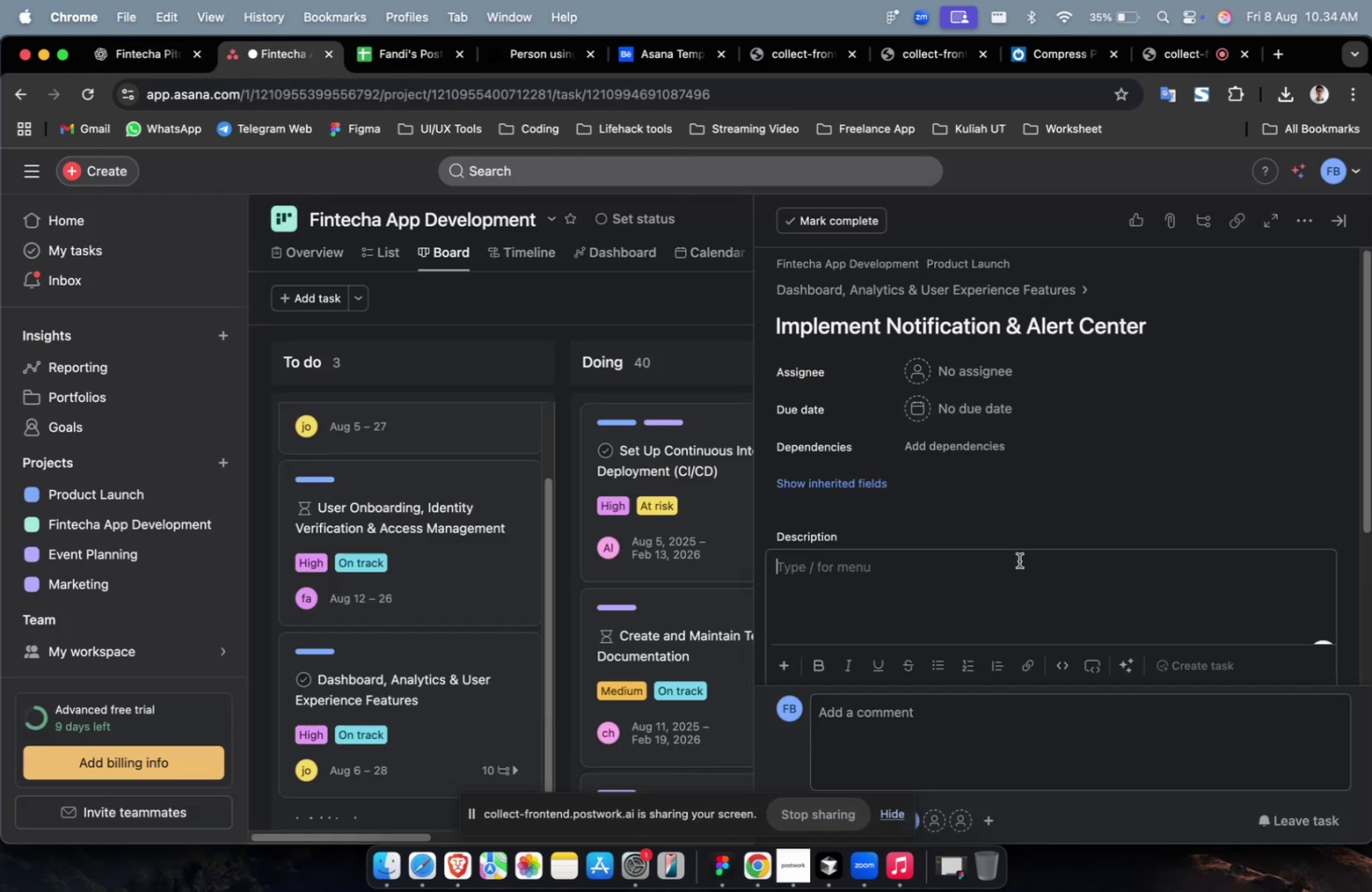 
key(Meta+V)
 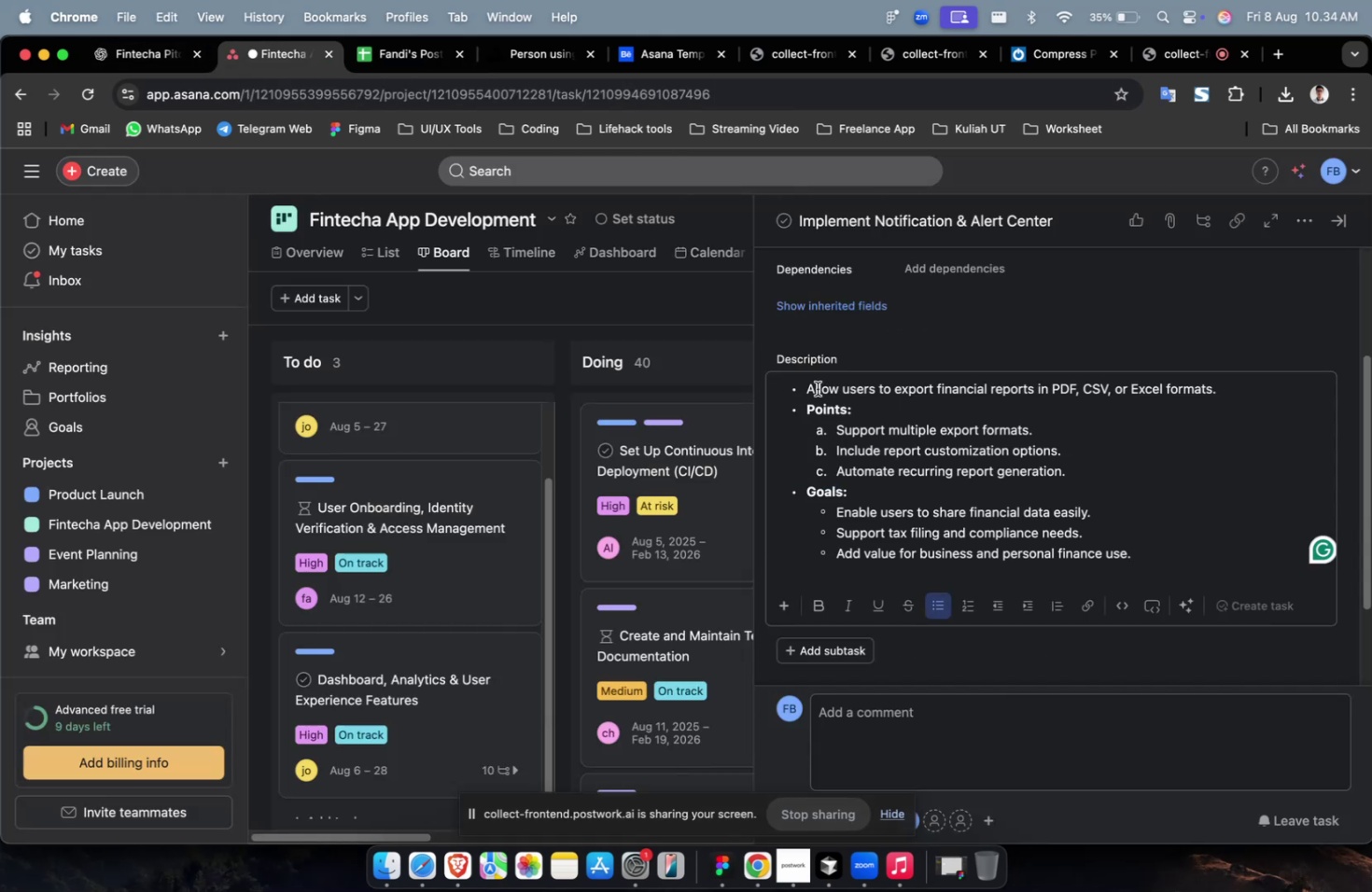 
left_click([805, 391])
 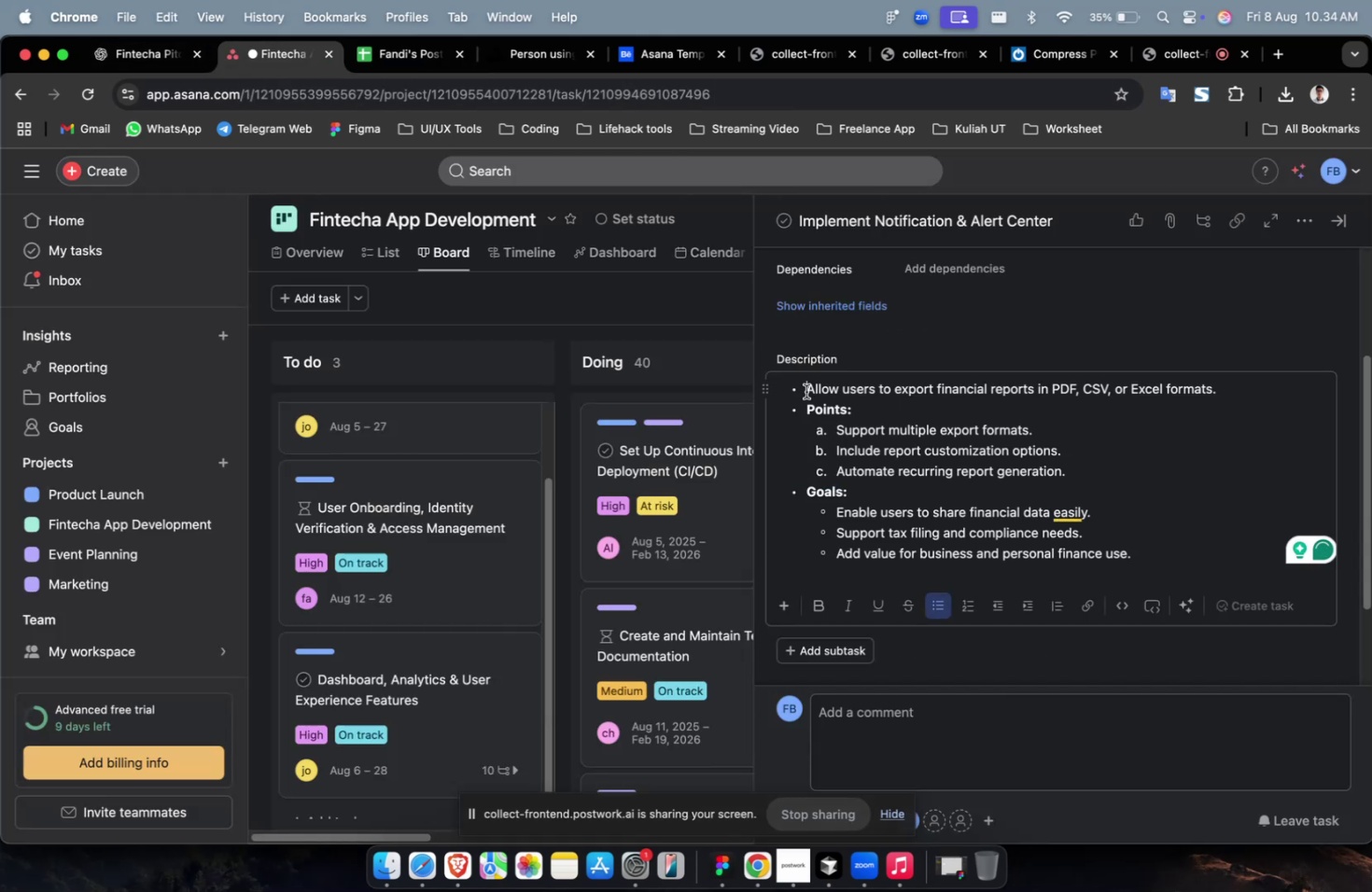 
key(Backspace)
 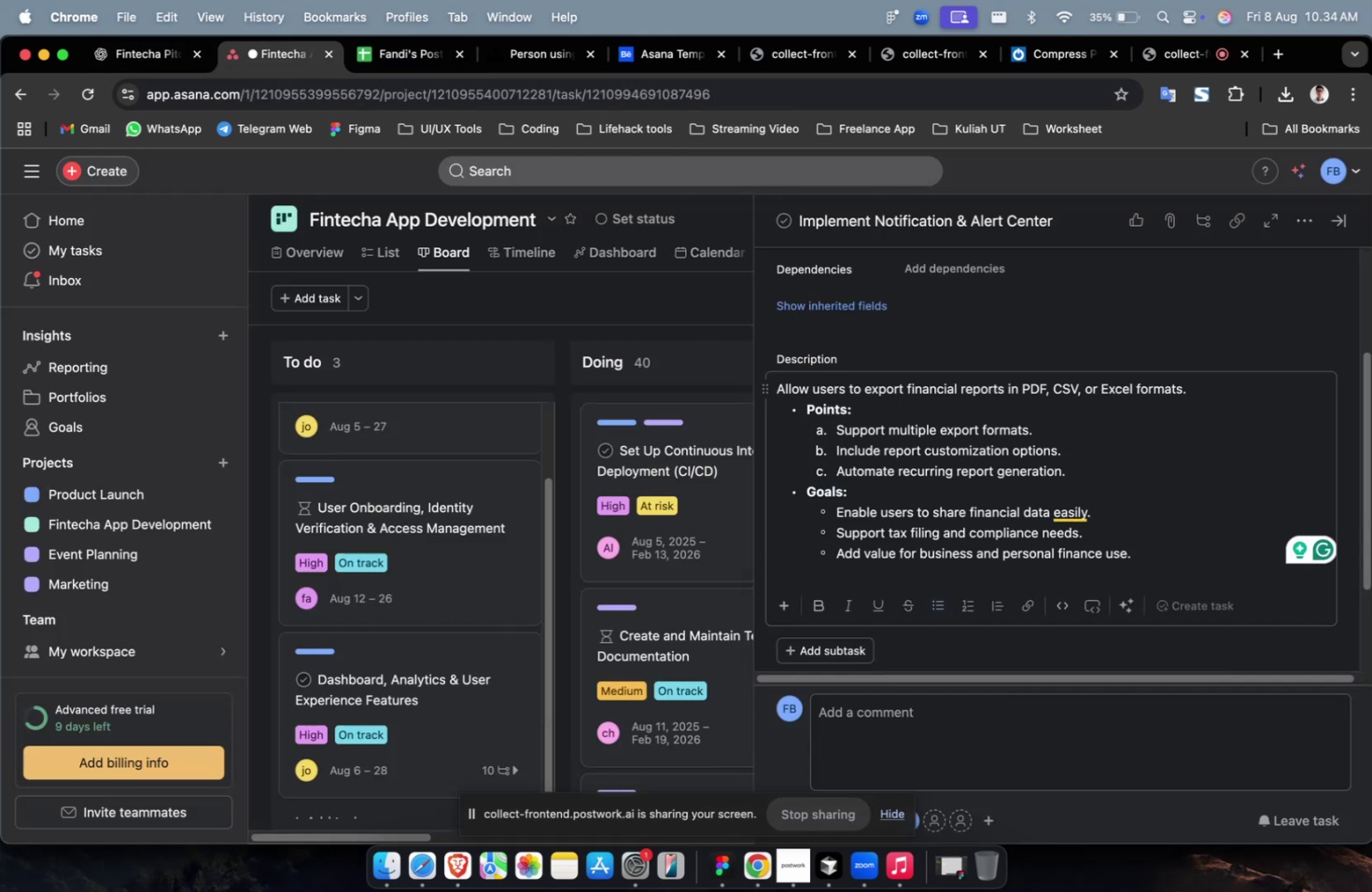 
wait(6.68)
 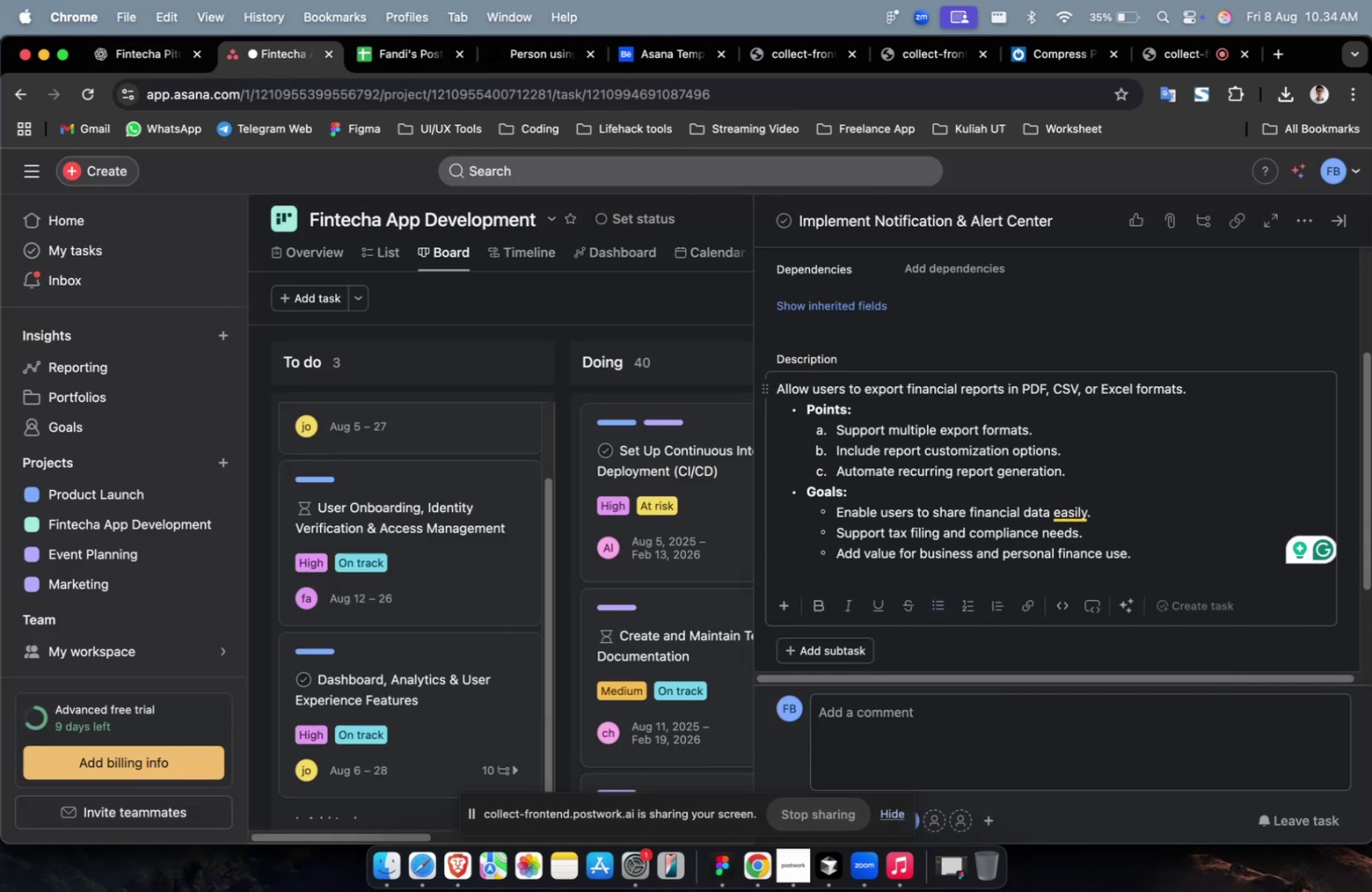 
scroll: coordinate [767, 374], scroll_direction: up, amount: 5.0
 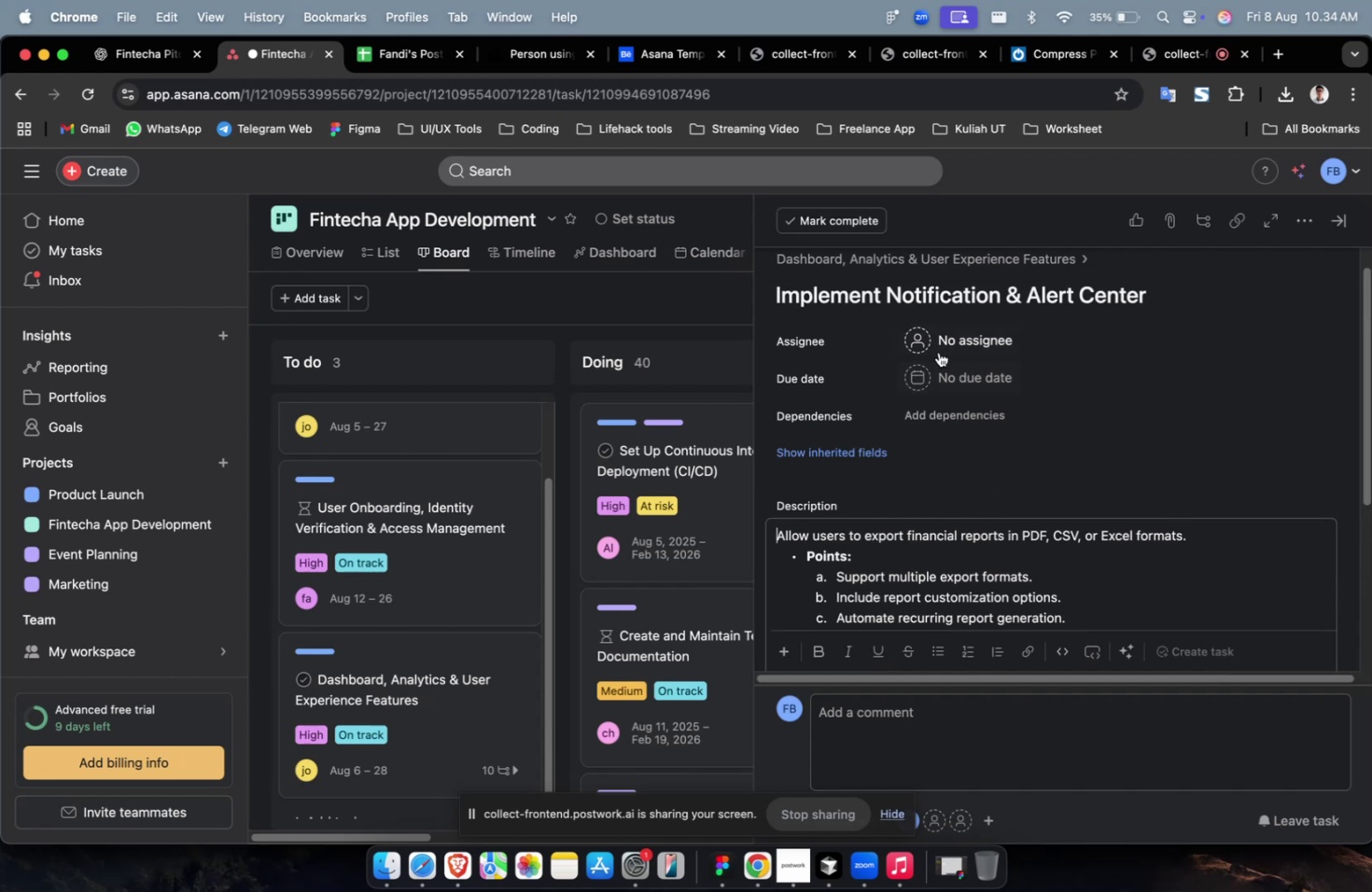 
left_click([959, 337])
 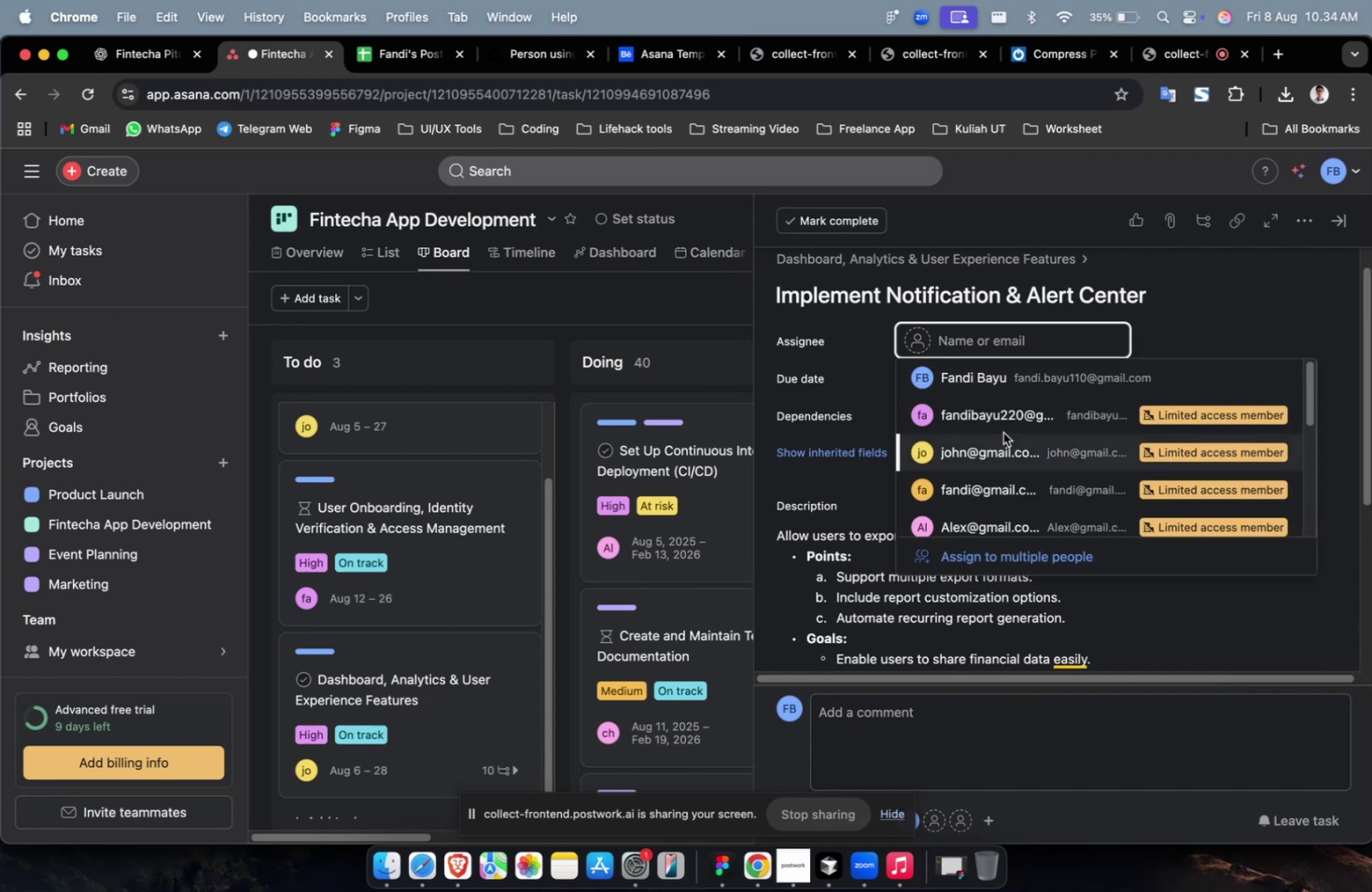 
left_click([997, 442])
 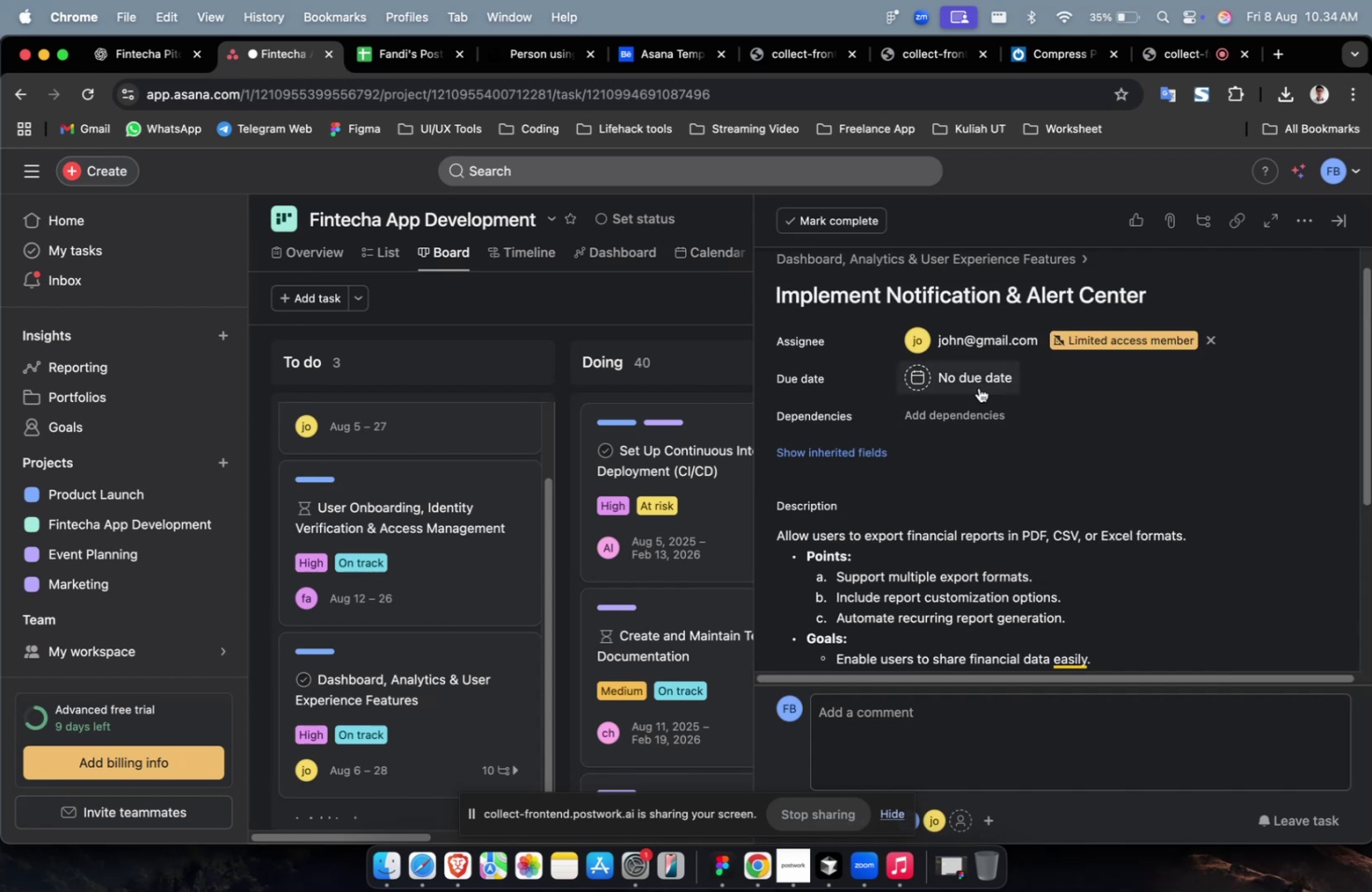 
double_click([978, 381])
 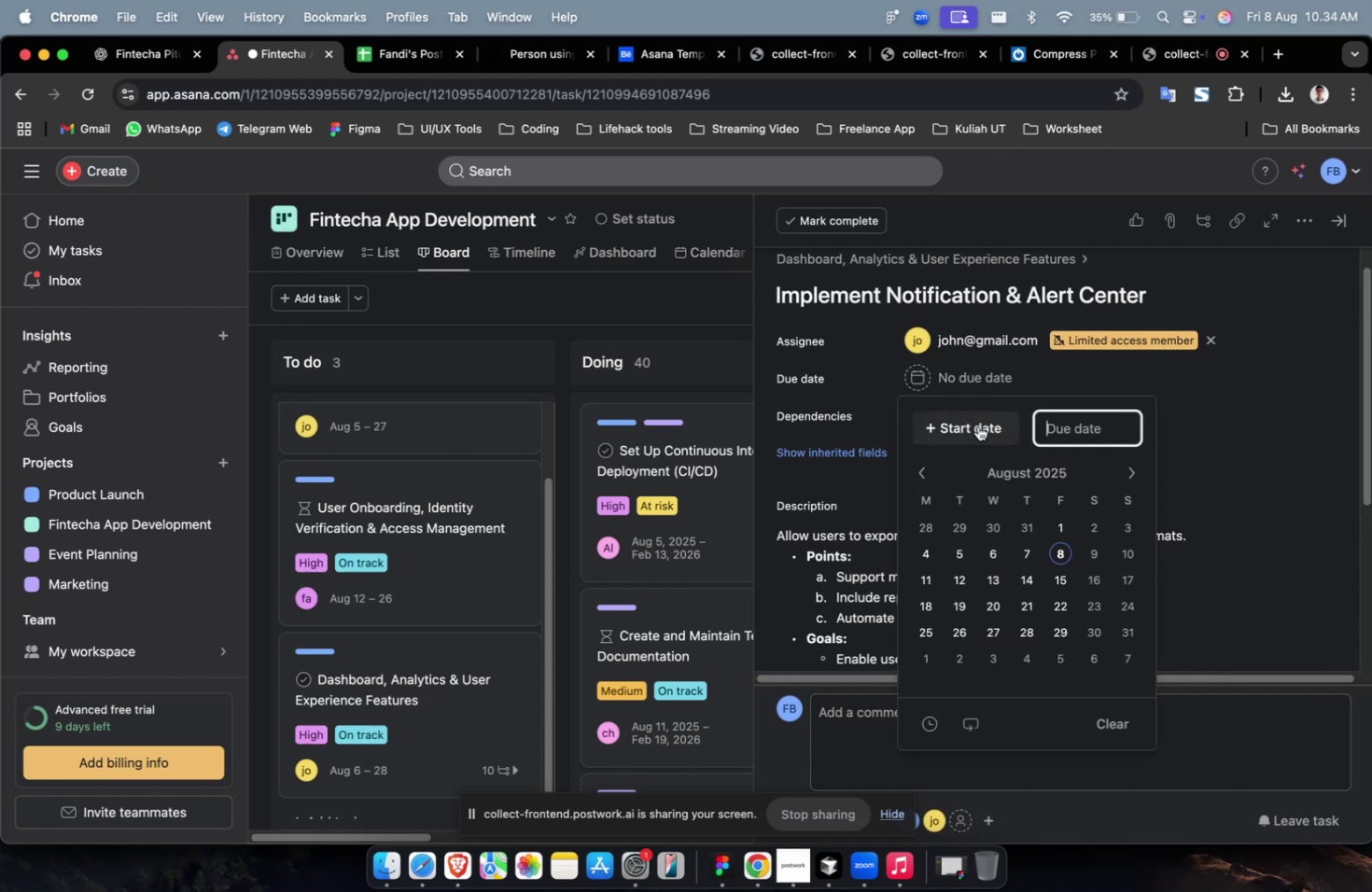 
triple_click([977, 427])
 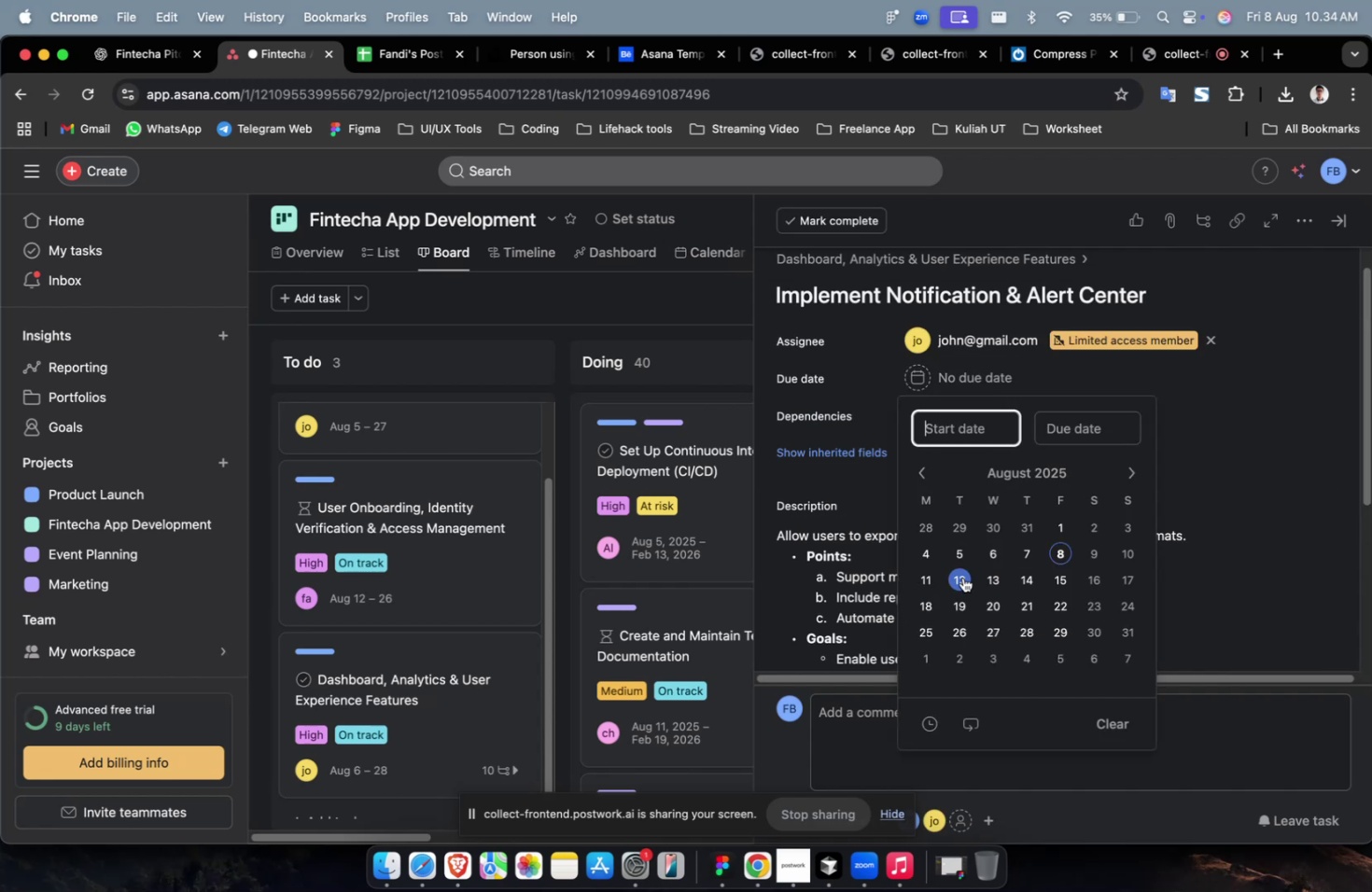 
triple_click([963, 587])
 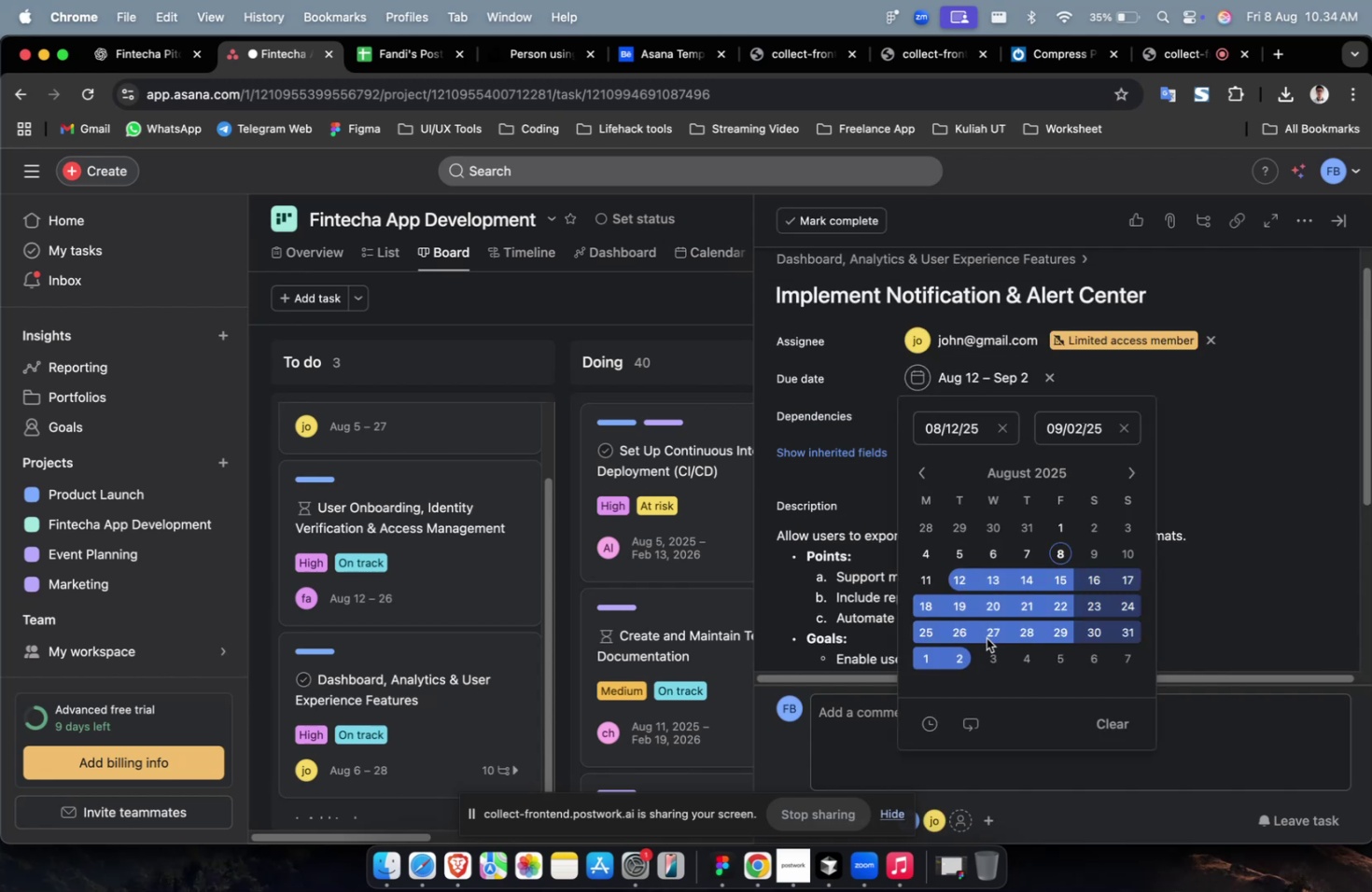 
double_click([1253, 444])
 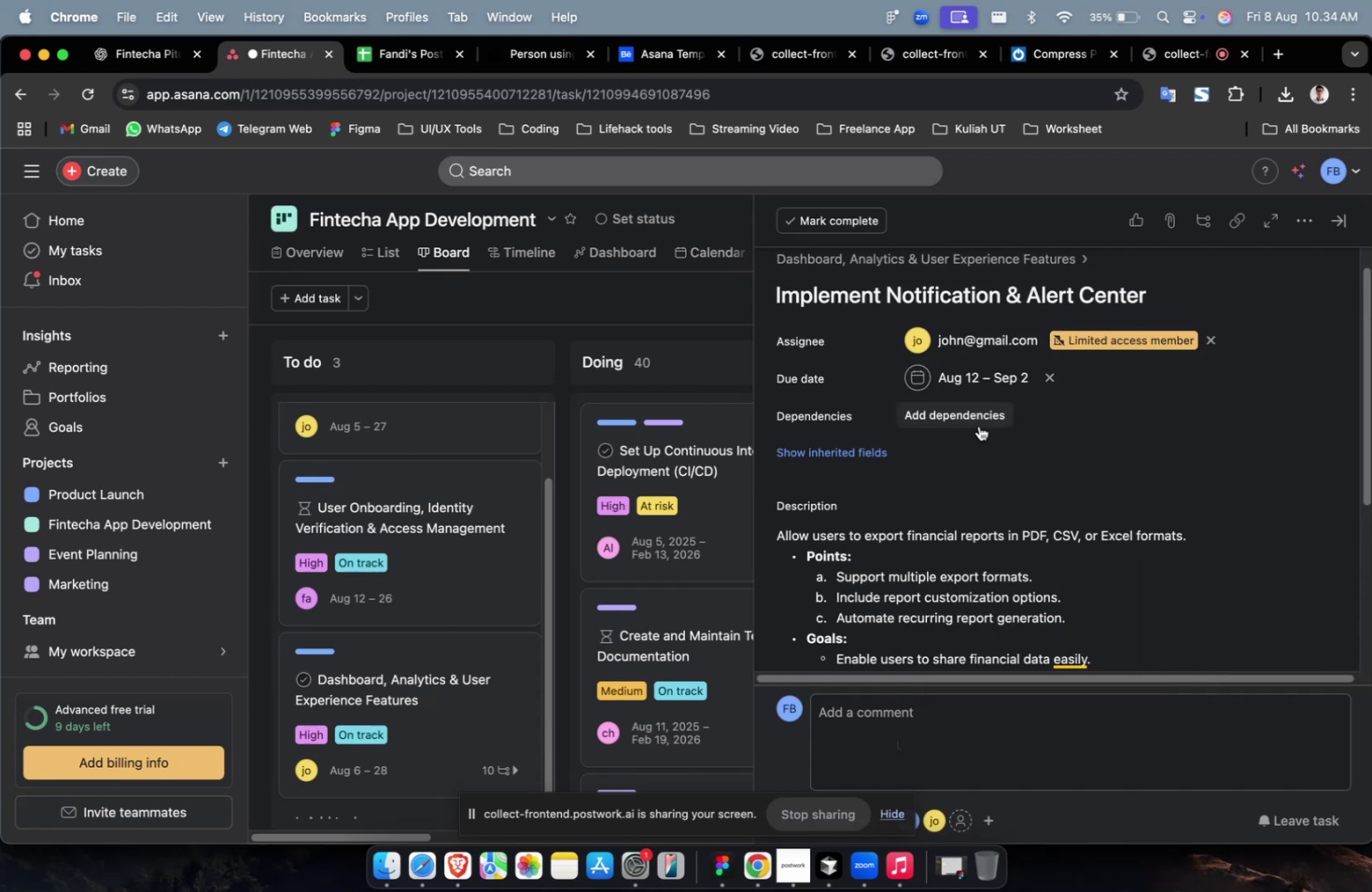 
triple_click([979, 423])
 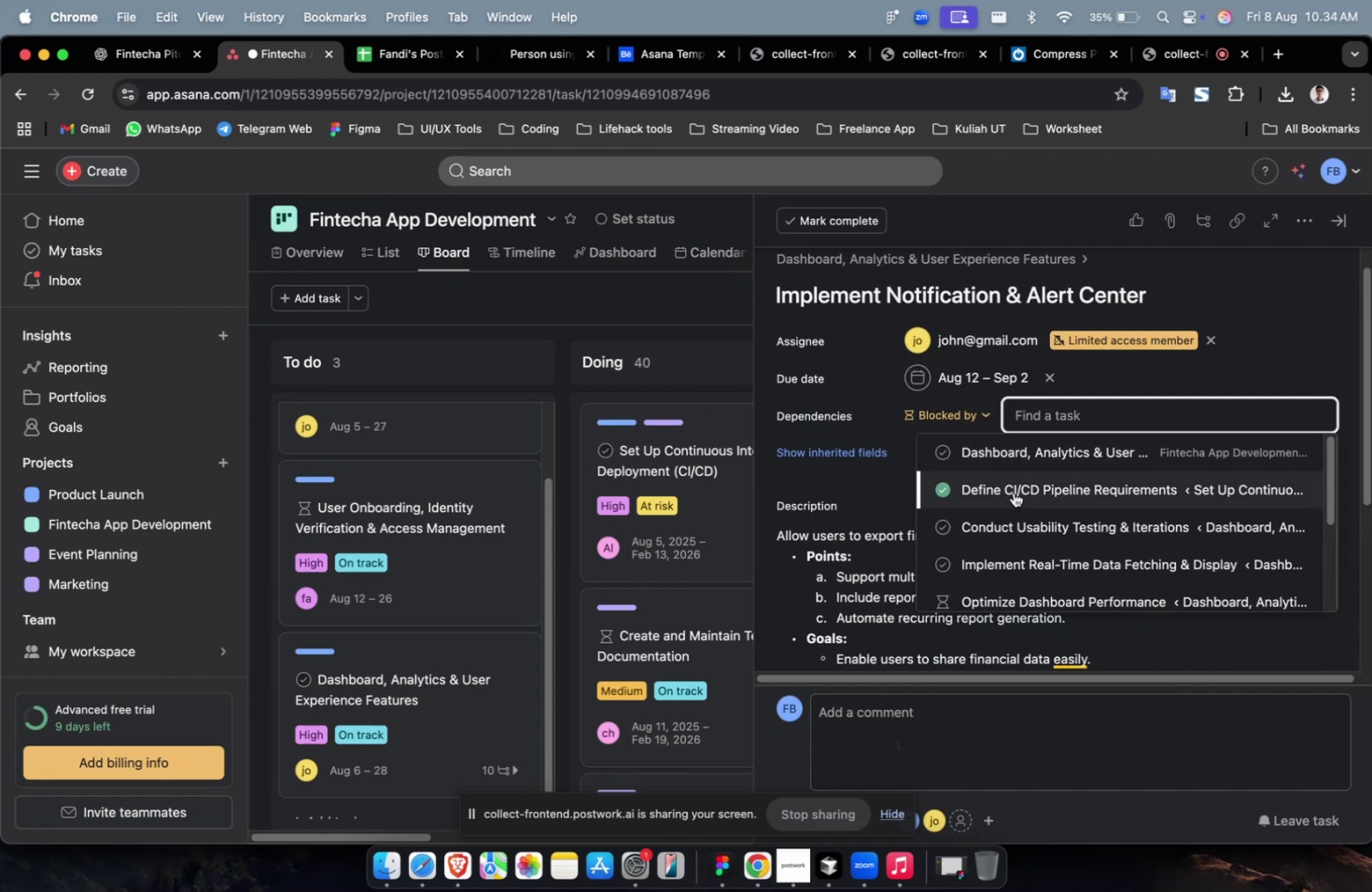 
left_click([1013, 492])
 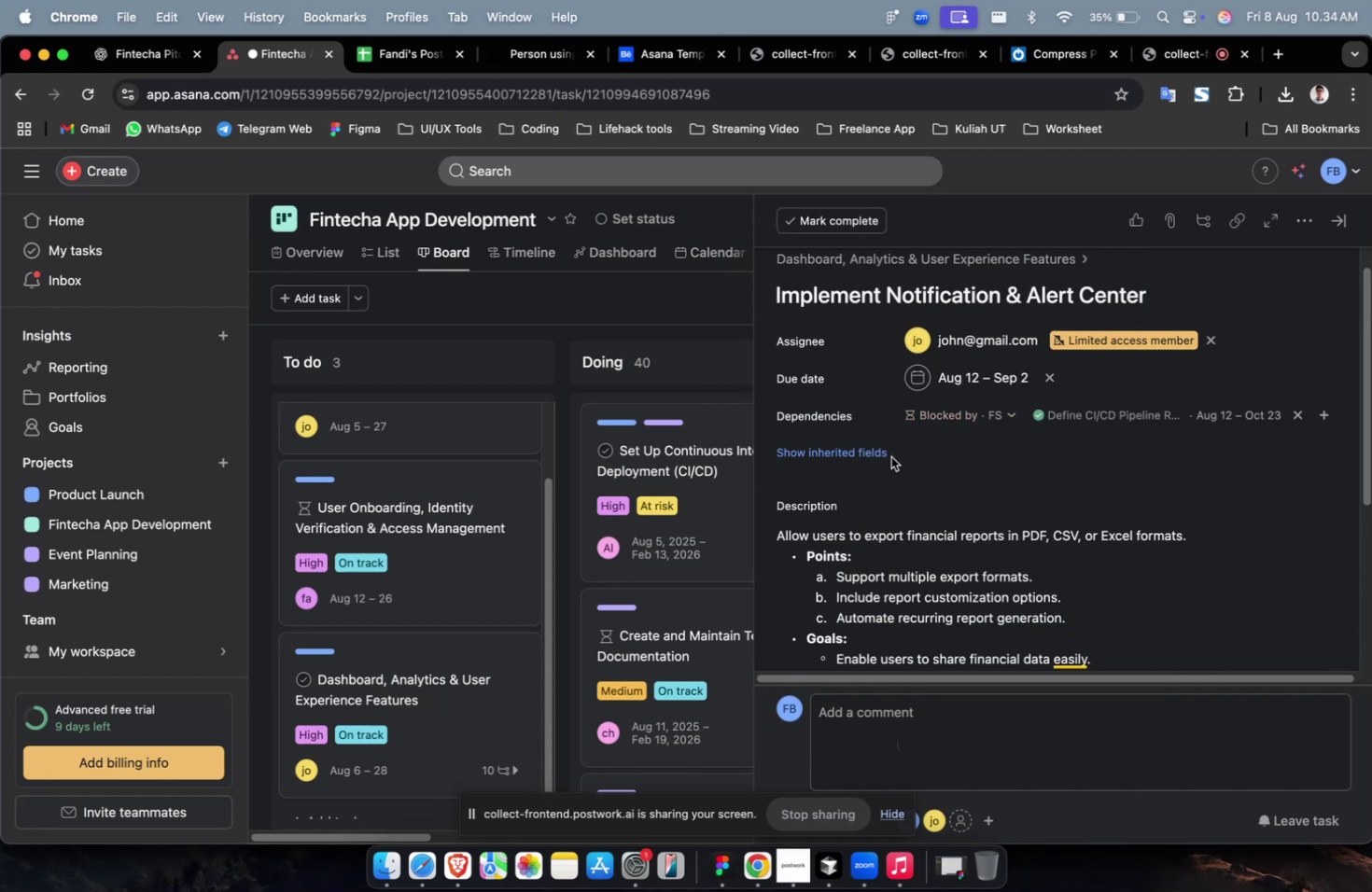 
left_click([881, 456])
 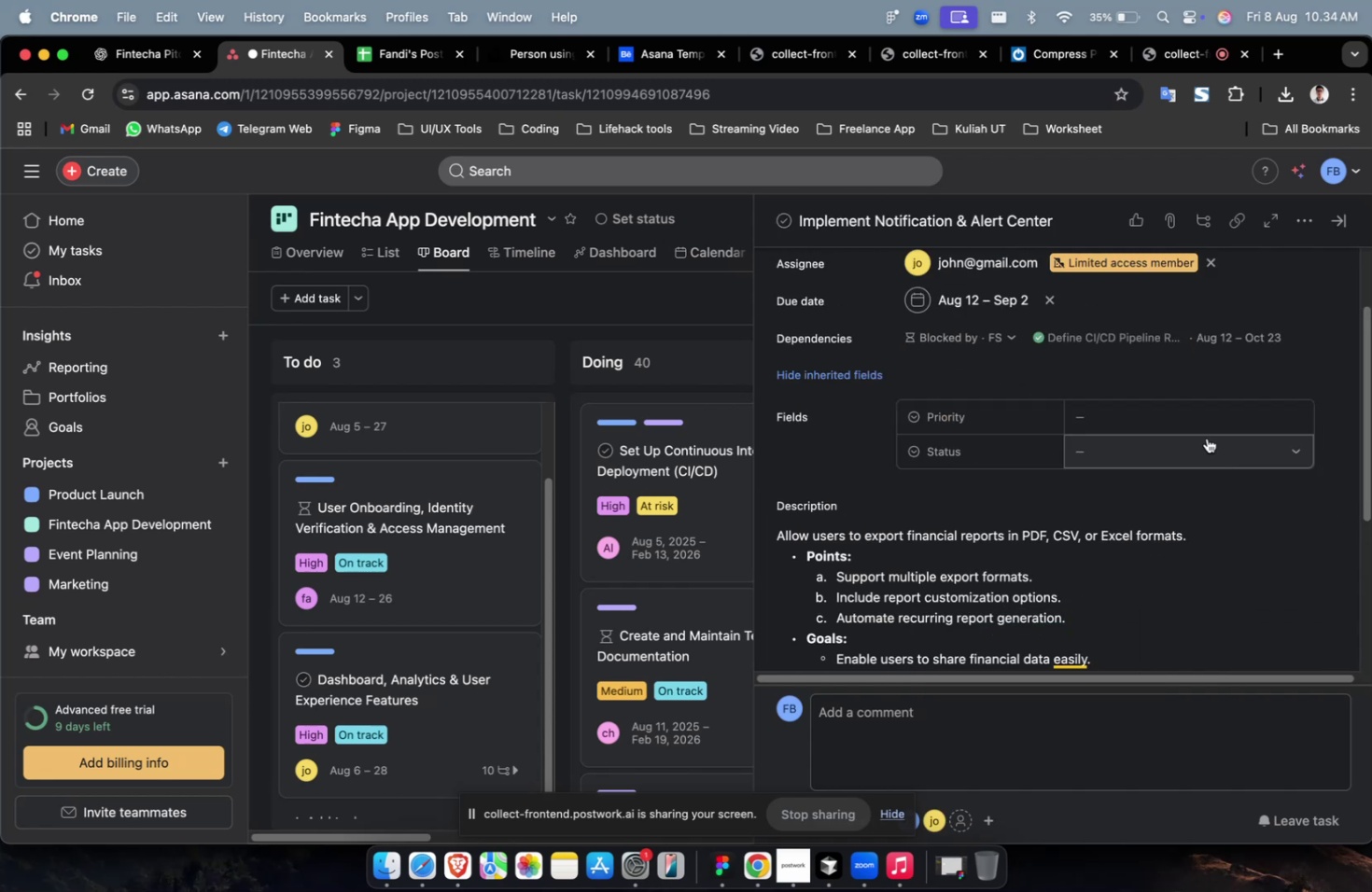 
left_click([1204, 436])
 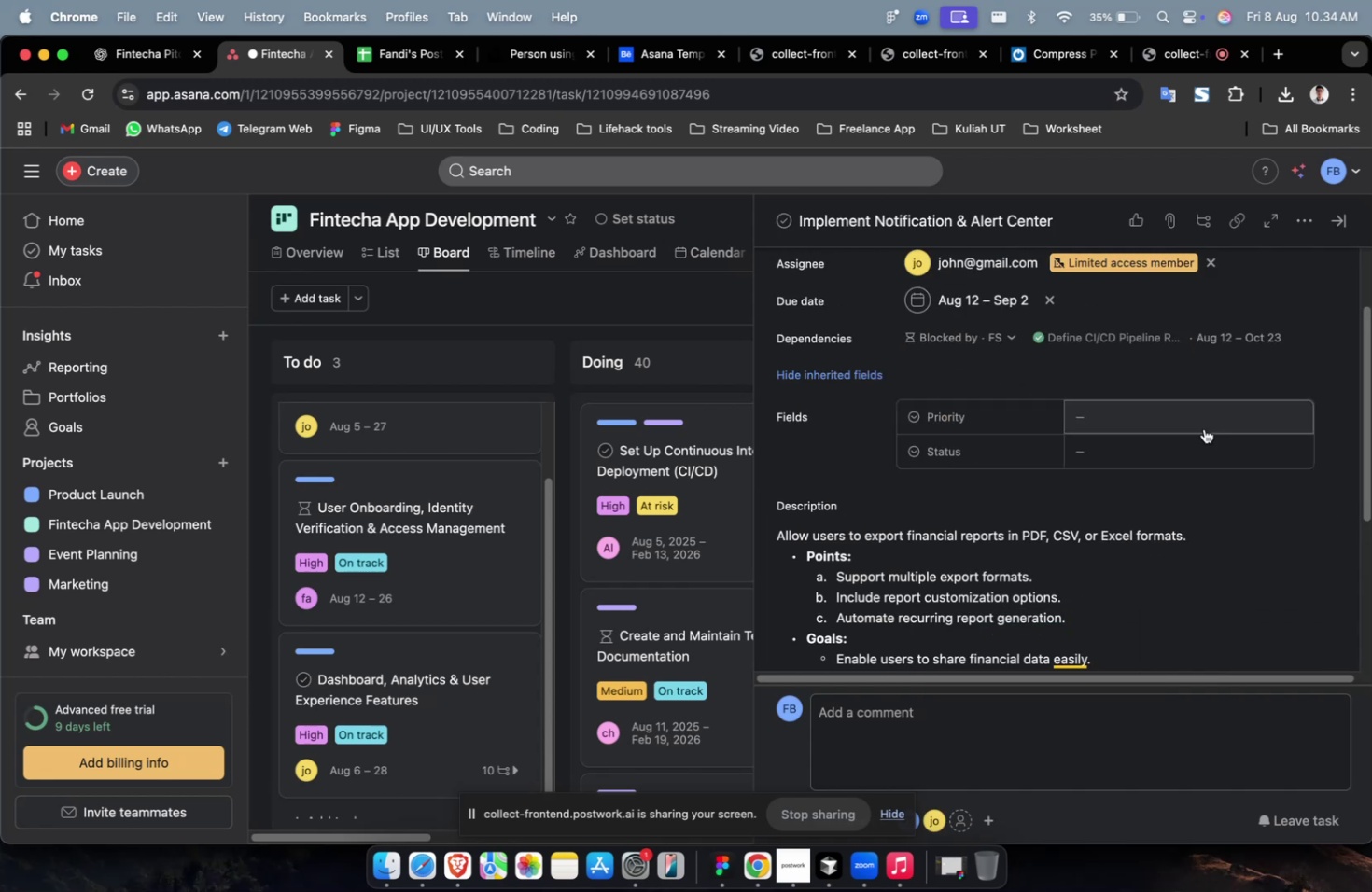 
double_click([1203, 425])
 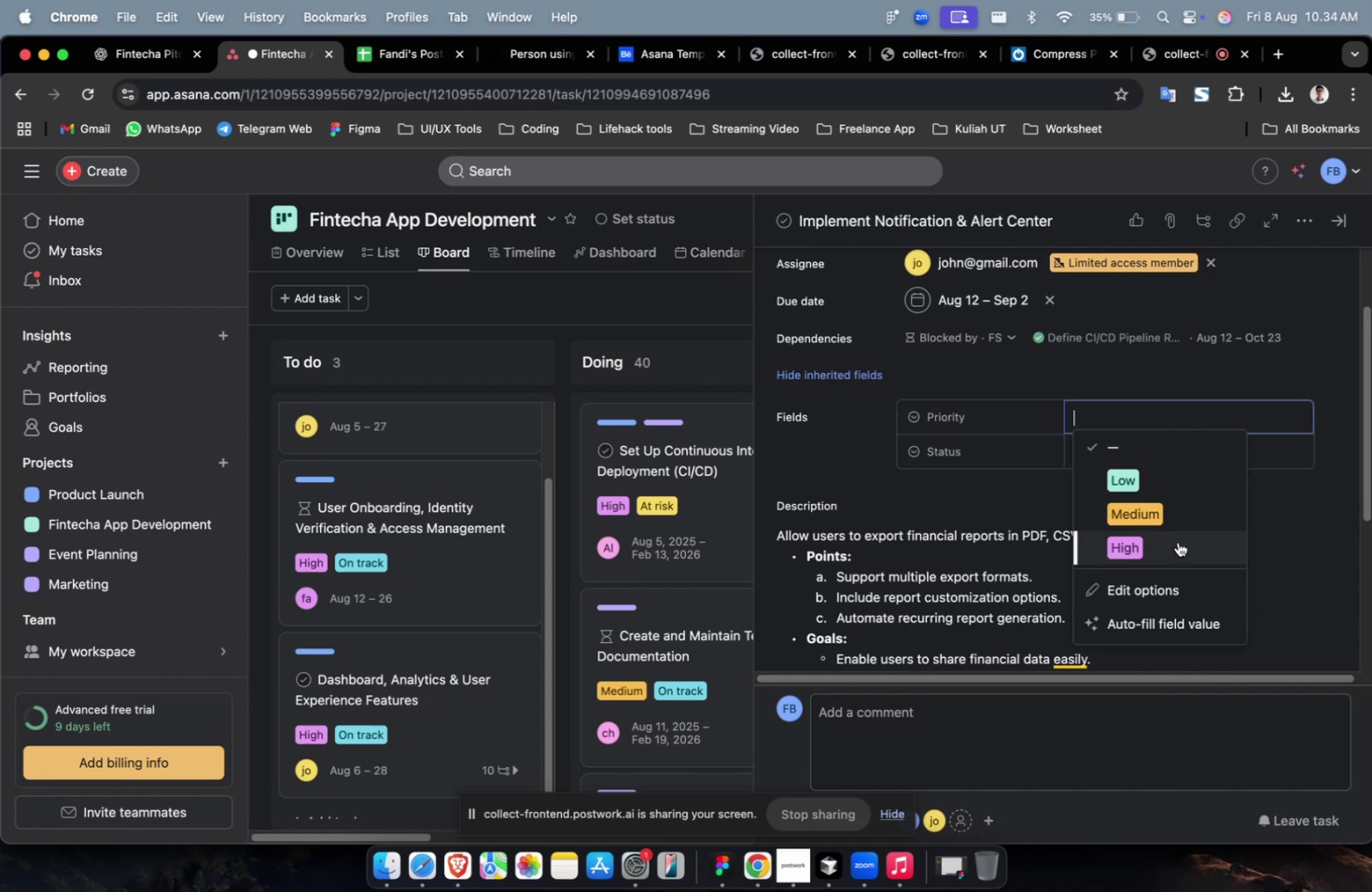 
triple_click([1176, 542])
 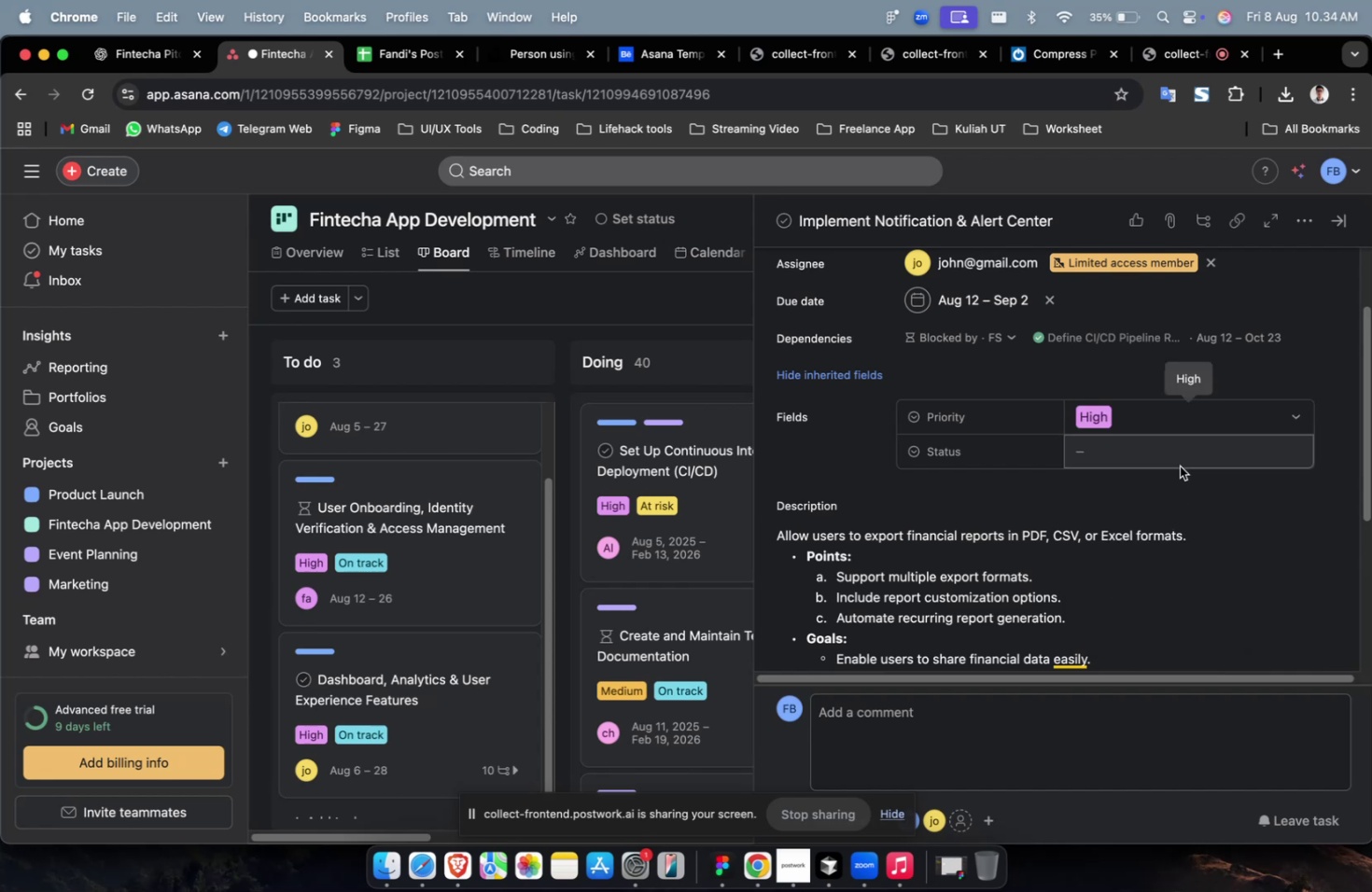 
triple_click([1179, 466])
 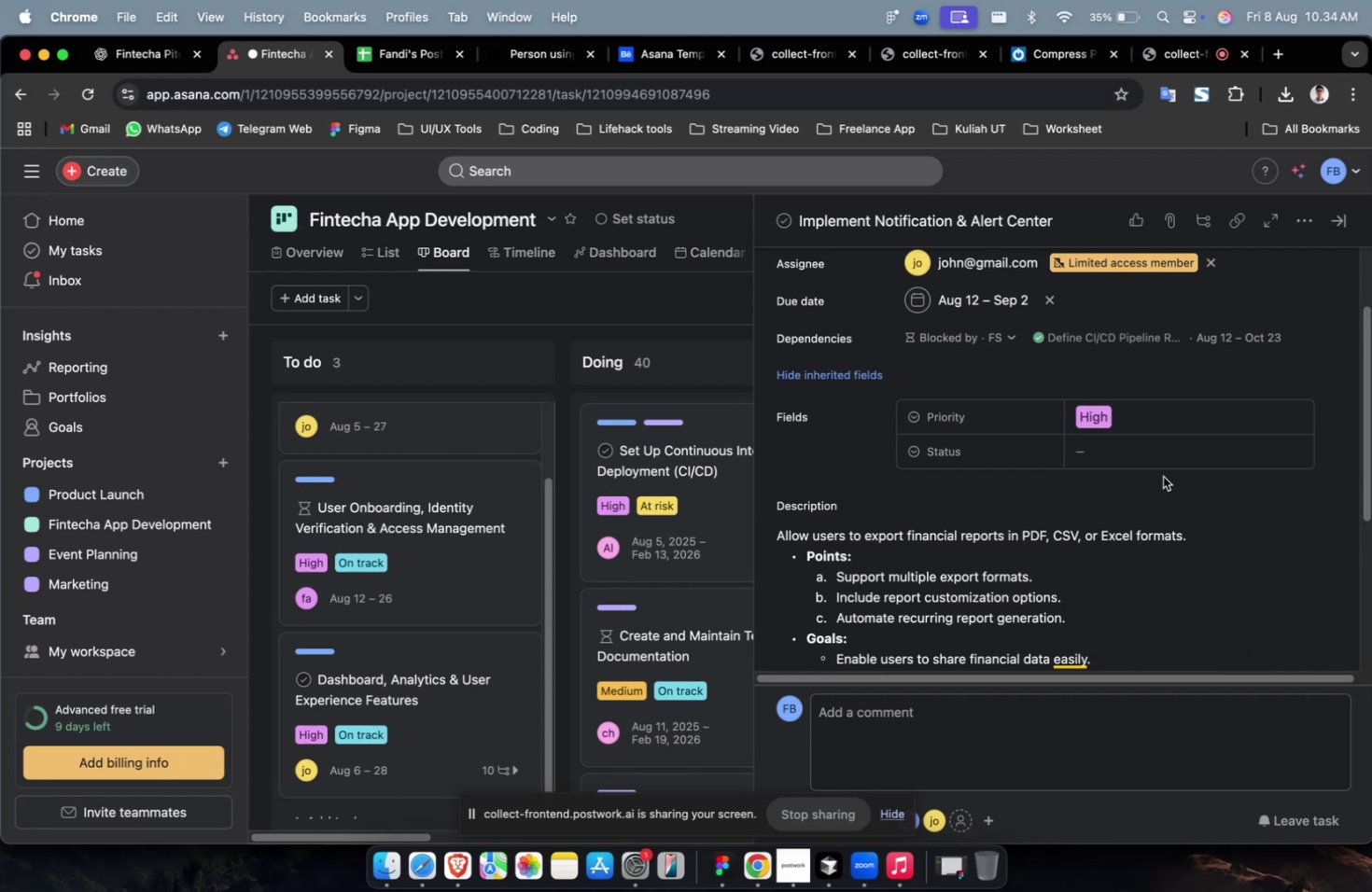 
triple_click([1159, 467])
 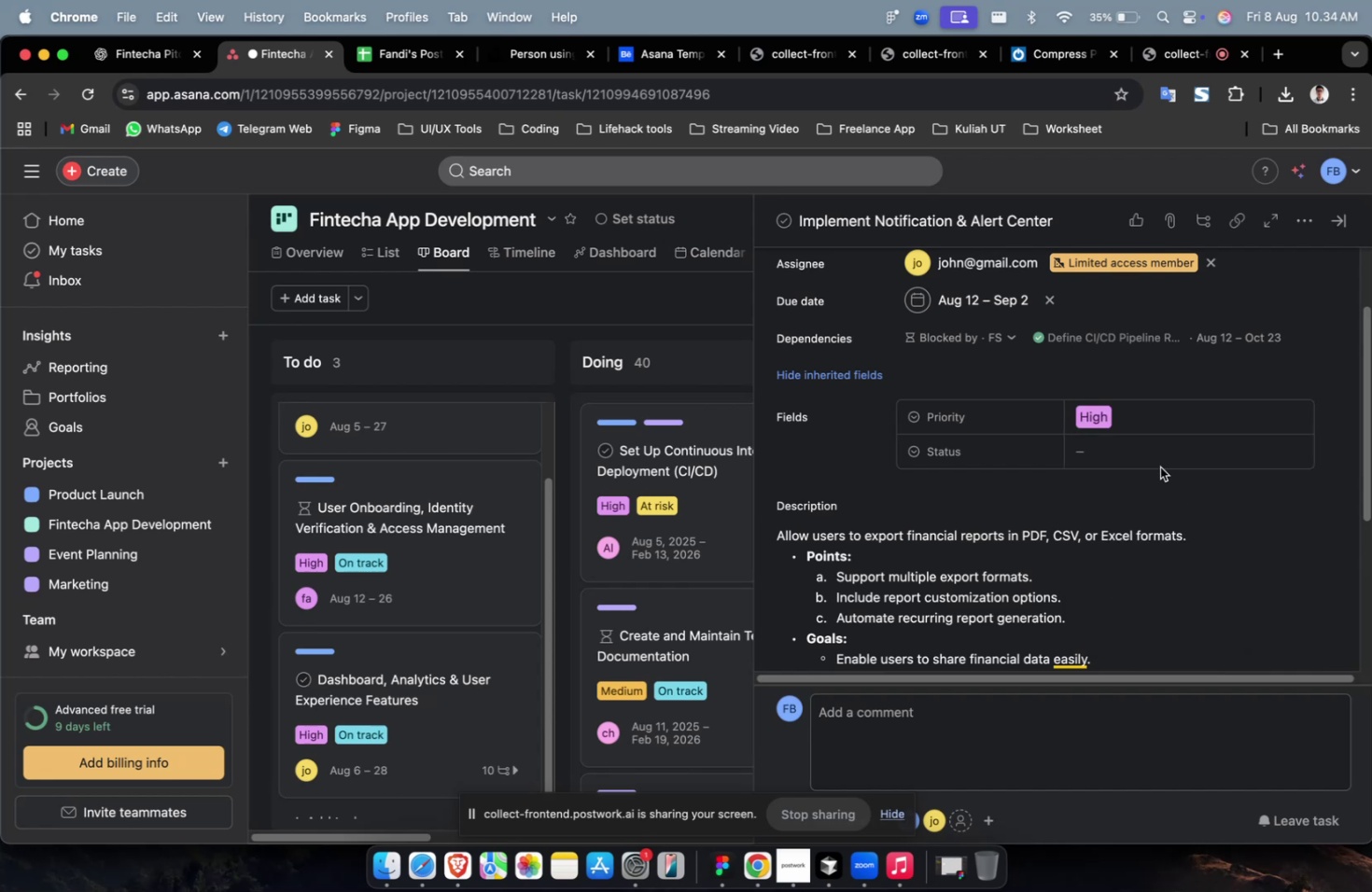 
triple_click([1159, 467])
 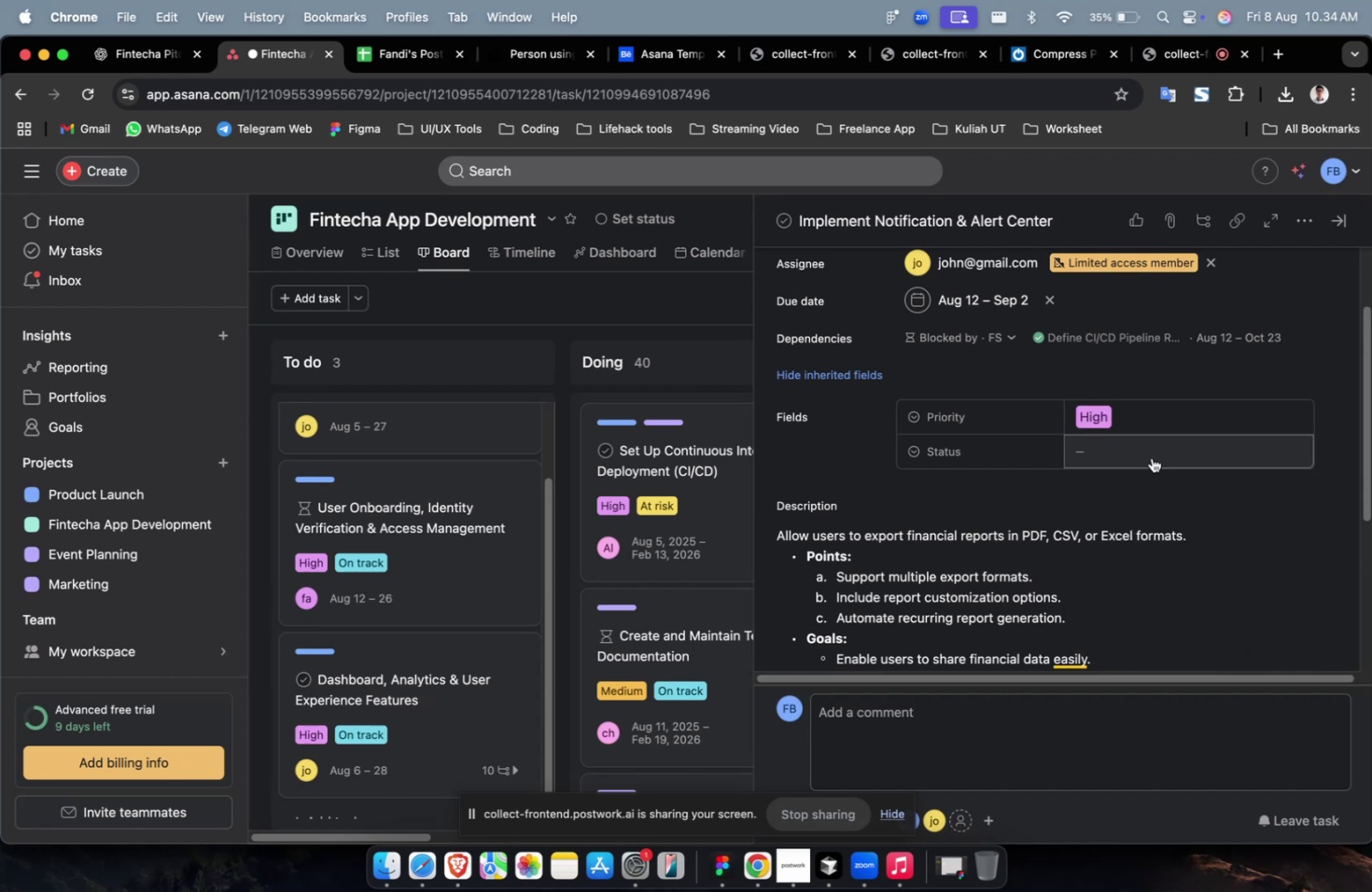 
triple_click([1150, 456])
 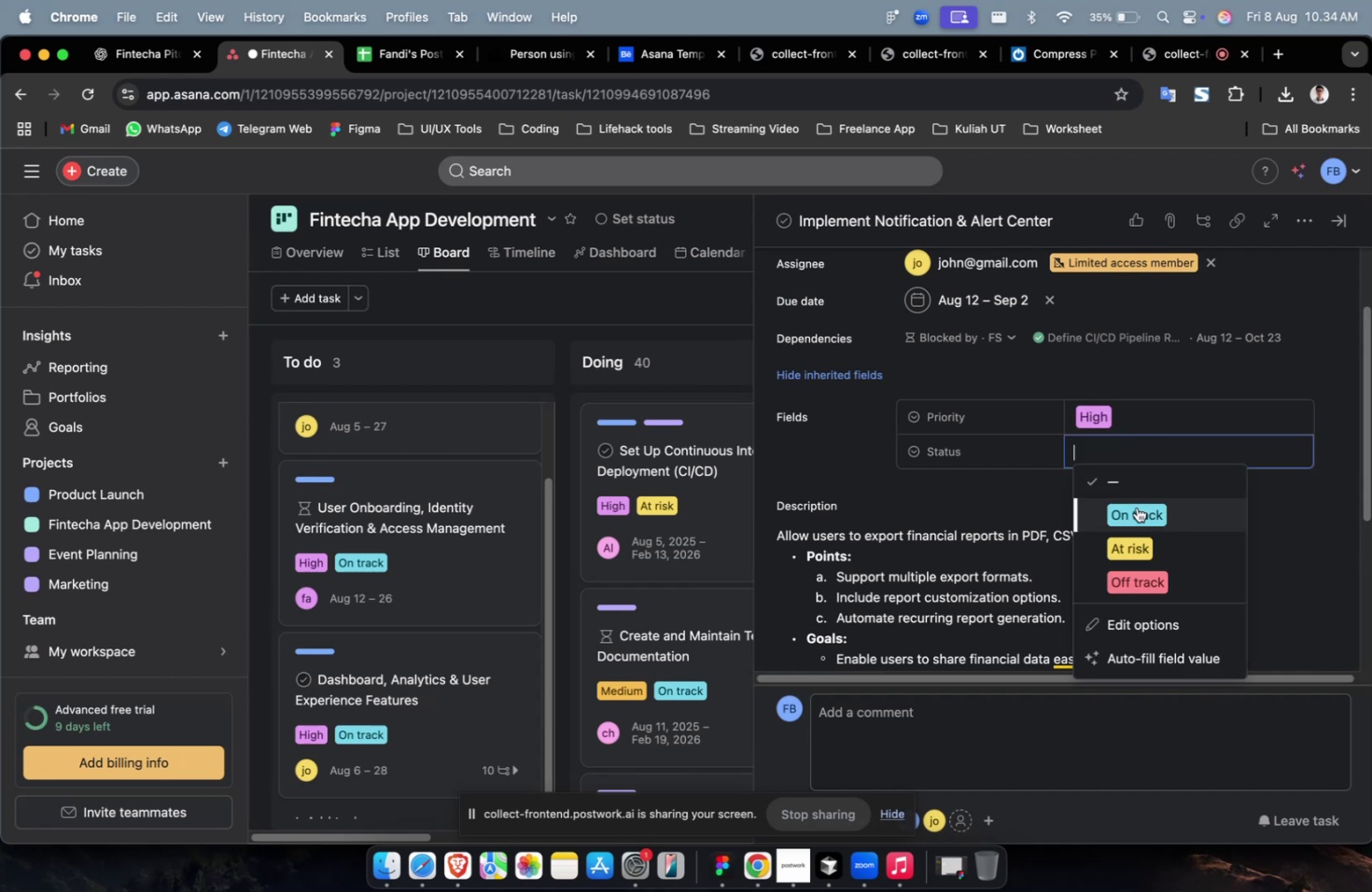 
triple_click([1136, 508])
 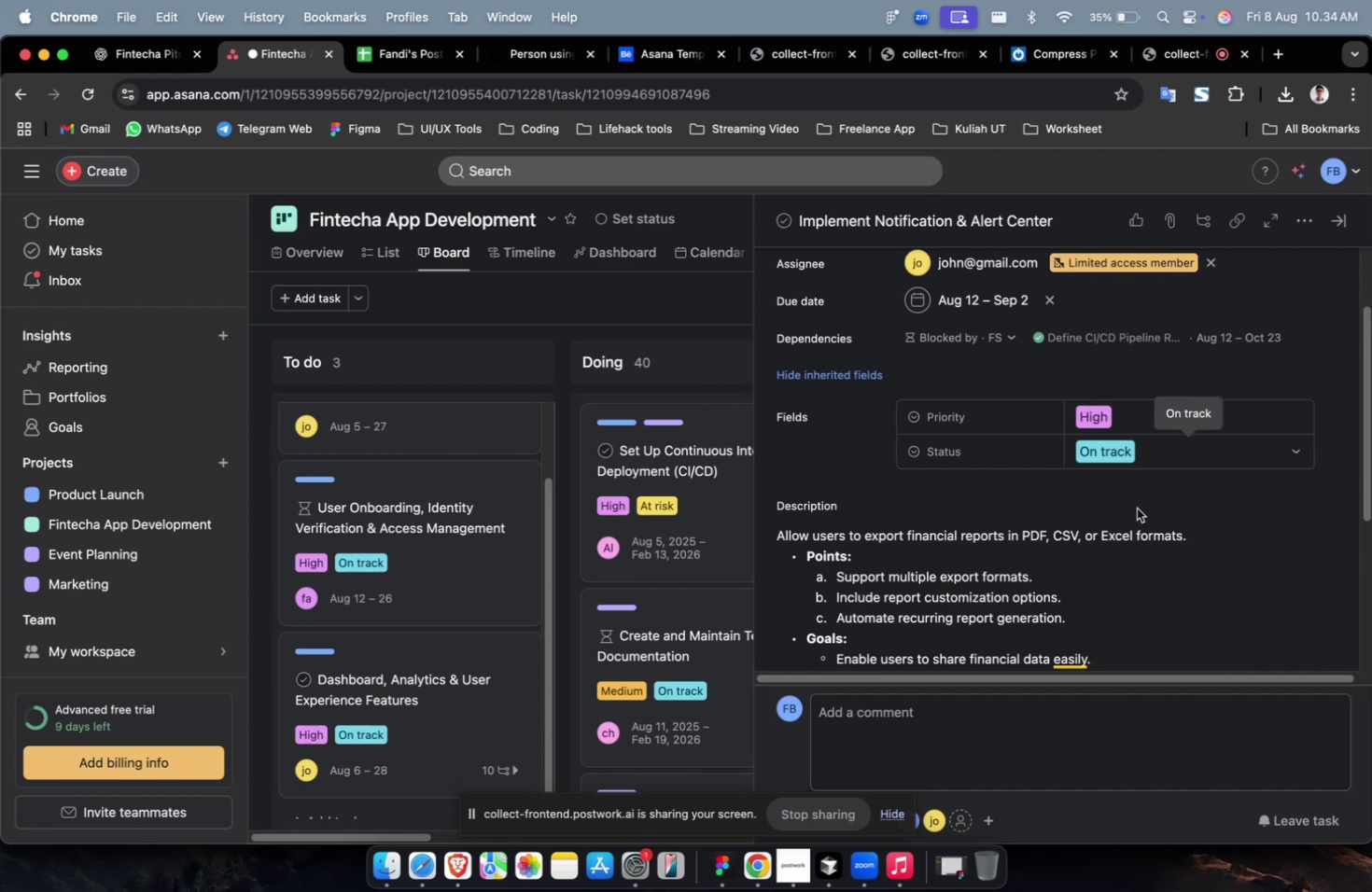 
wait(6.61)
 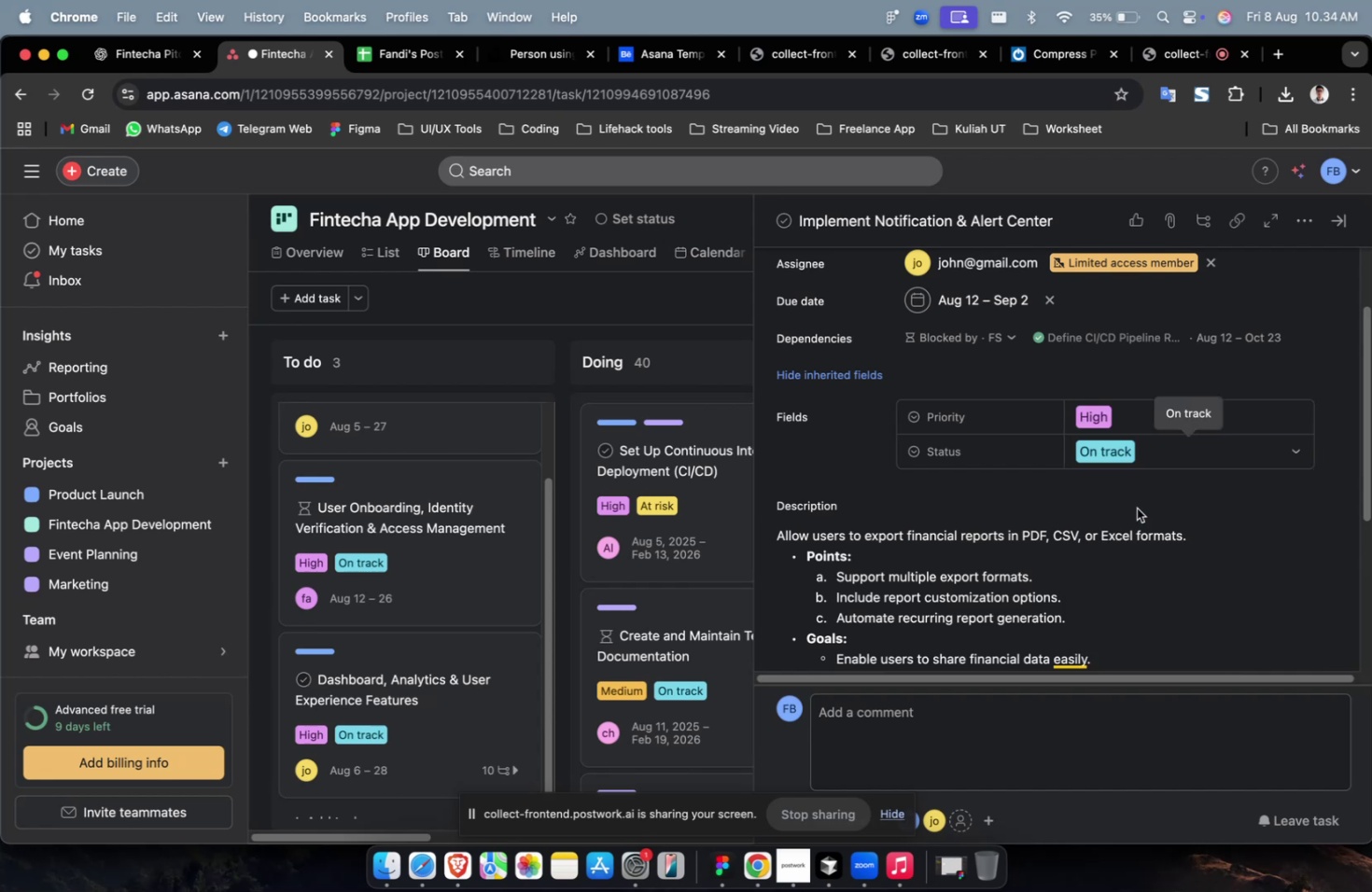 
scroll: coordinate [1156, 551], scroll_direction: down, amount: 2.0
 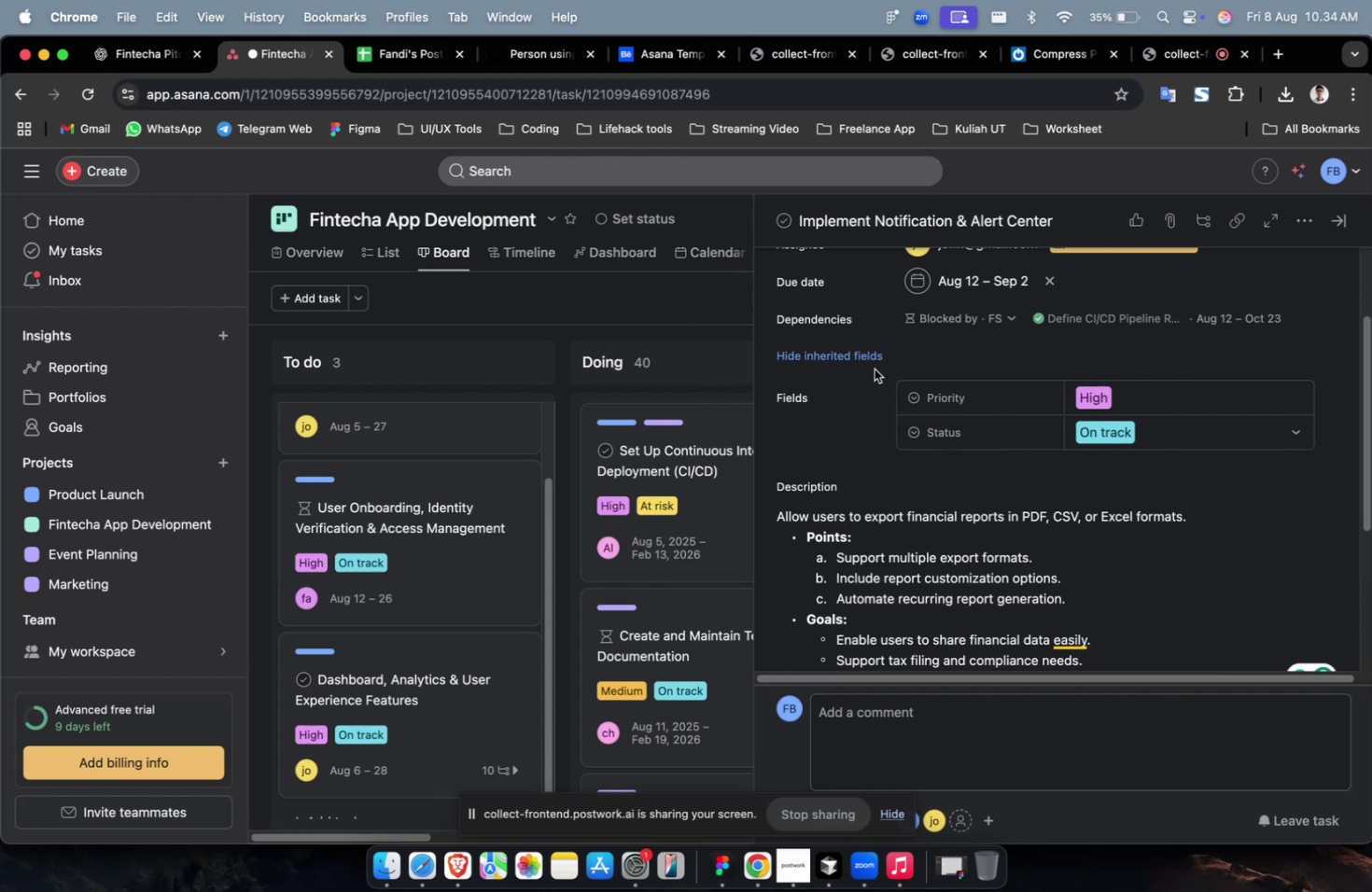 
left_click([873, 360])
 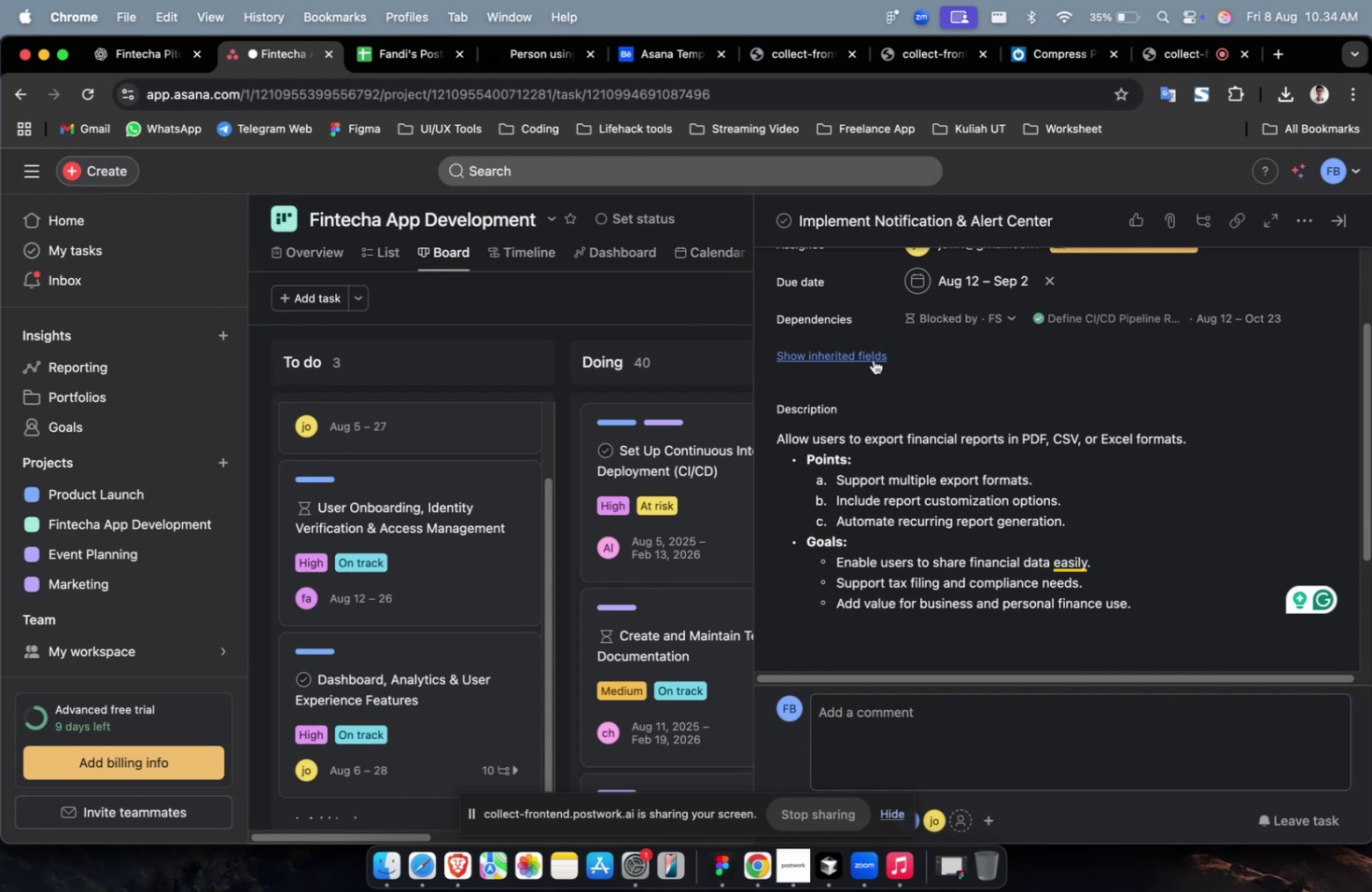 
scroll: coordinate [929, 420], scroll_direction: up, amount: 2.0
 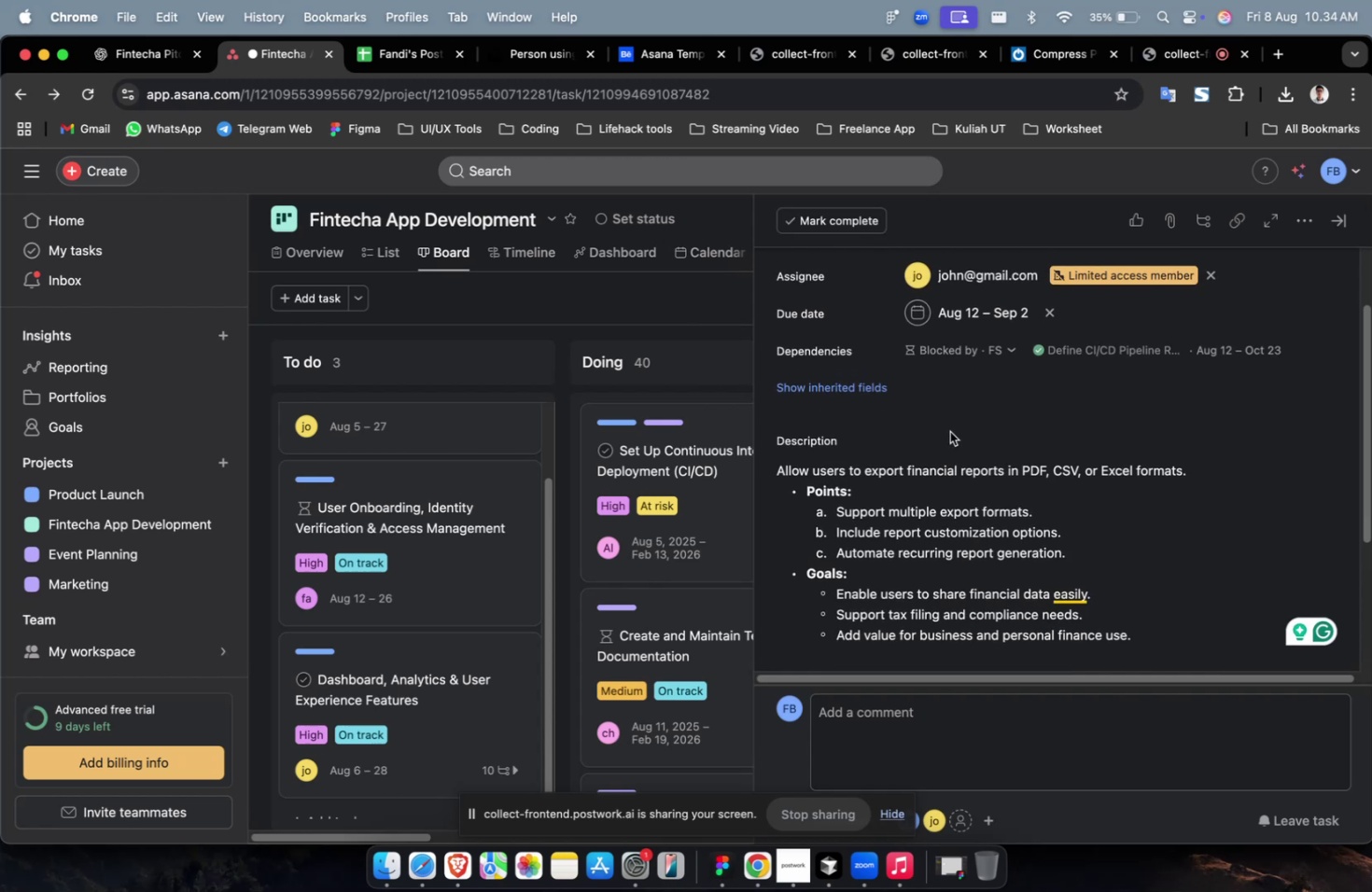 
scroll: coordinate [1113, 533], scroll_direction: down, amount: 22.0
 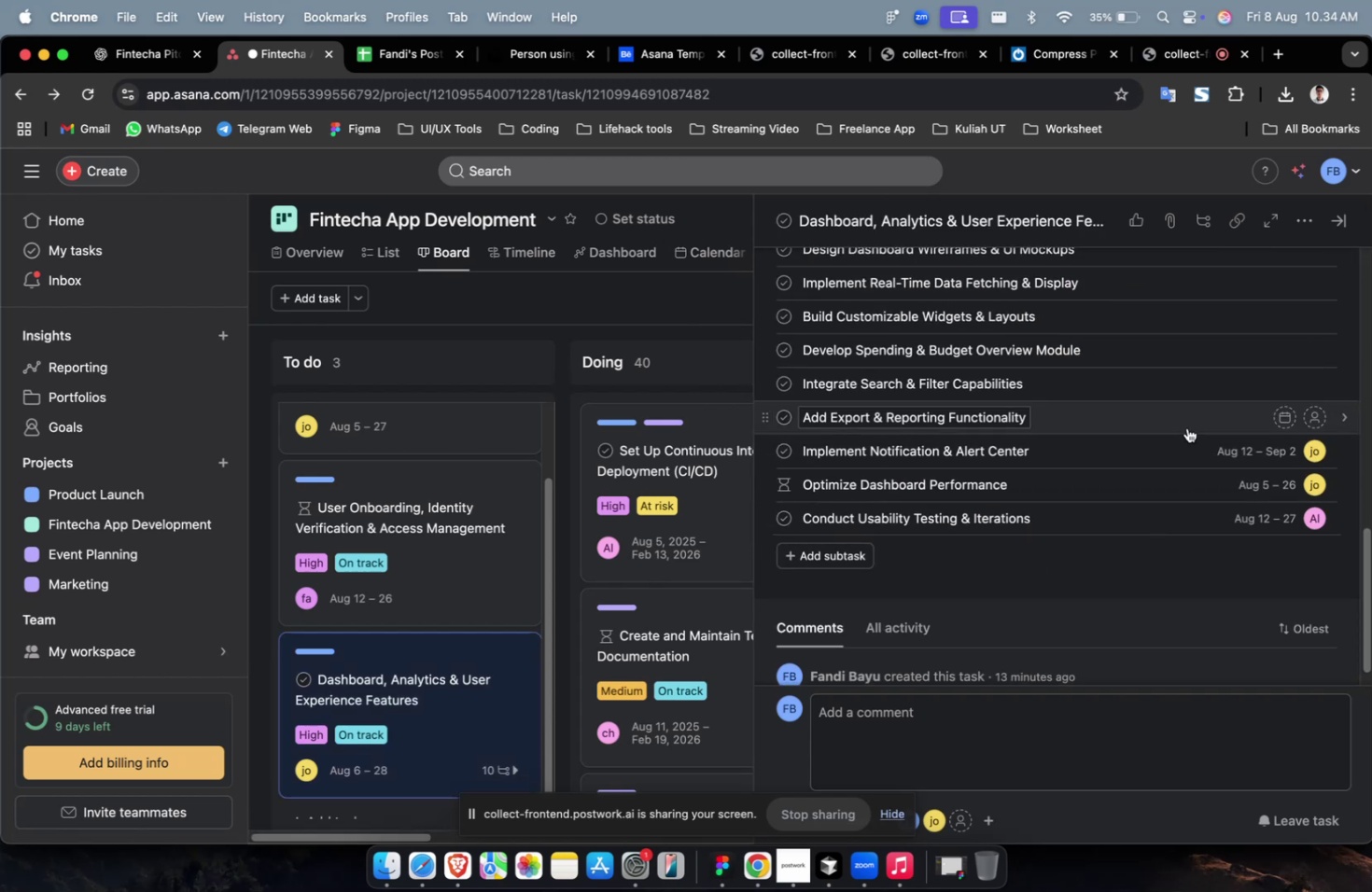 
left_click([1186, 421])
 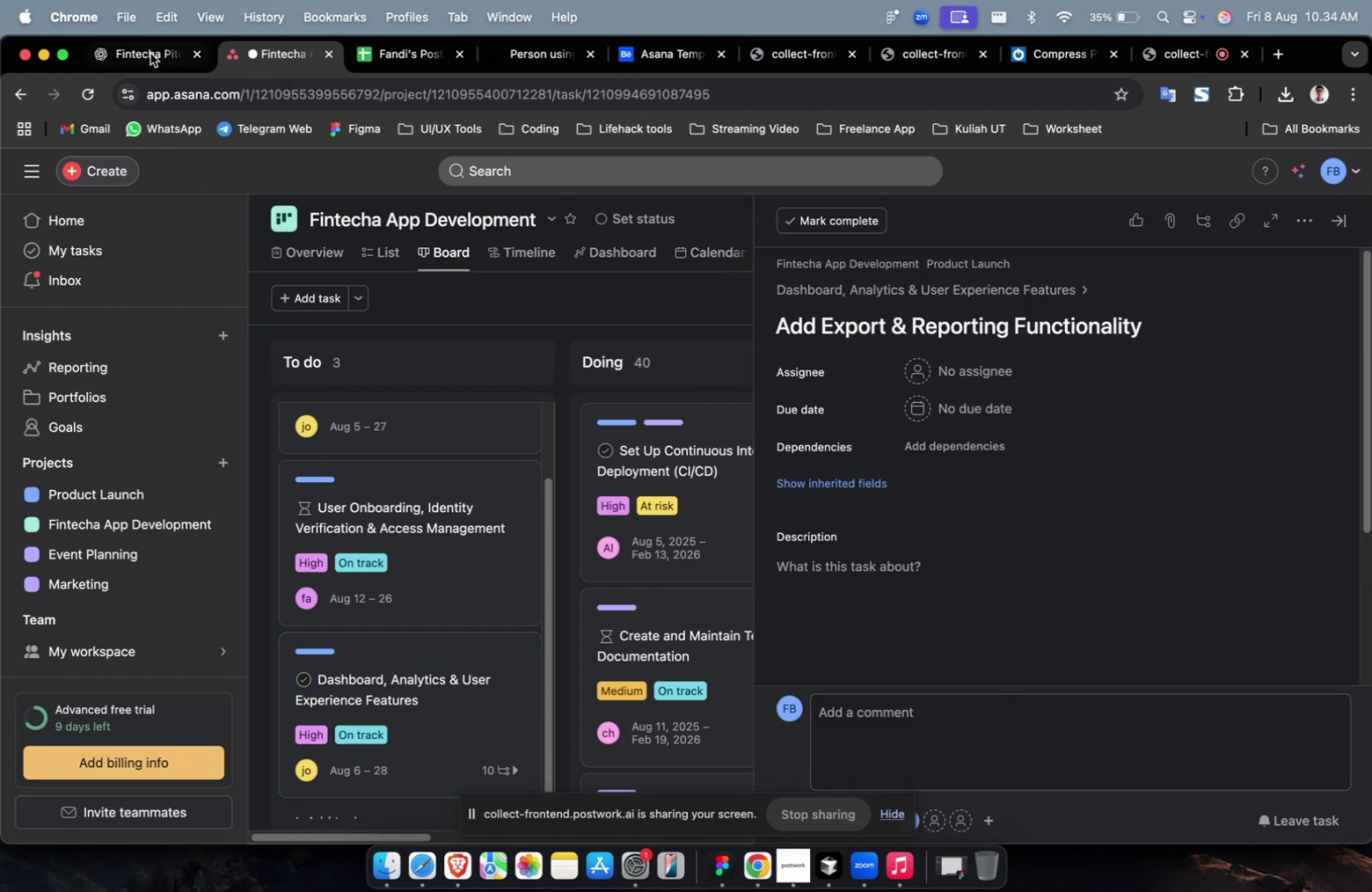 
left_click([150, 52])
 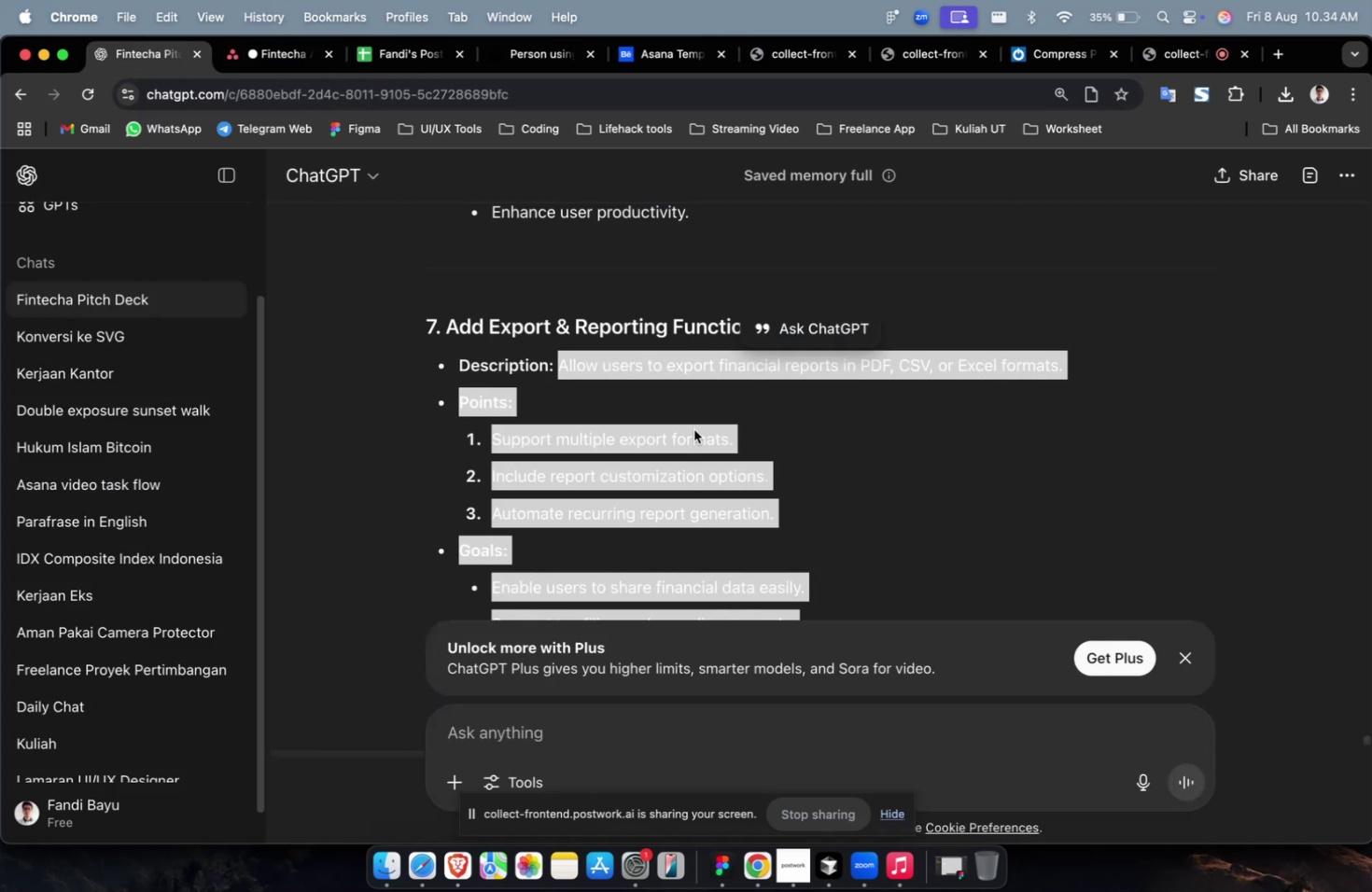 
scroll: coordinate [759, 485], scroll_direction: up, amount: 13.0
 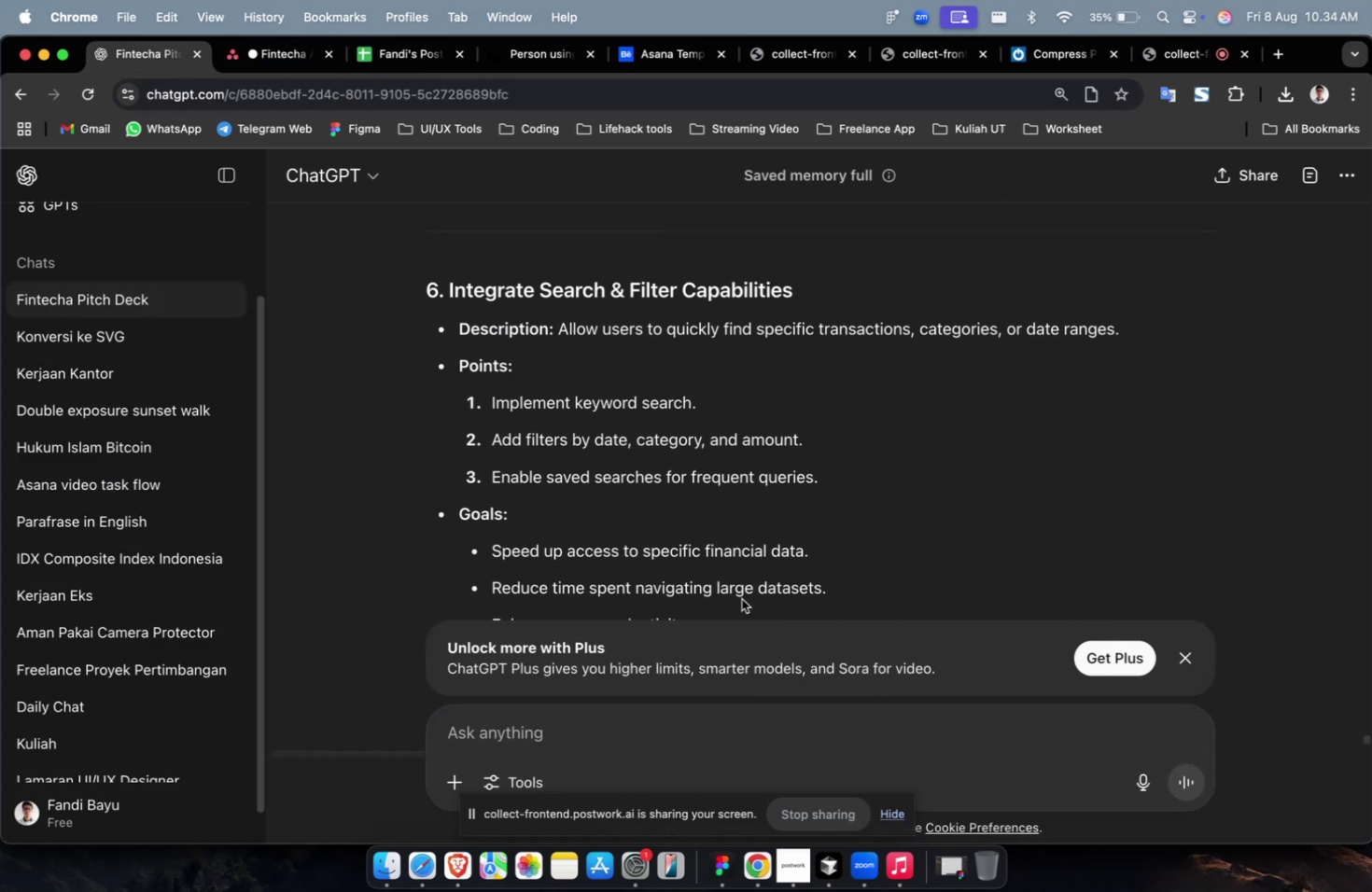 
scroll: coordinate [735, 604], scroll_direction: down, amount: 2.0
 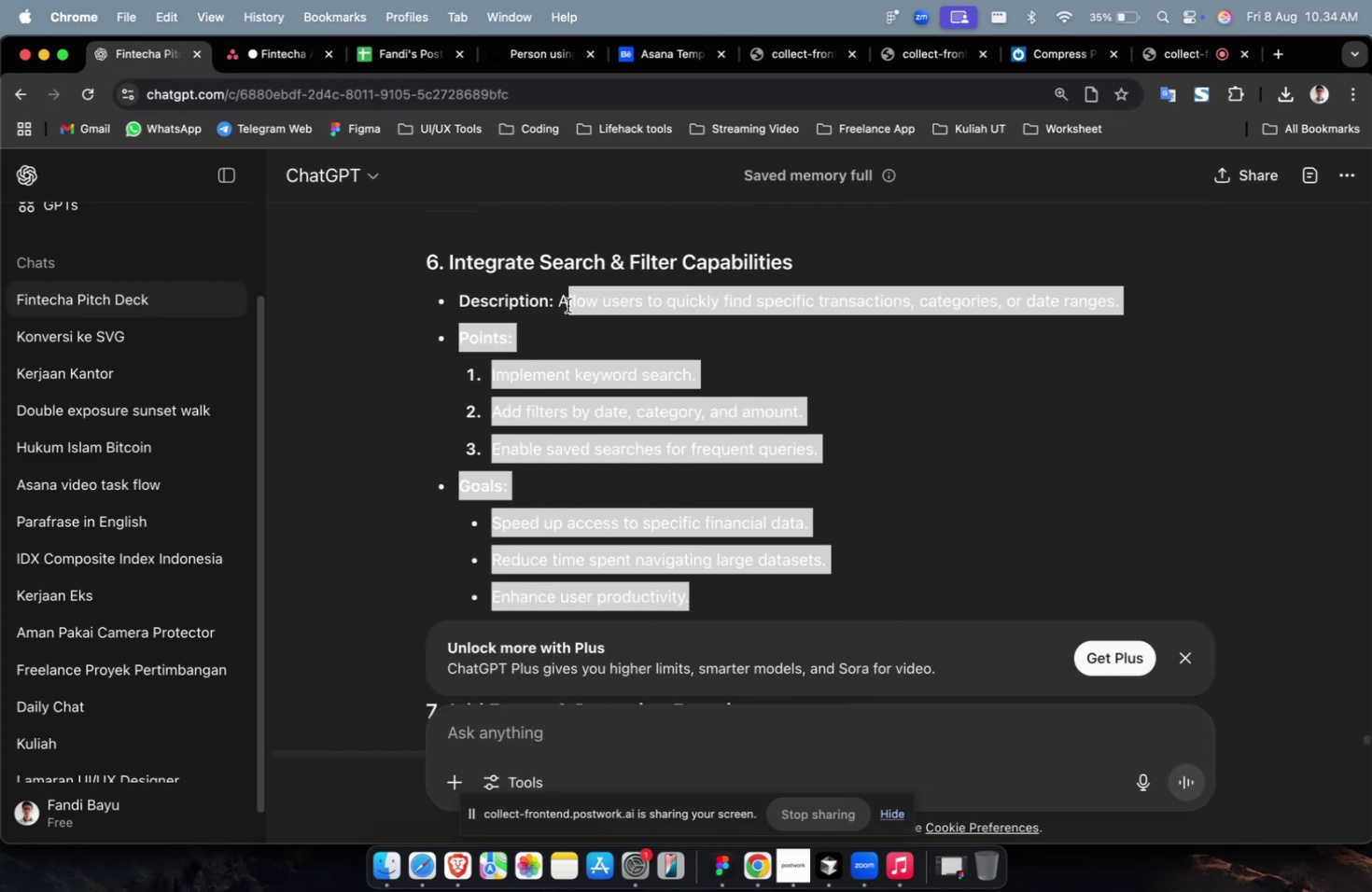 
key(Meta+C)
 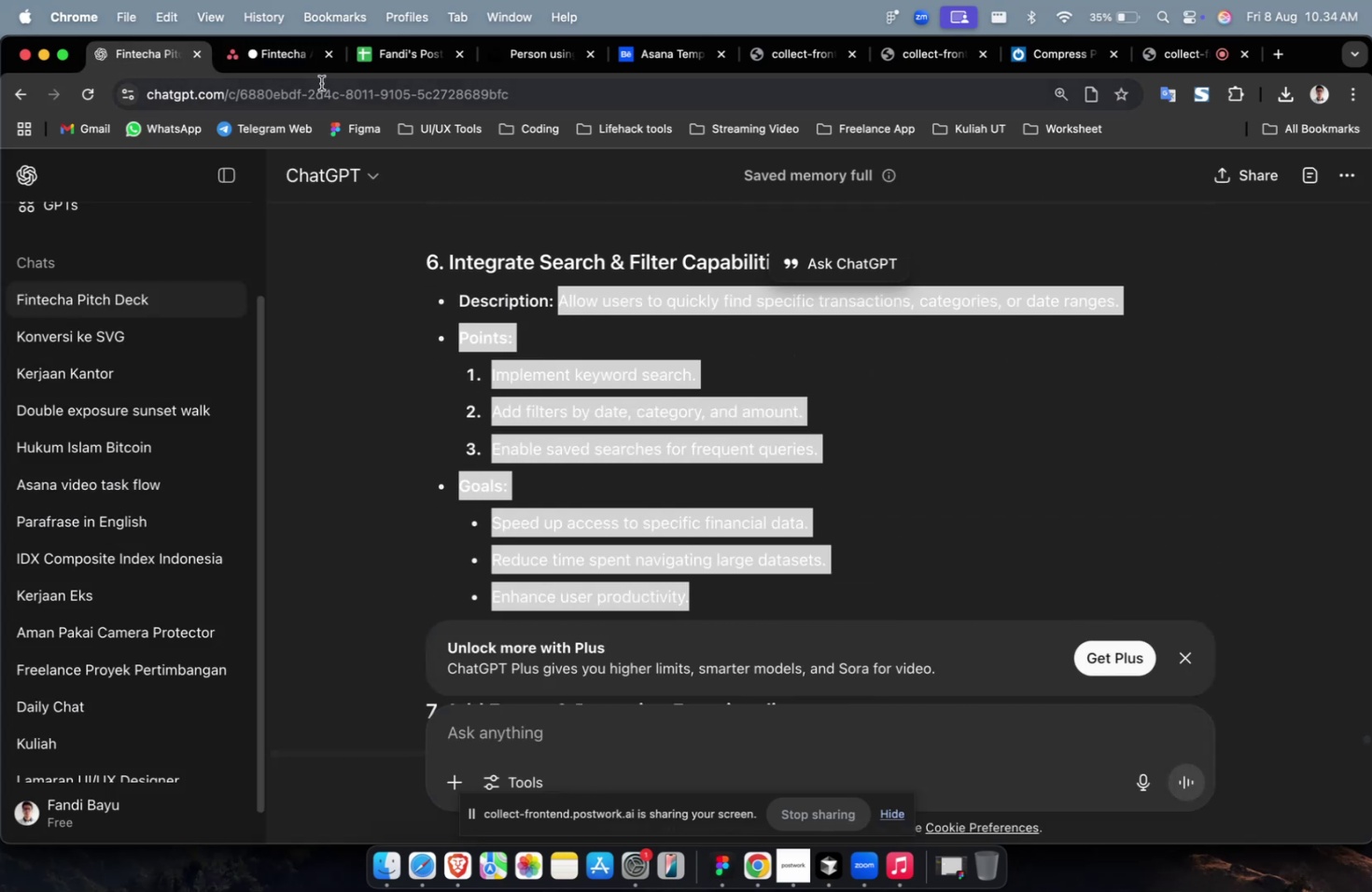 
key(Meta+C)
 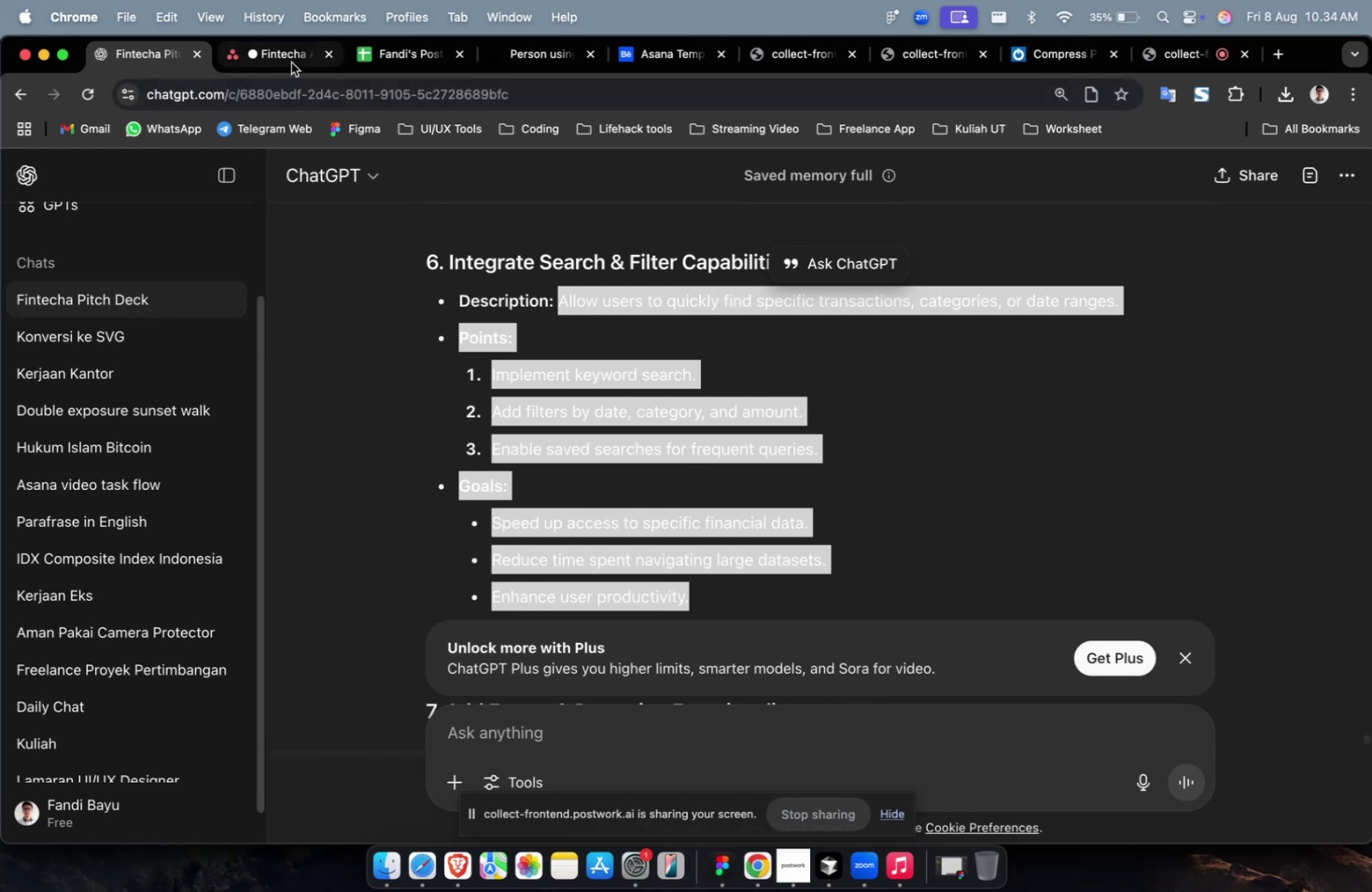 
left_click([291, 63])
 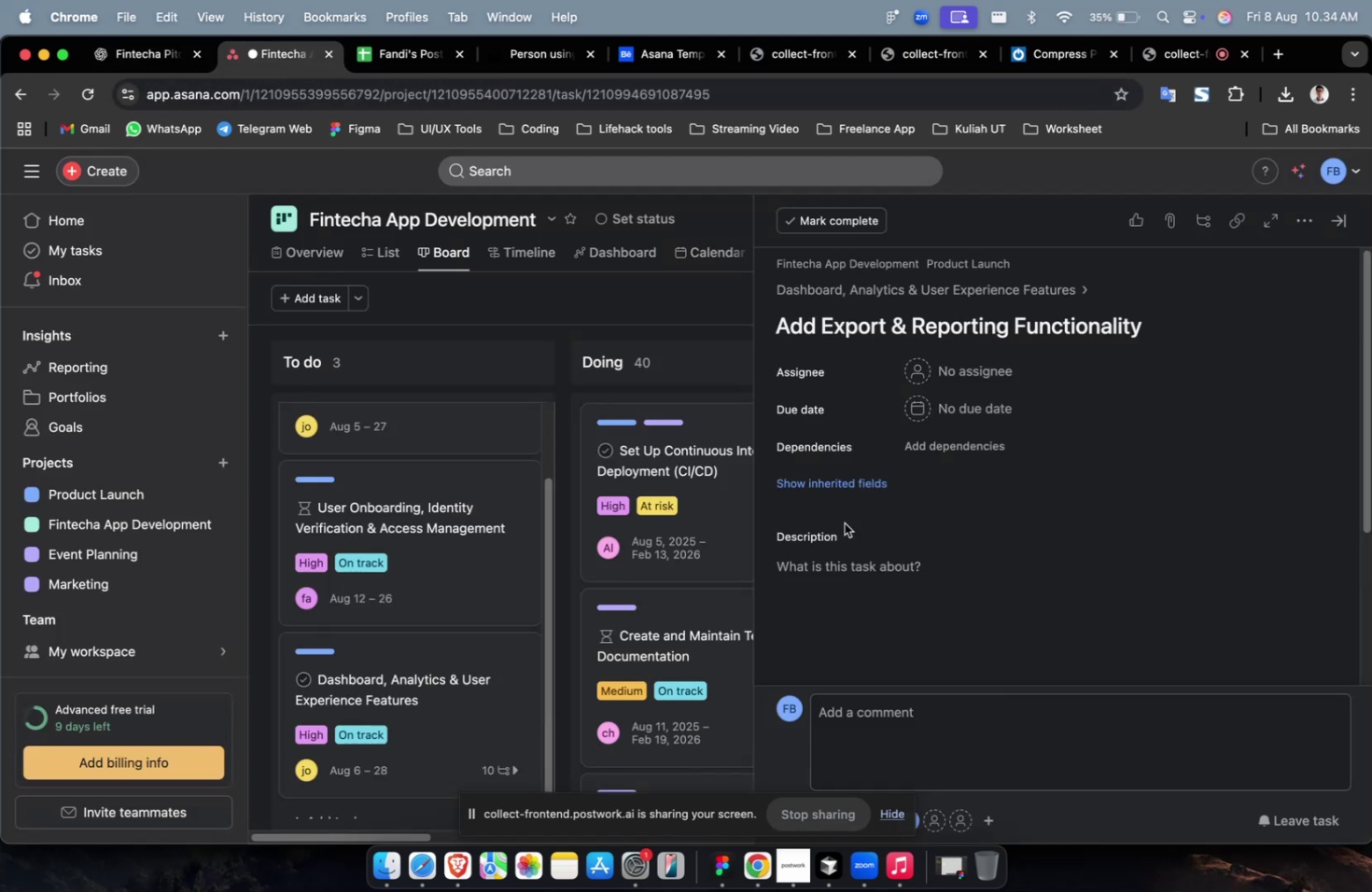 
double_click([837, 575])
 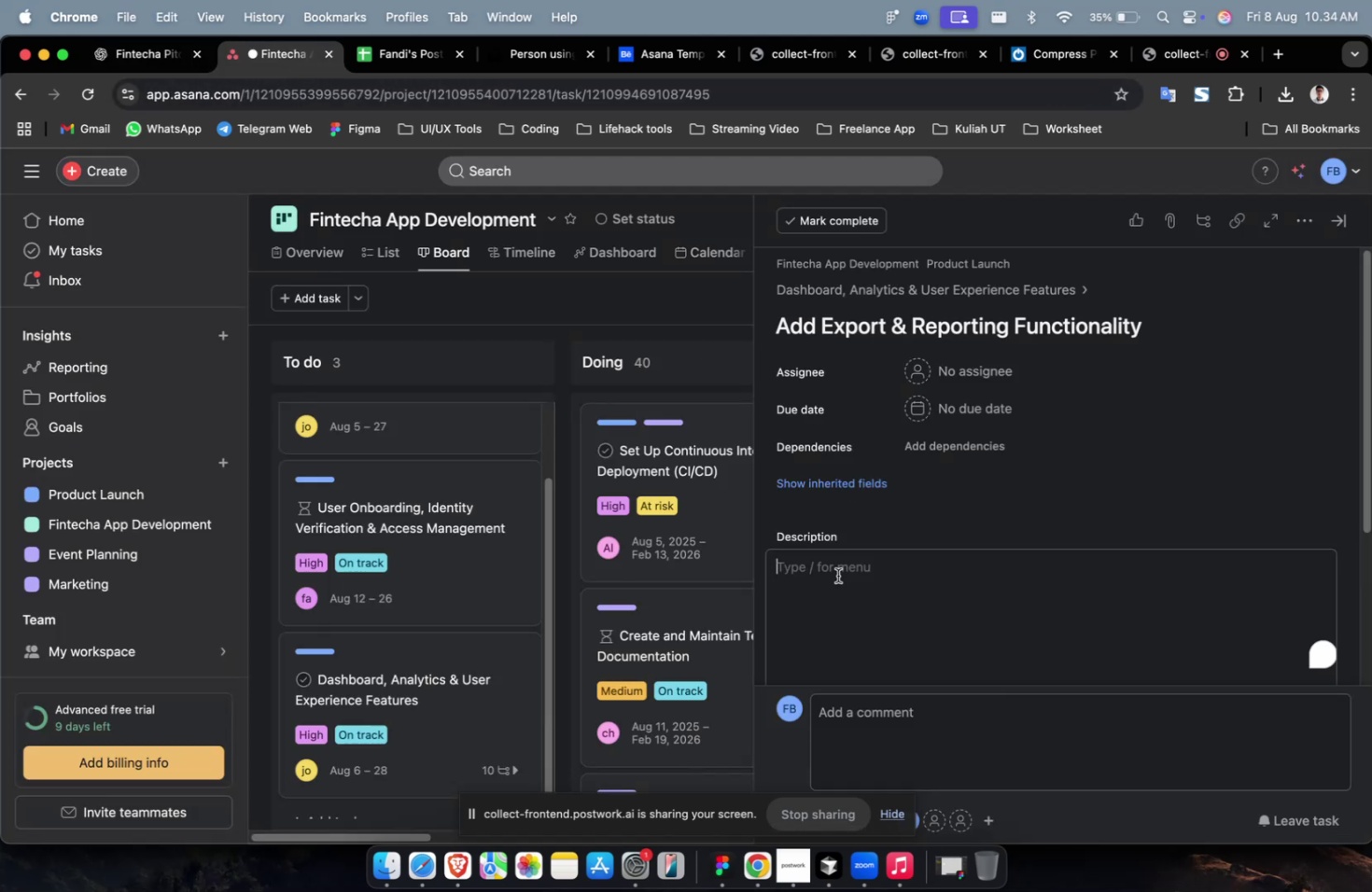 
key(Meta+V)
 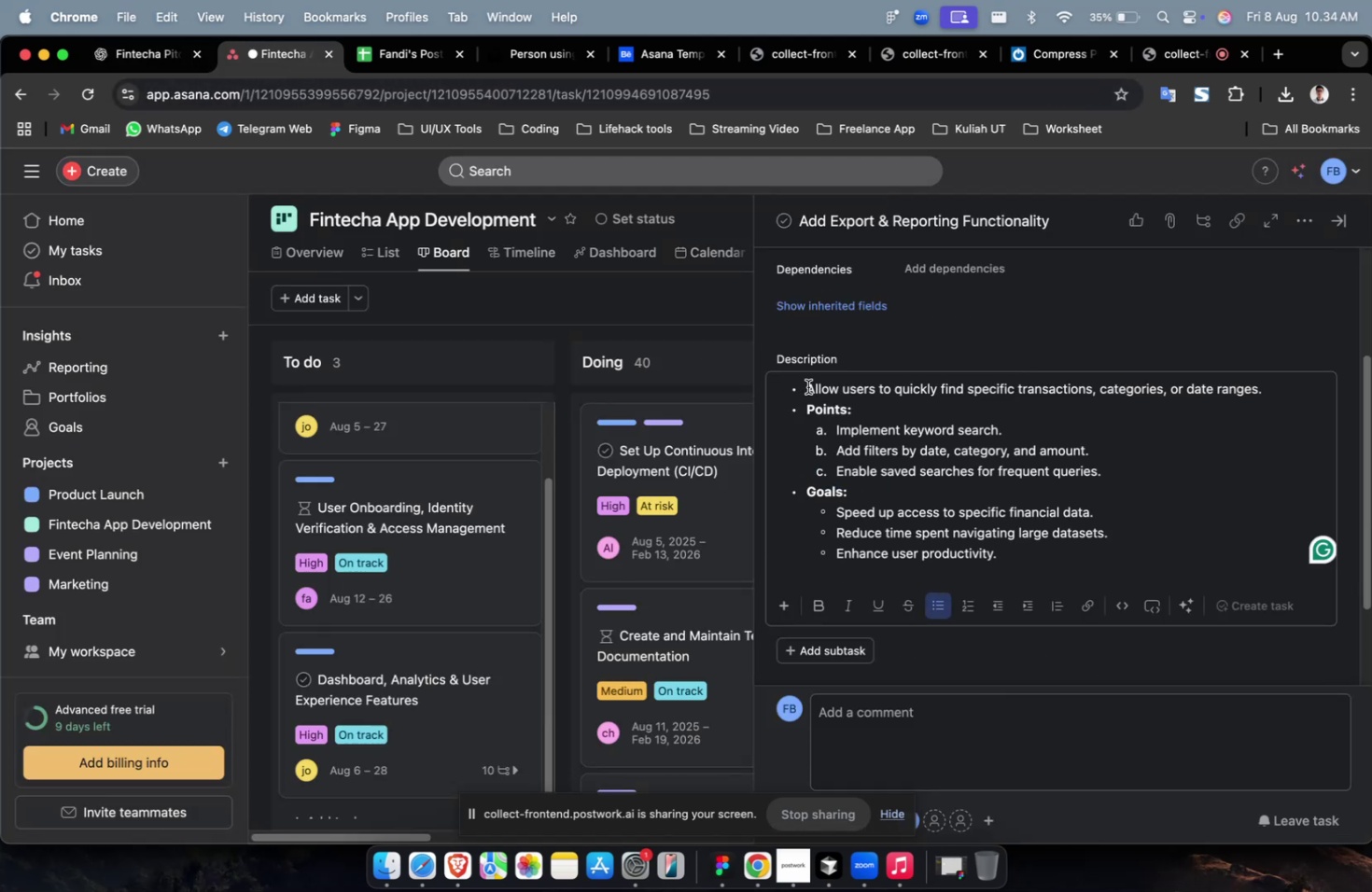 
left_click([806, 383])
 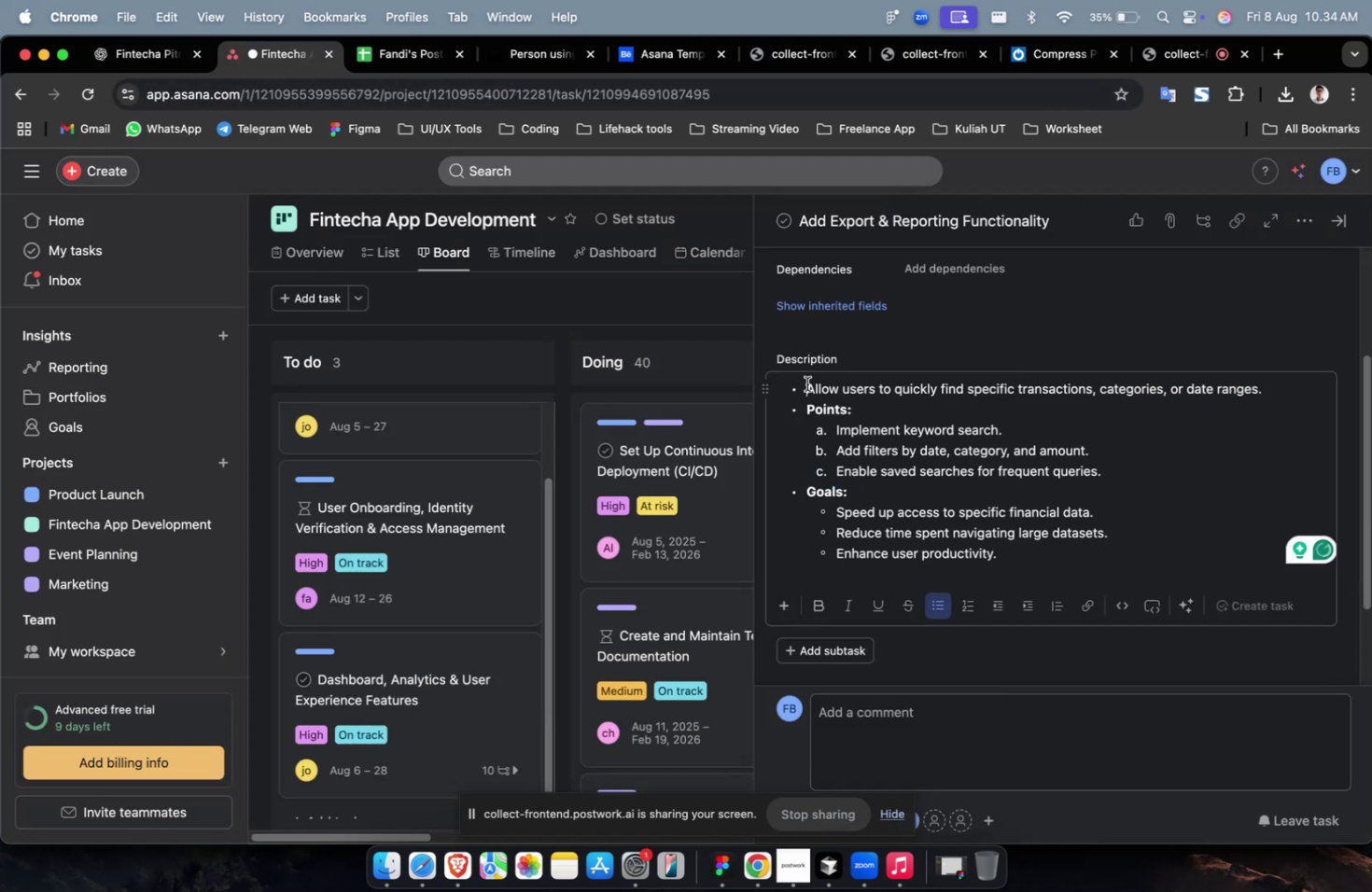 
key(Backspace)
 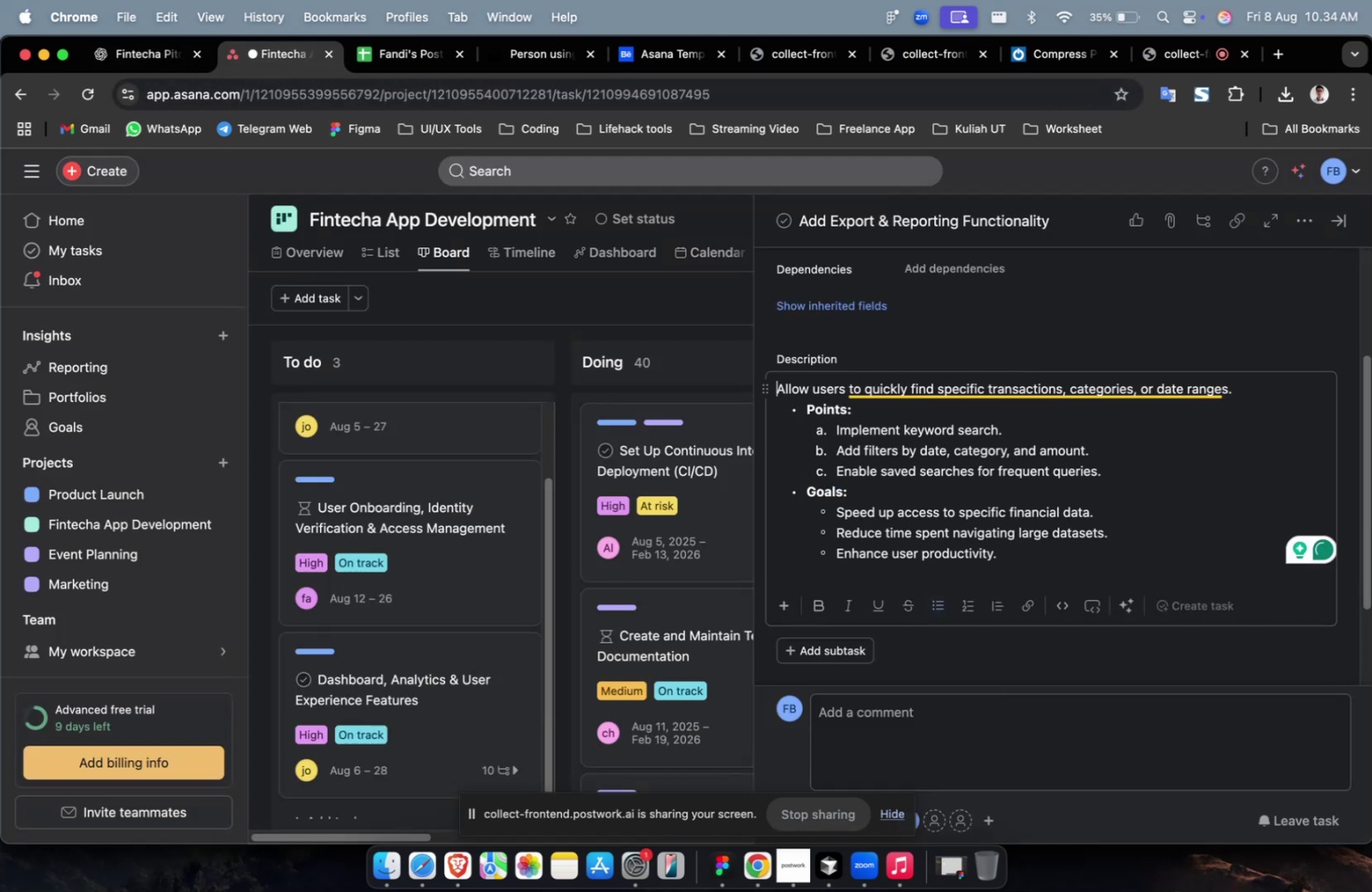 
scroll: coordinate [806, 383], scroll_direction: up, amount: 4.0
 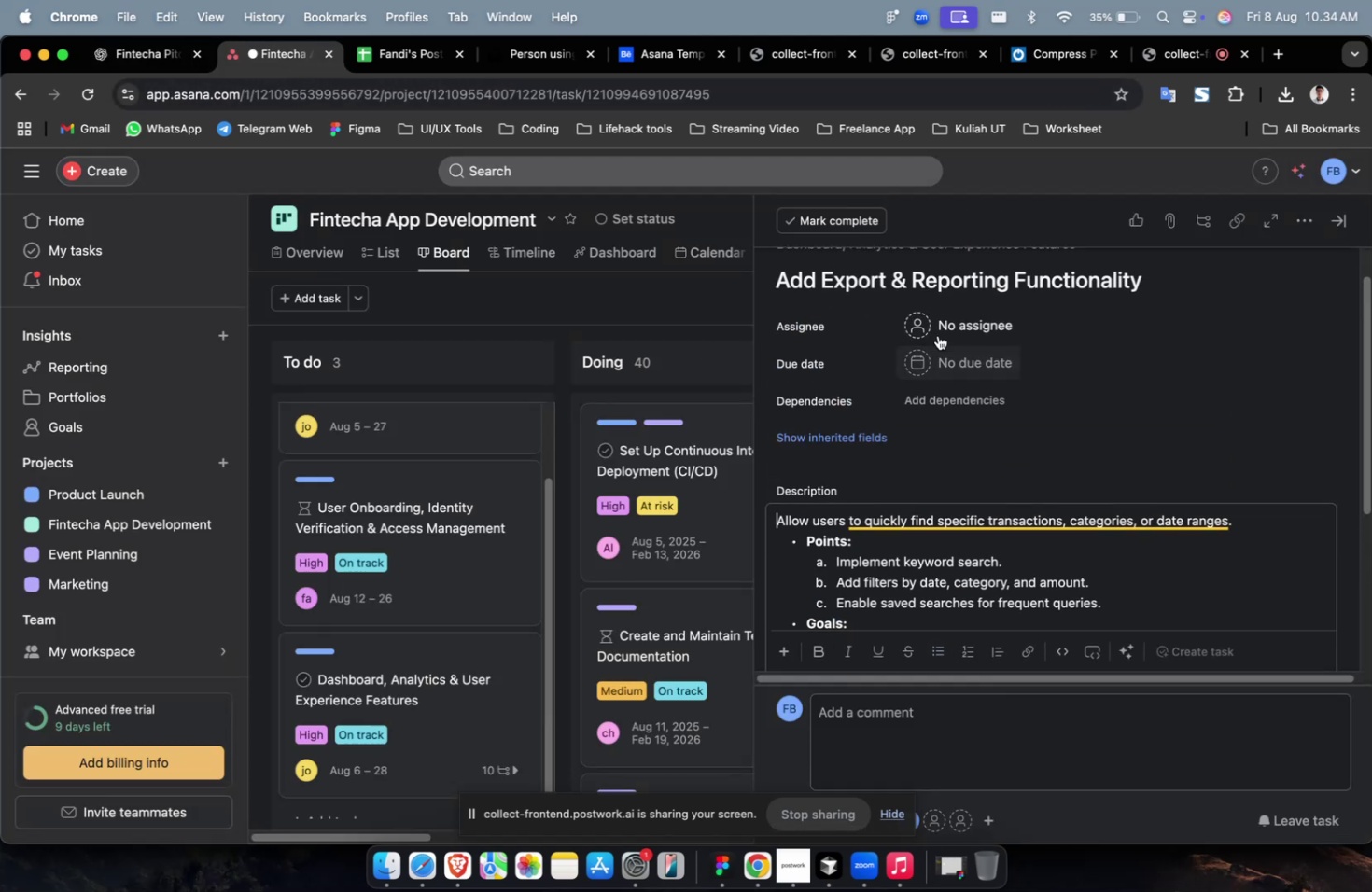 
left_click([957, 328])
 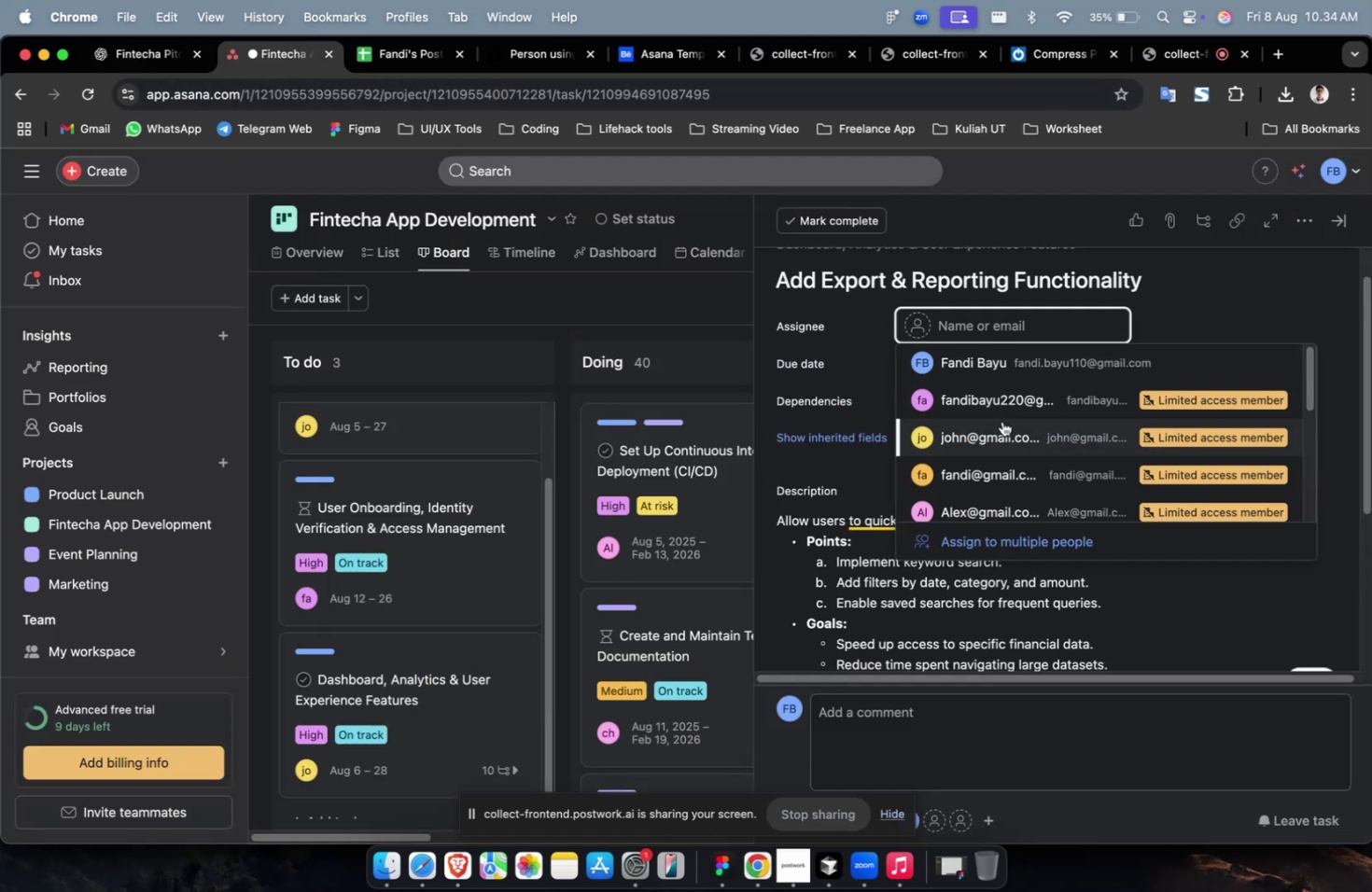 
left_click([1000, 431])
 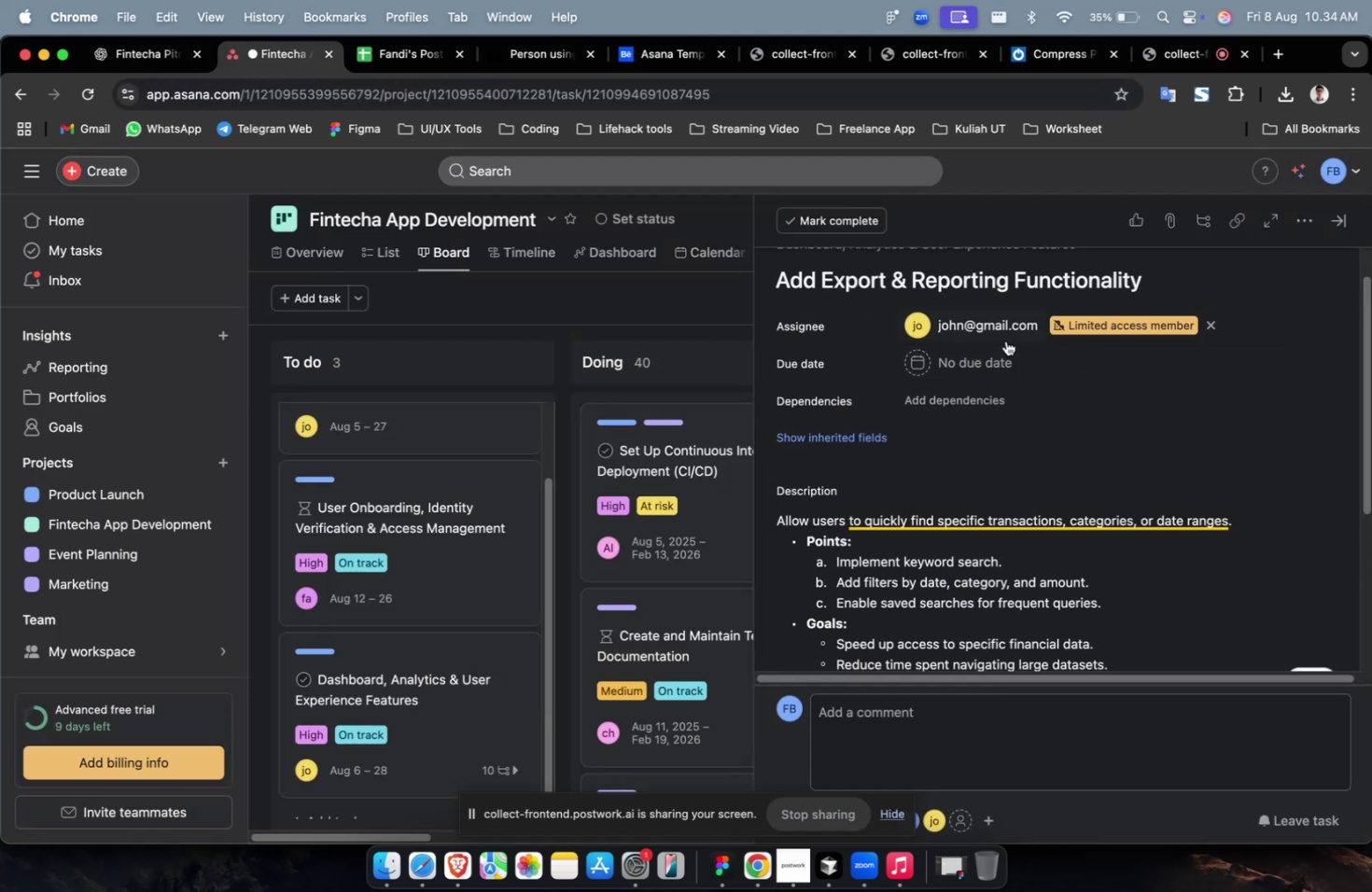 
double_click([1001, 330])
 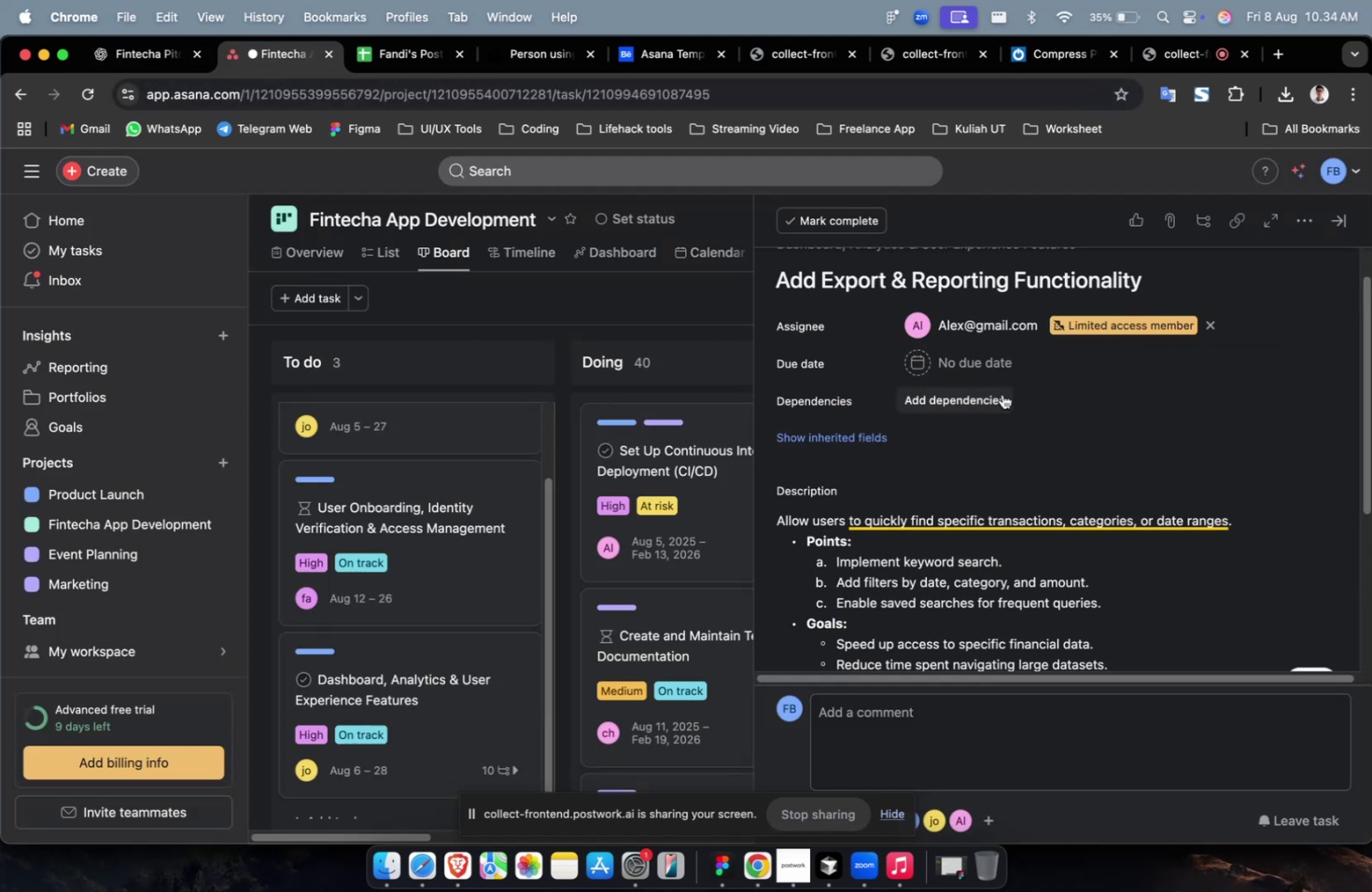 
left_click([992, 359])
 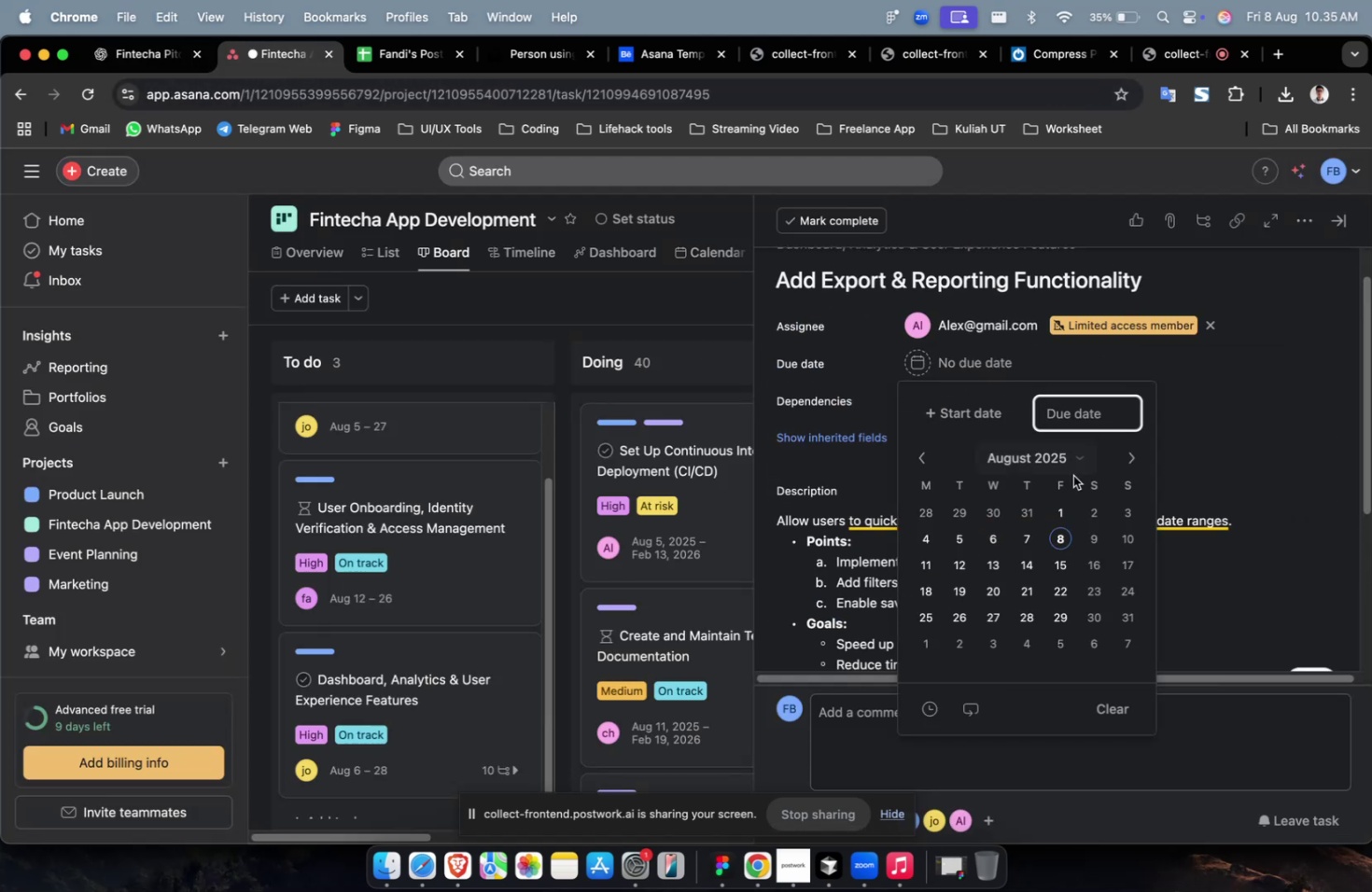 
left_click([966, 411])
 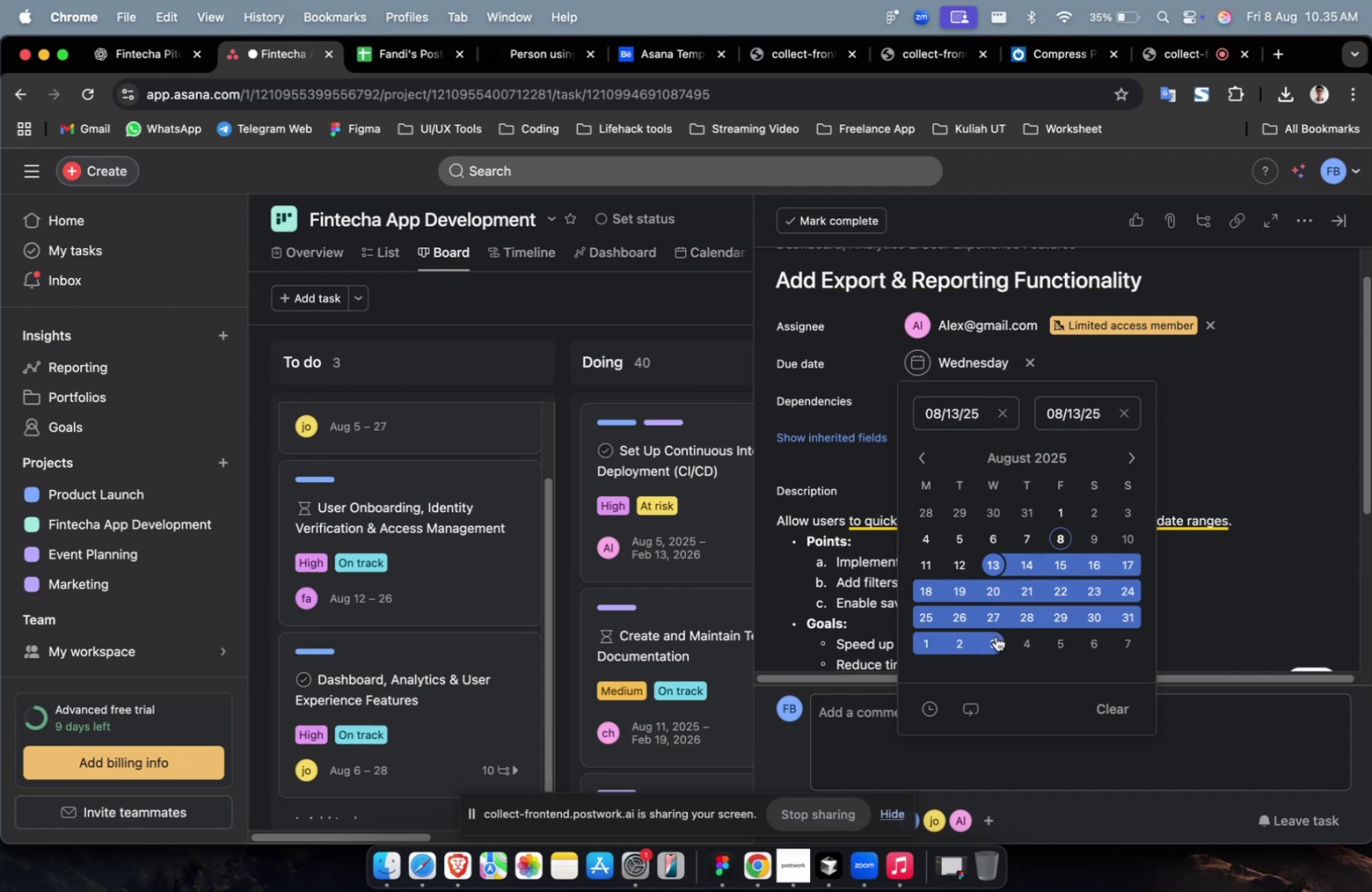 
double_click([1253, 433])
 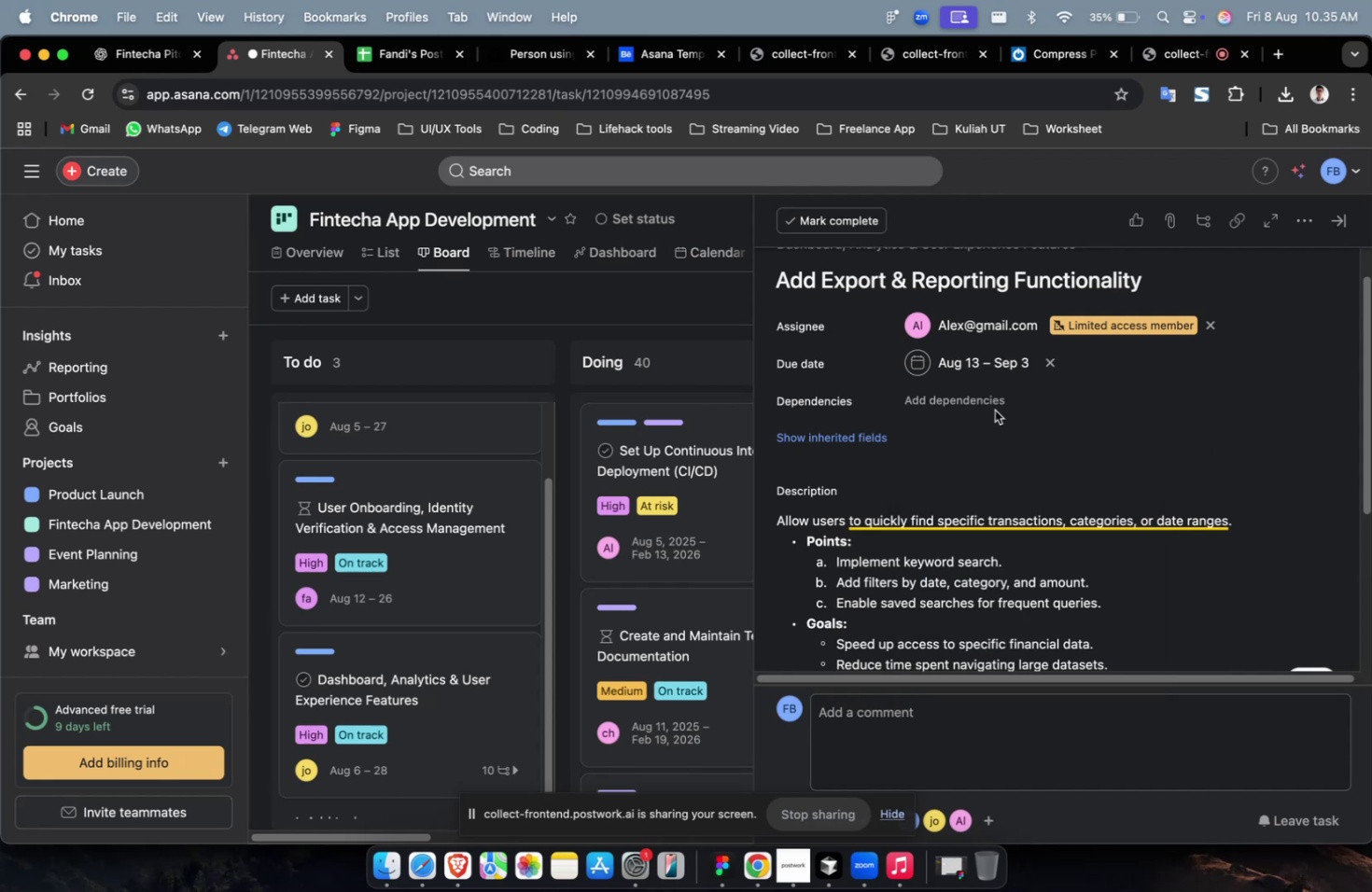 
triple_click([987, 409])
 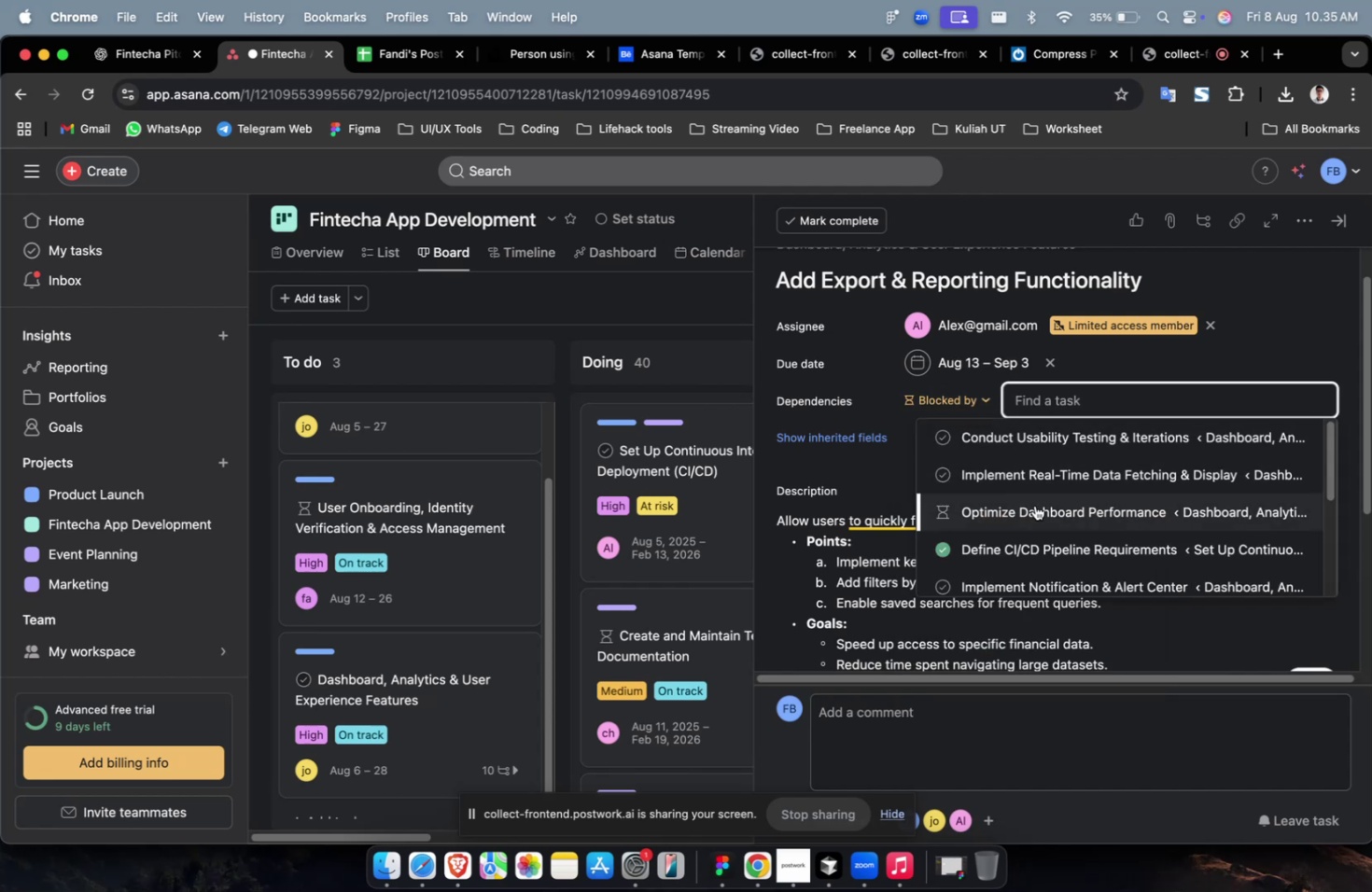 
left_click([1037, 481])
 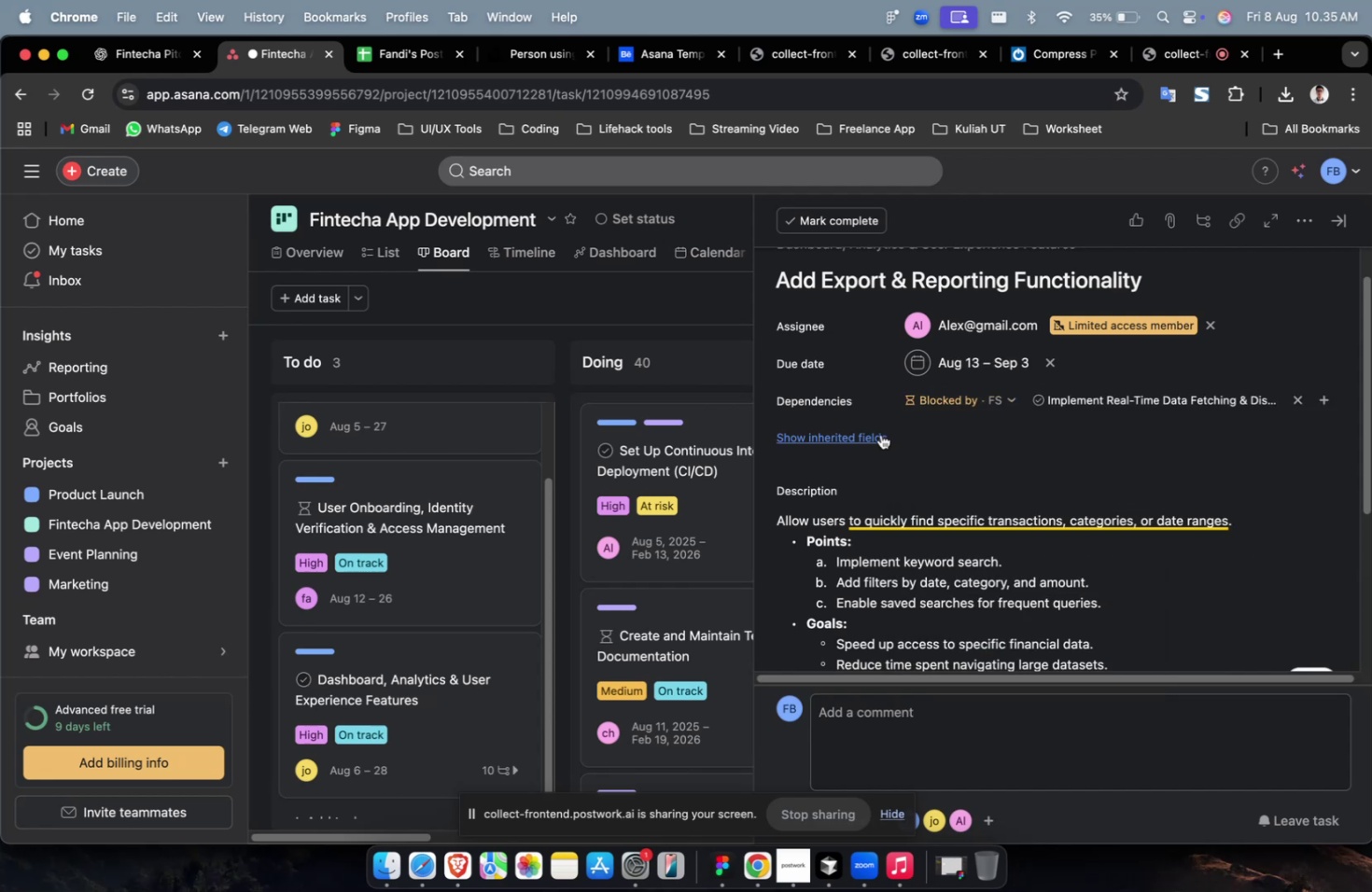 
double_click([862, 434])
 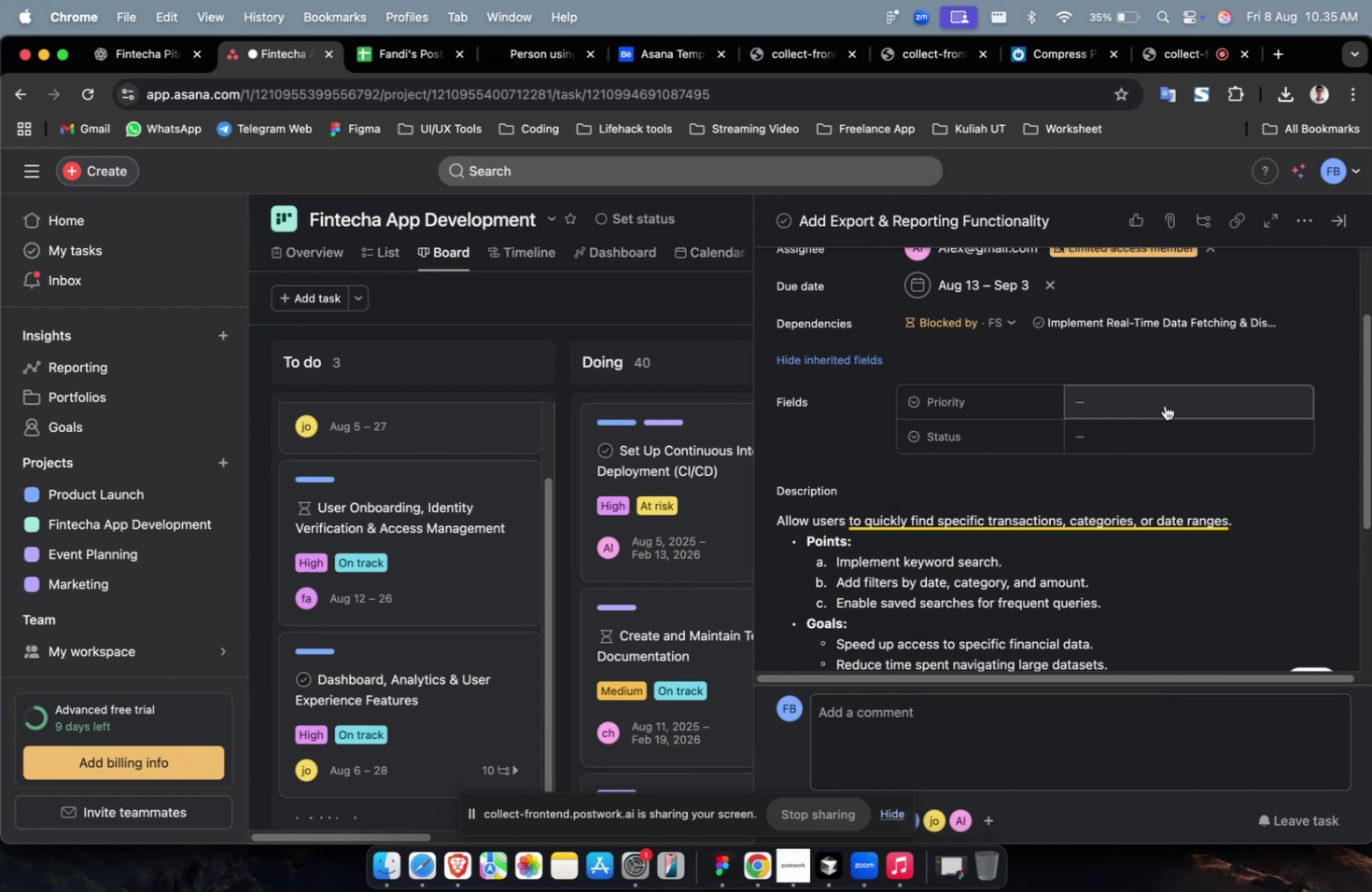 
triple_click([1166, 402])
 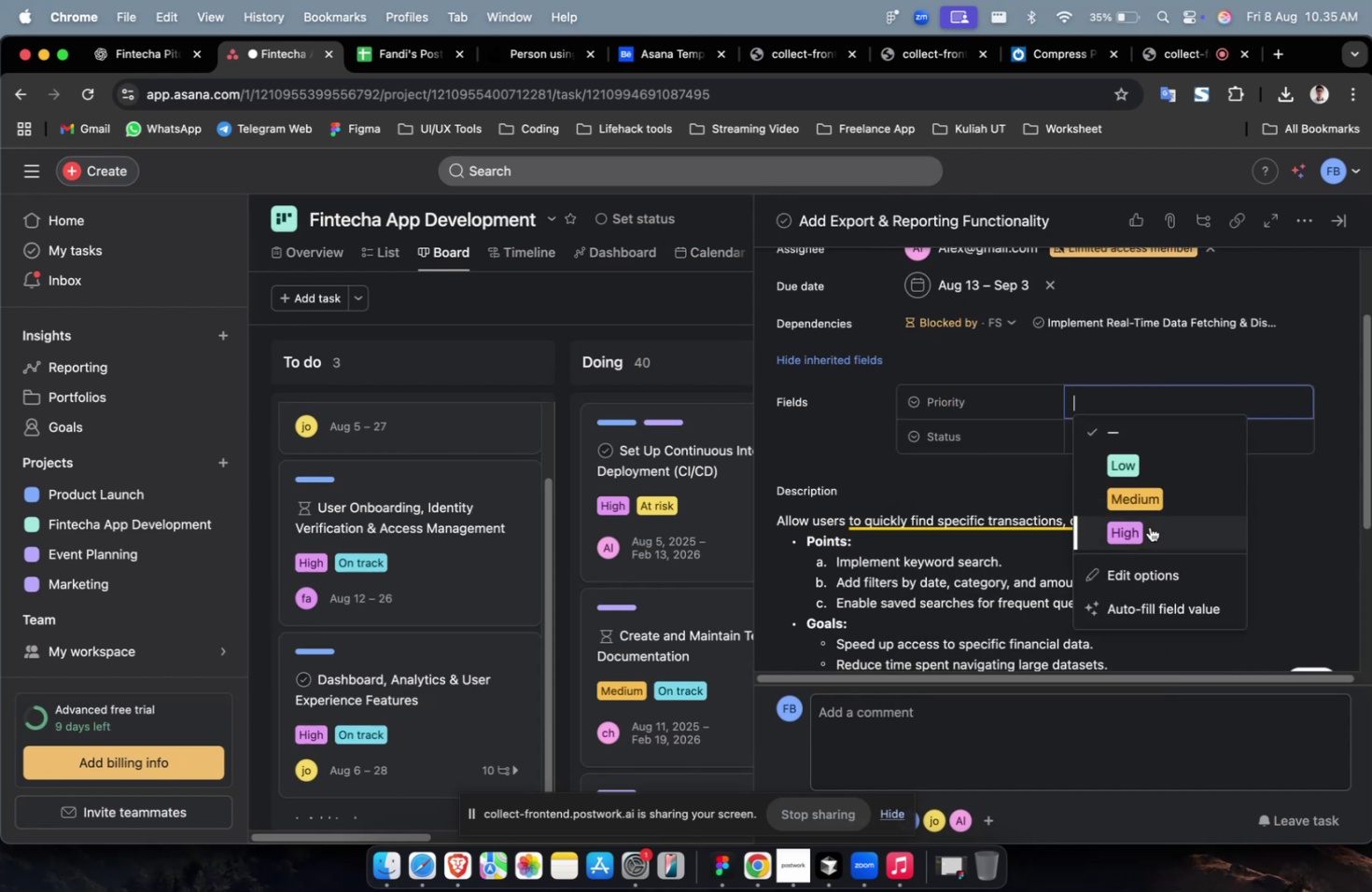 
triple_click([1149, 529])
 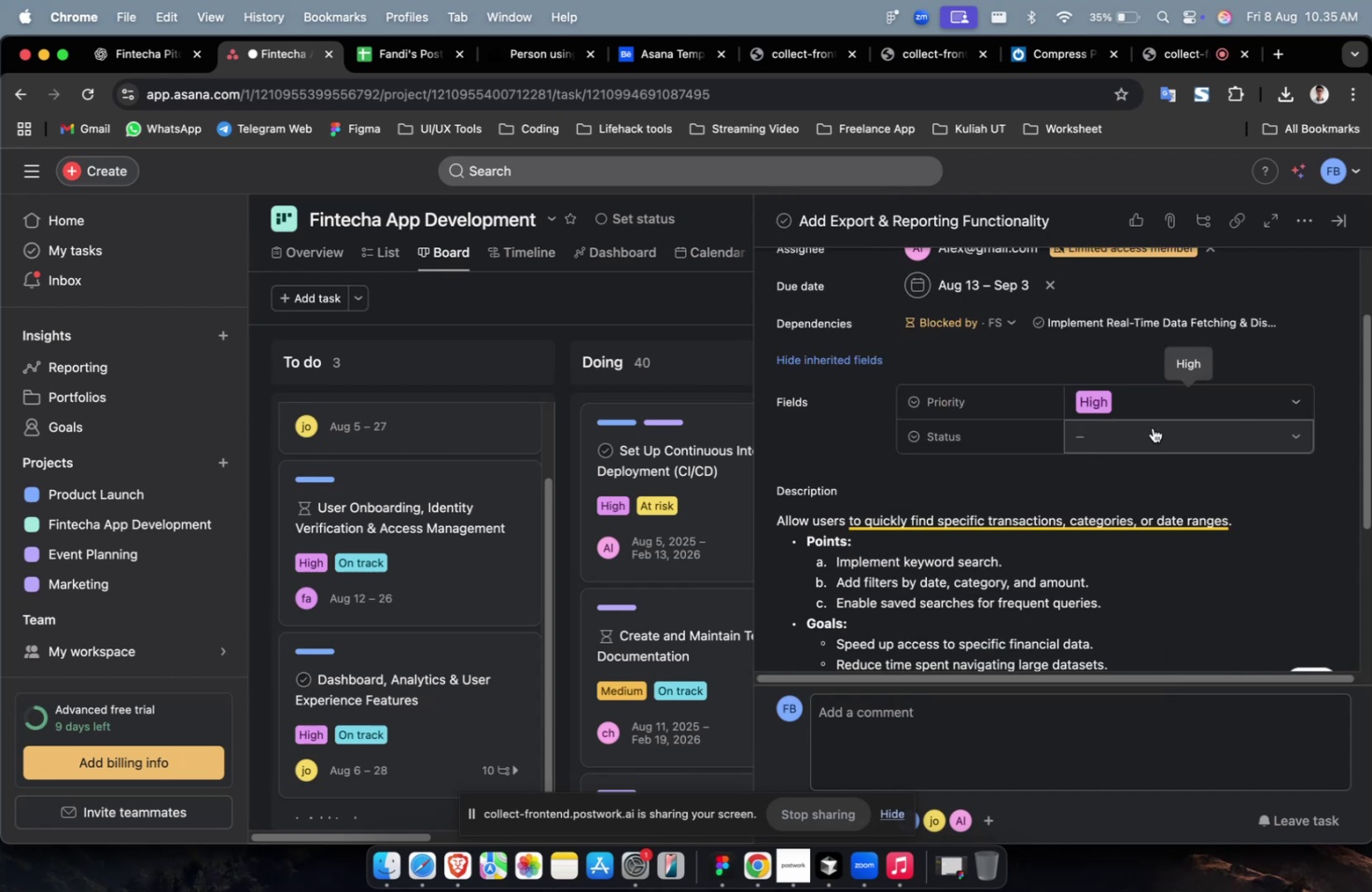 
triple_click([1152, 427])
 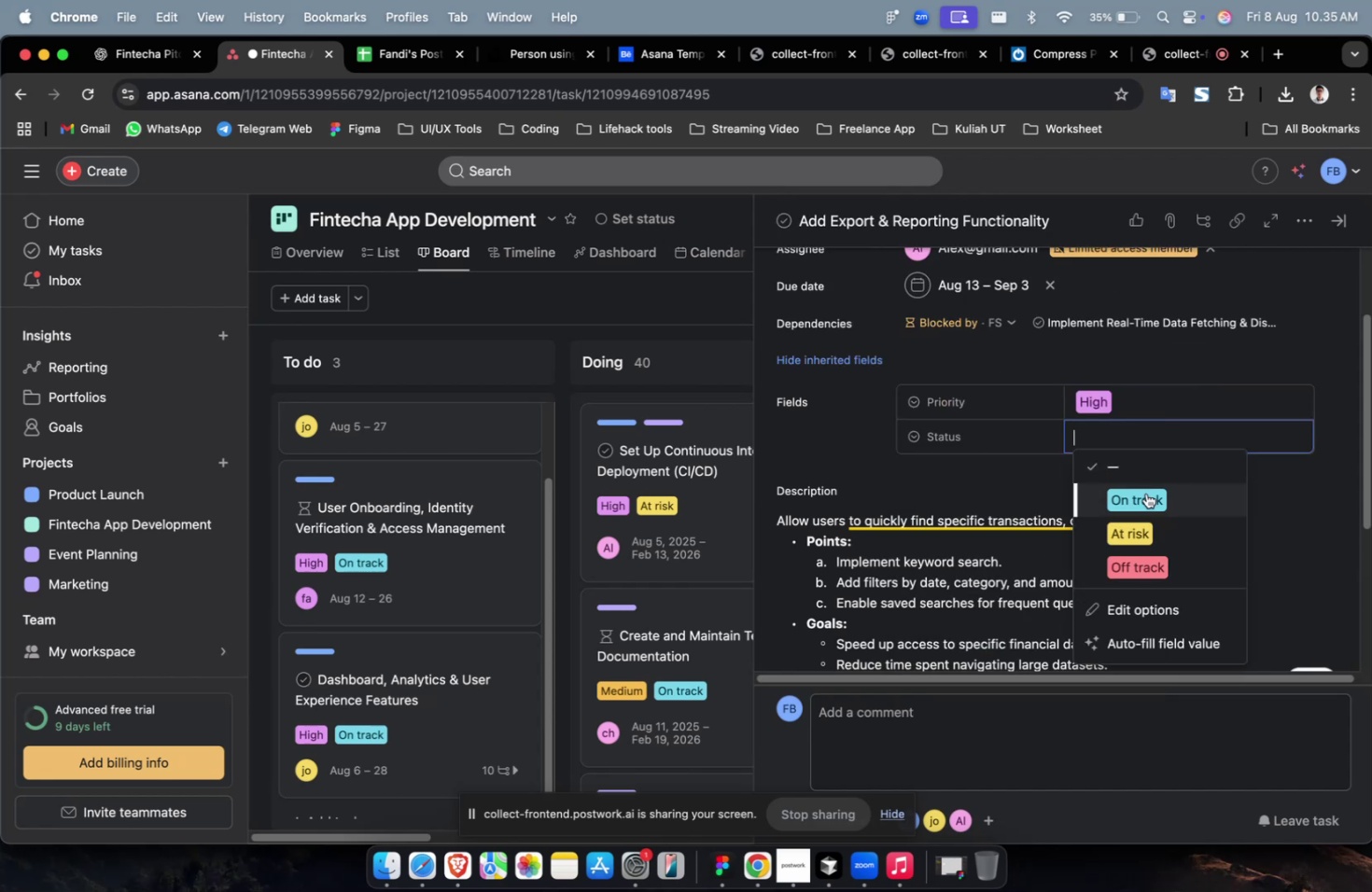 
triple_click([1144, 497])
 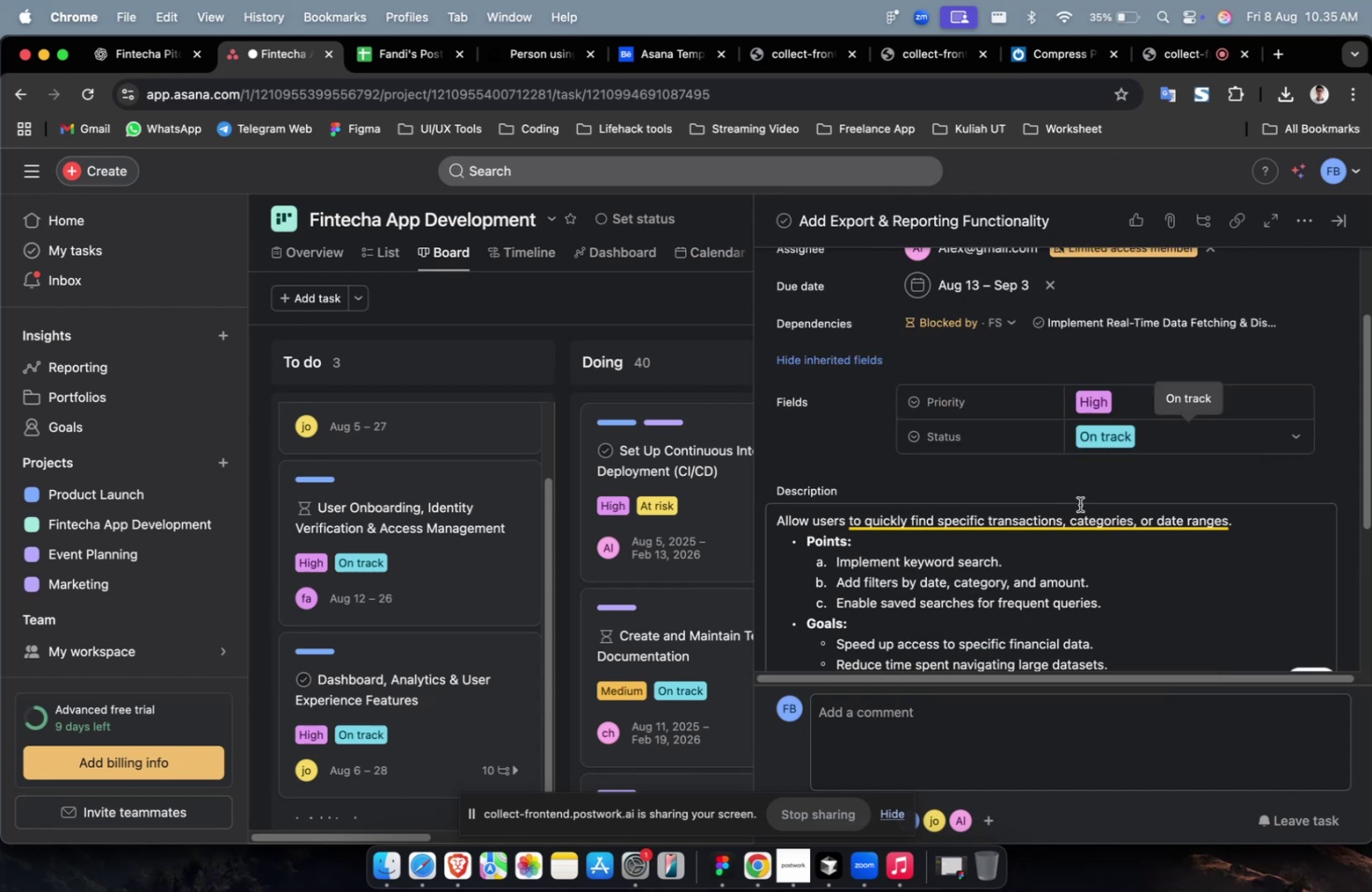 
scroll: coordinate [1057, 504], scroll_direction: up, amount: 7.0
 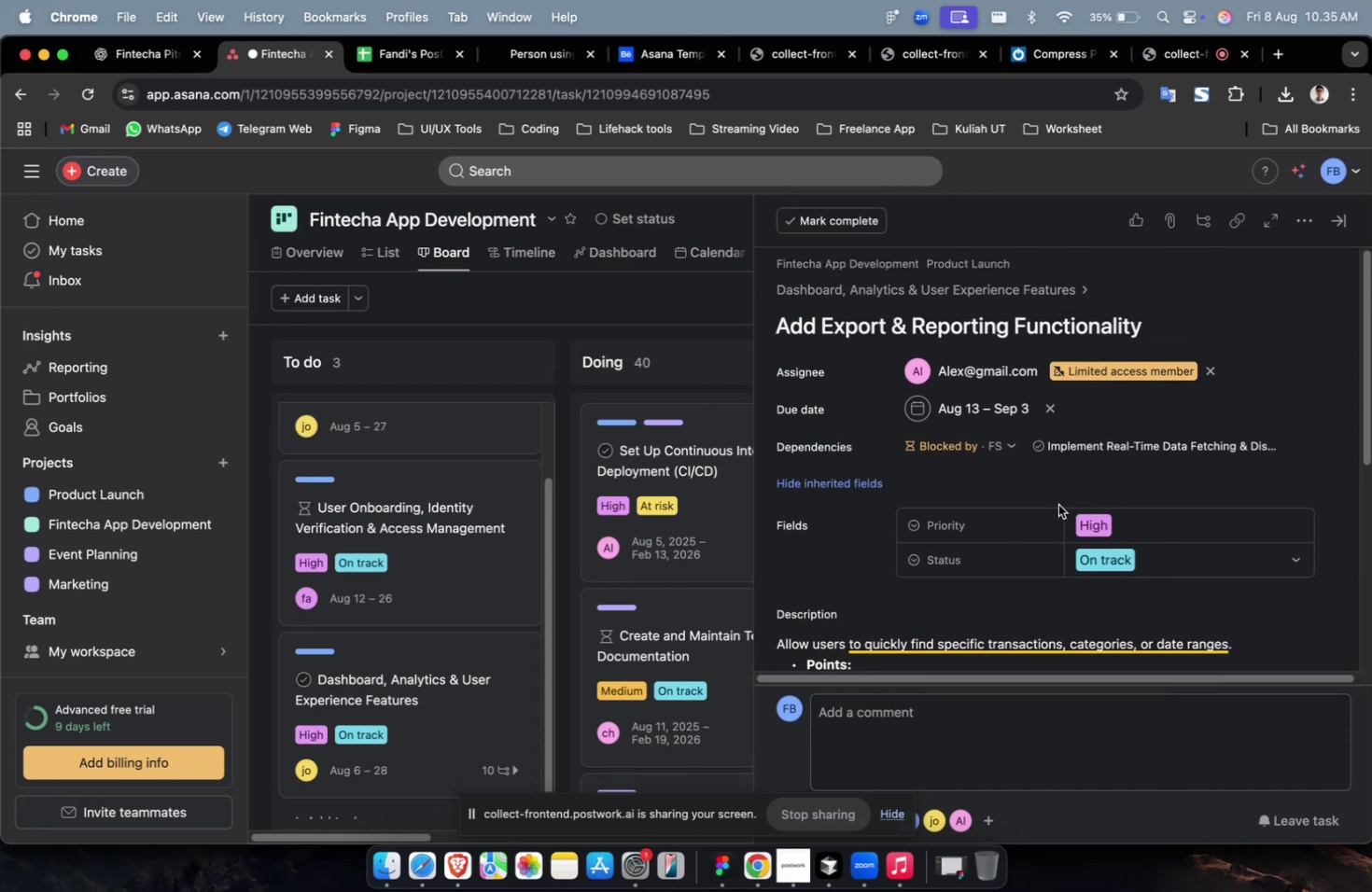 
key(Meta+CommandLeft)
 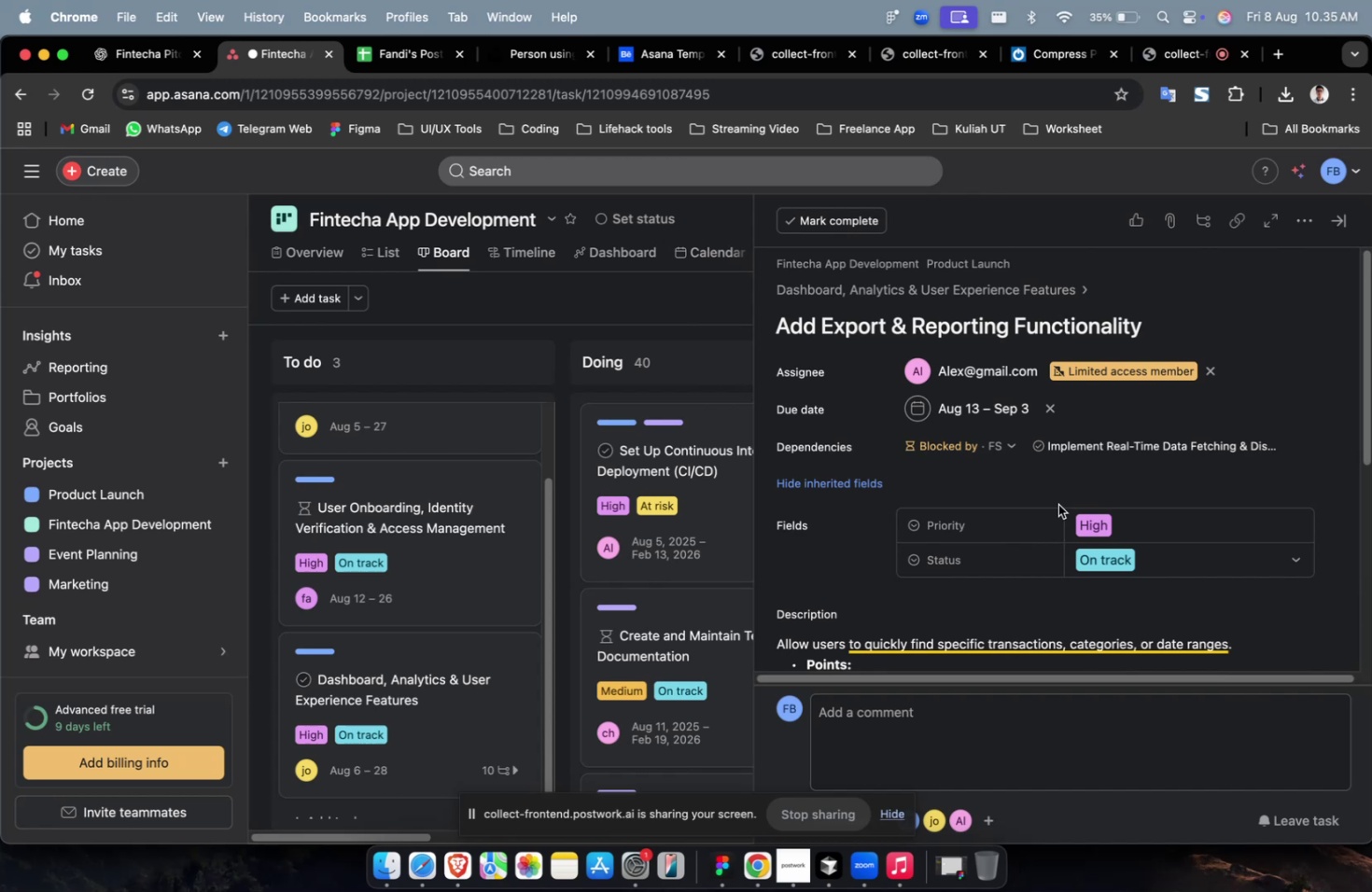 
wait(41.88)
 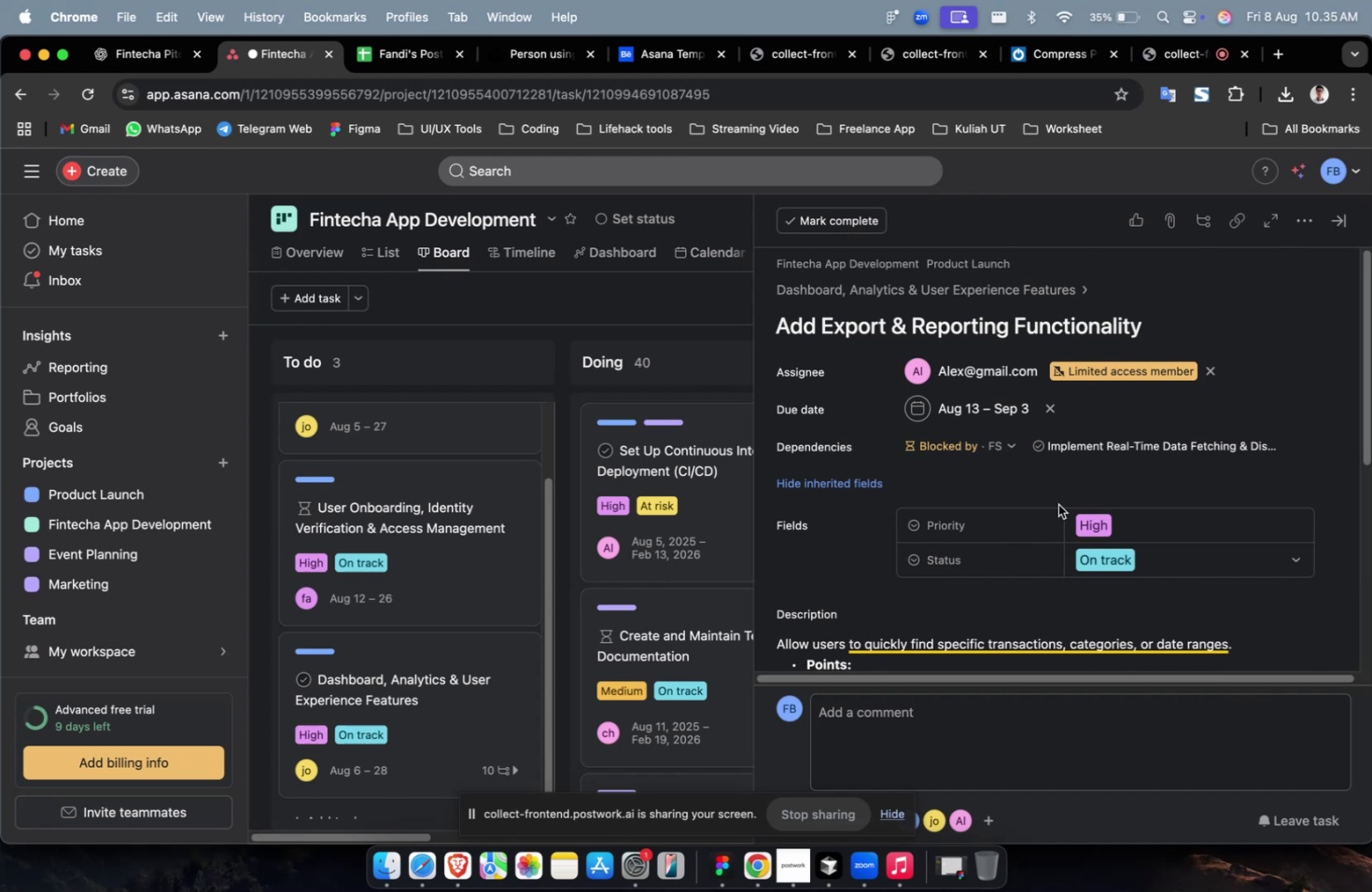 
scroll: coordinate [1105, 350], scroll_direction: up, amount: 2.0
 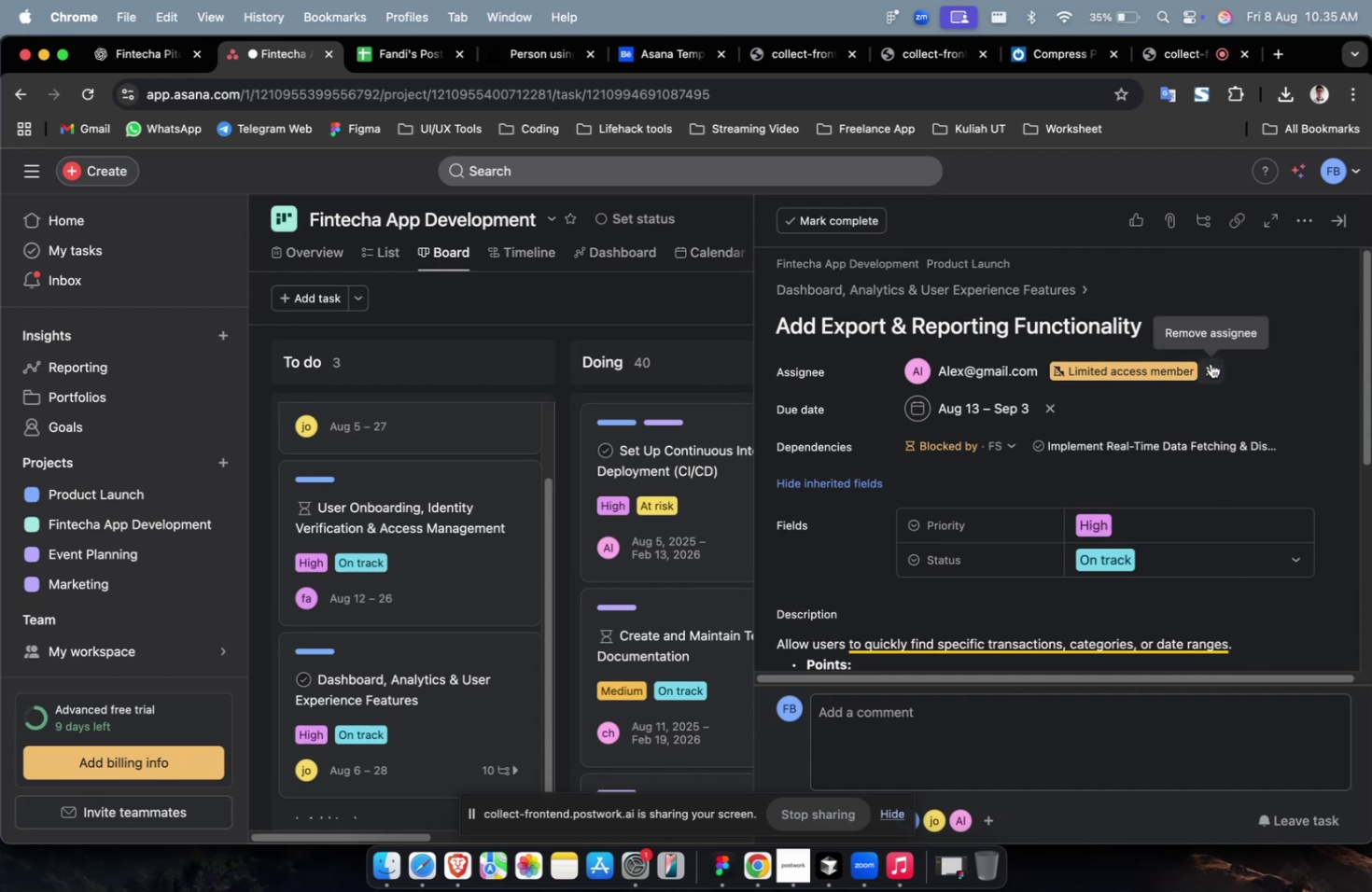 
scroll: coordinate [1209, 398], scroll_direction: down, amount: 18.0
 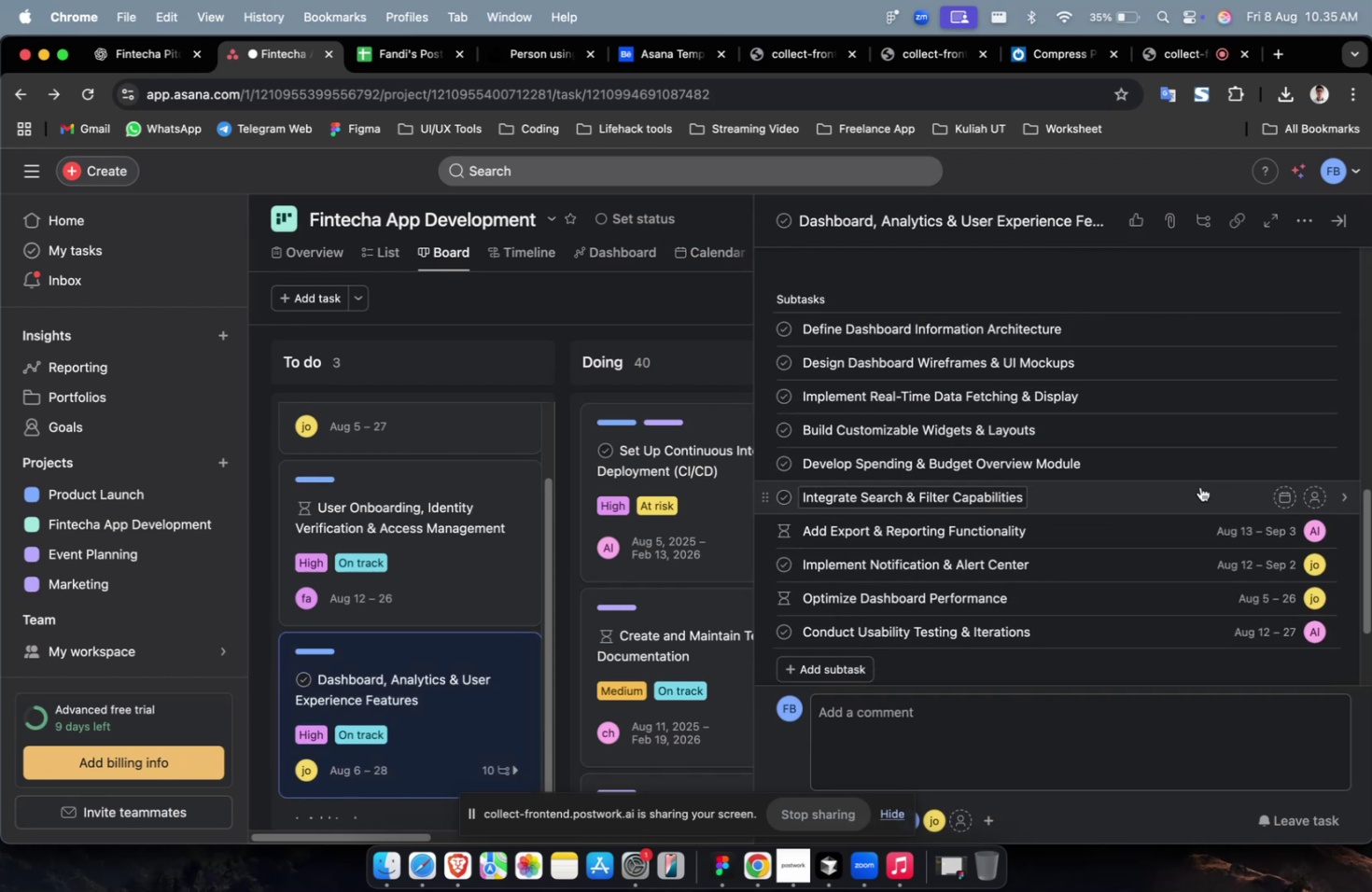 
left_click([1193, 493])
 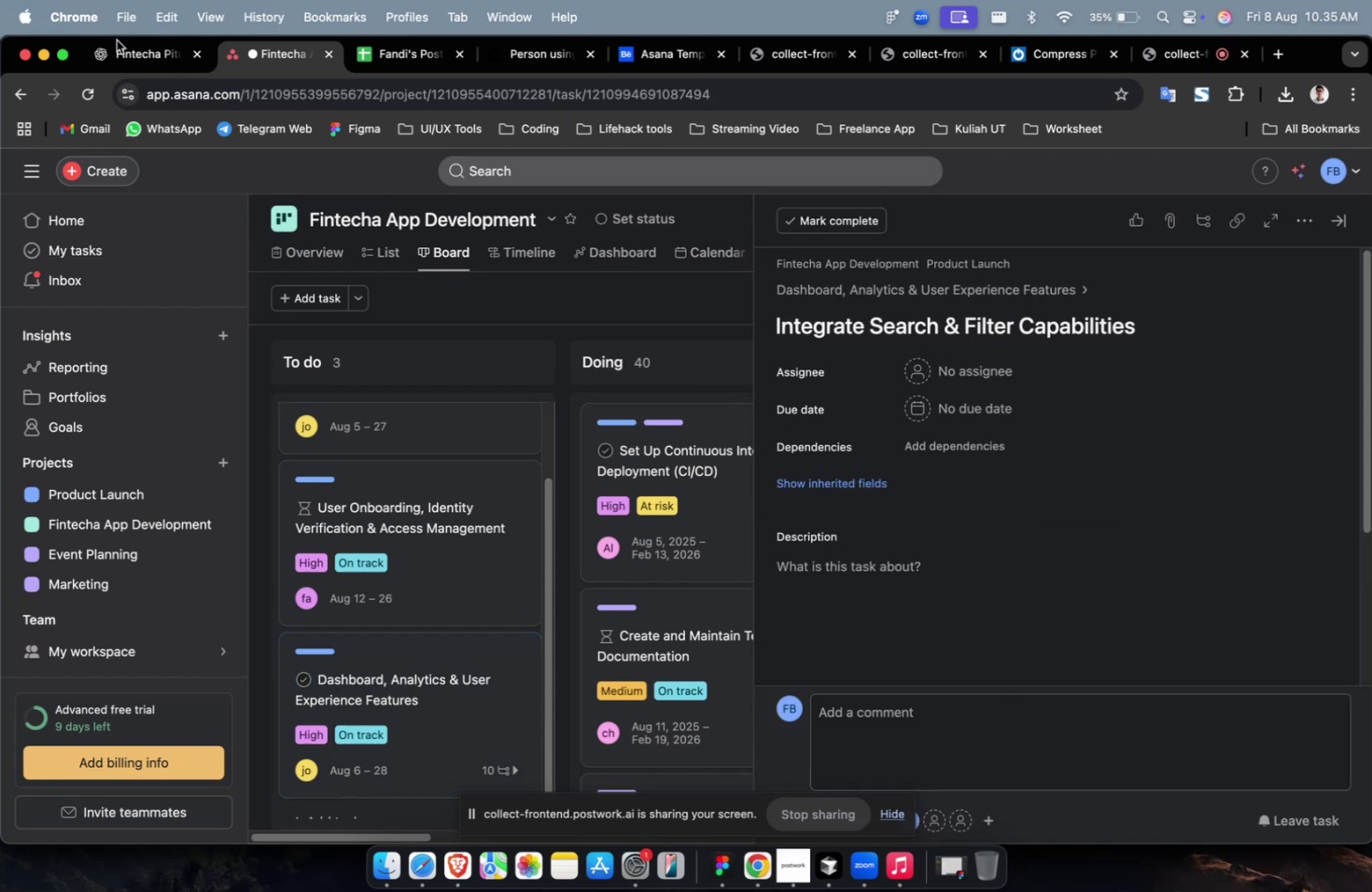 
left_click([149, 61])
 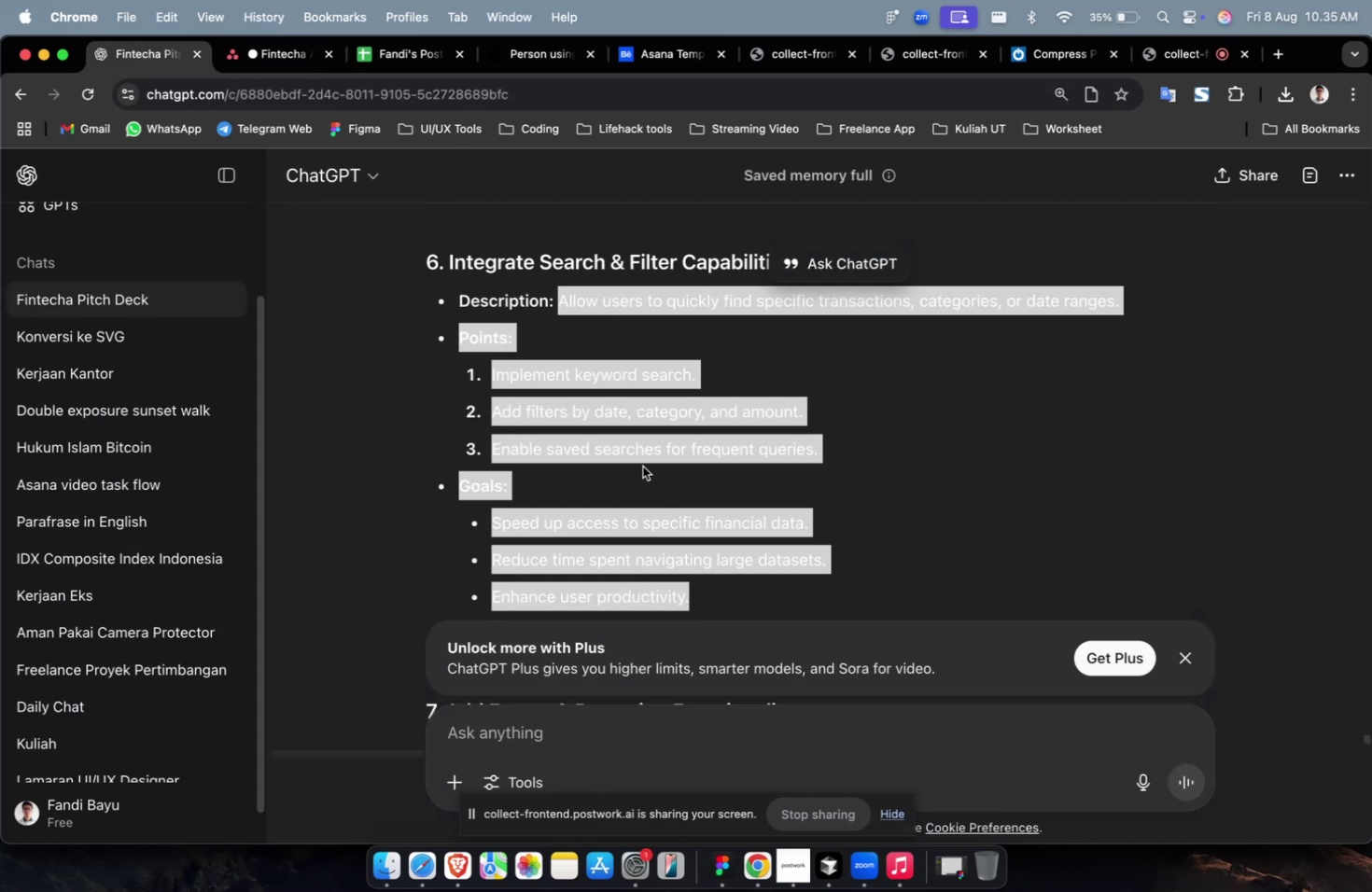 
scroll: coordinate [769, 486], scroll_direction: up, amount: 12.0
 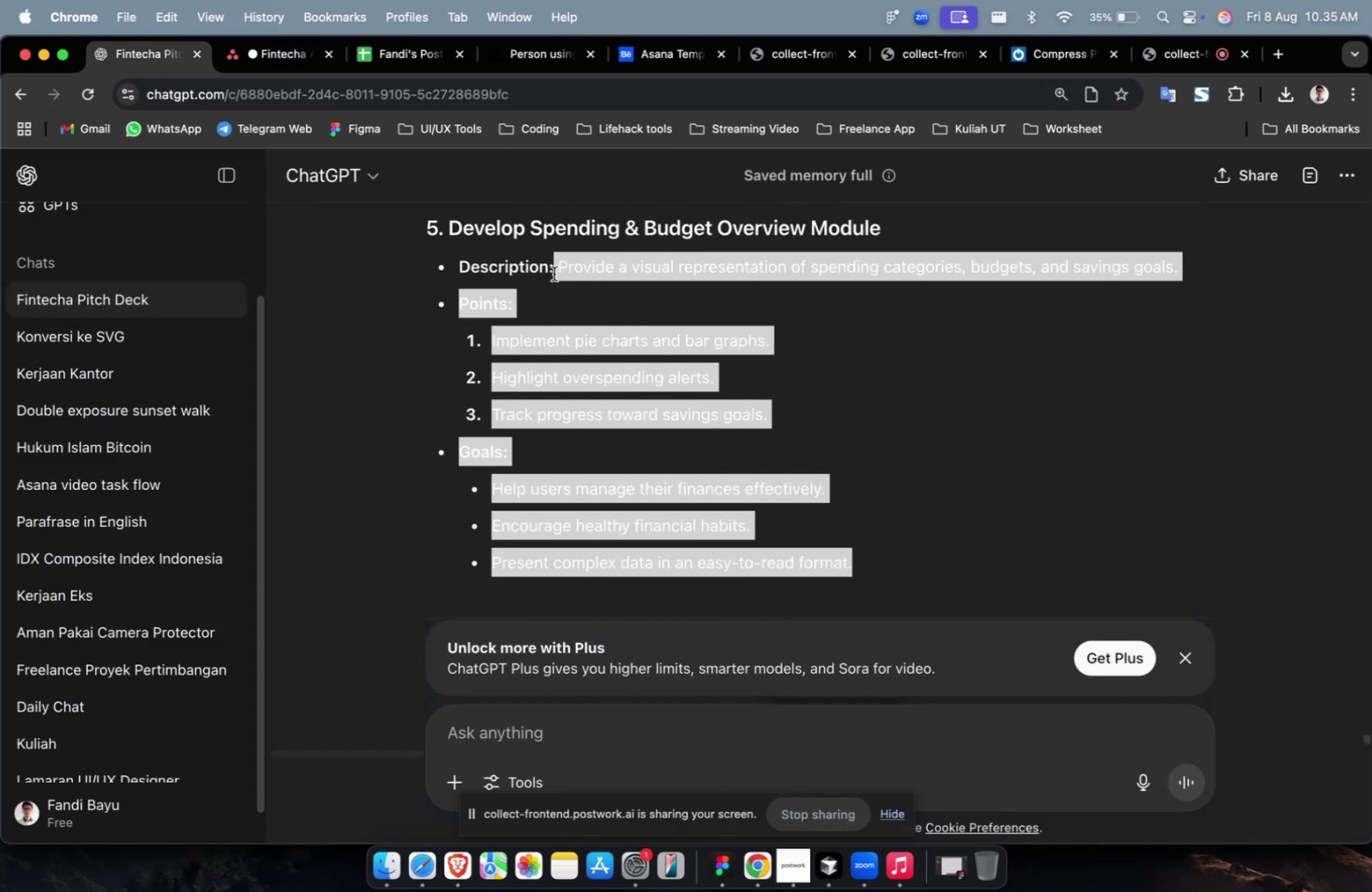 
key(Meta+C)
 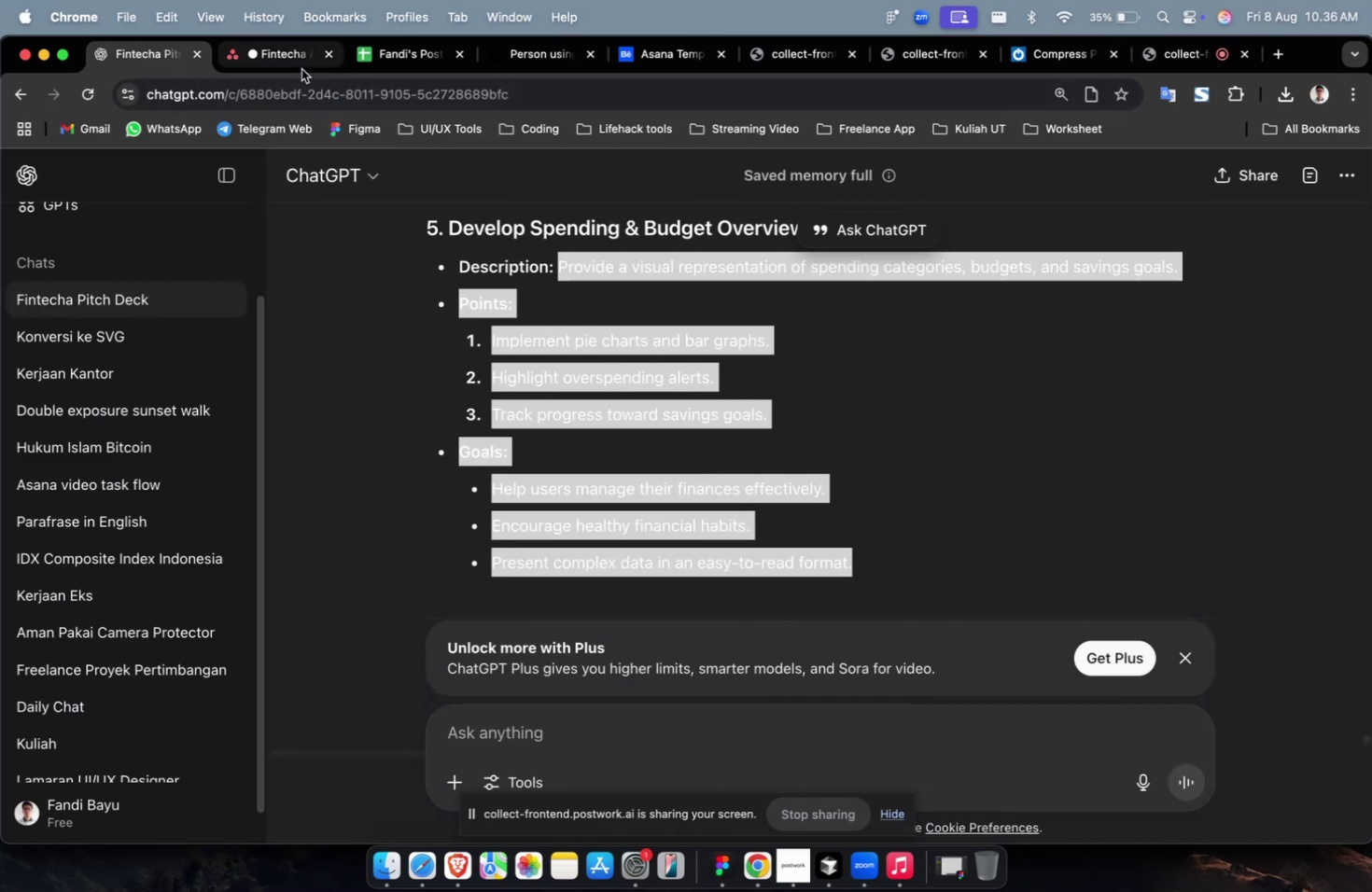 
left_click([301, 69])
 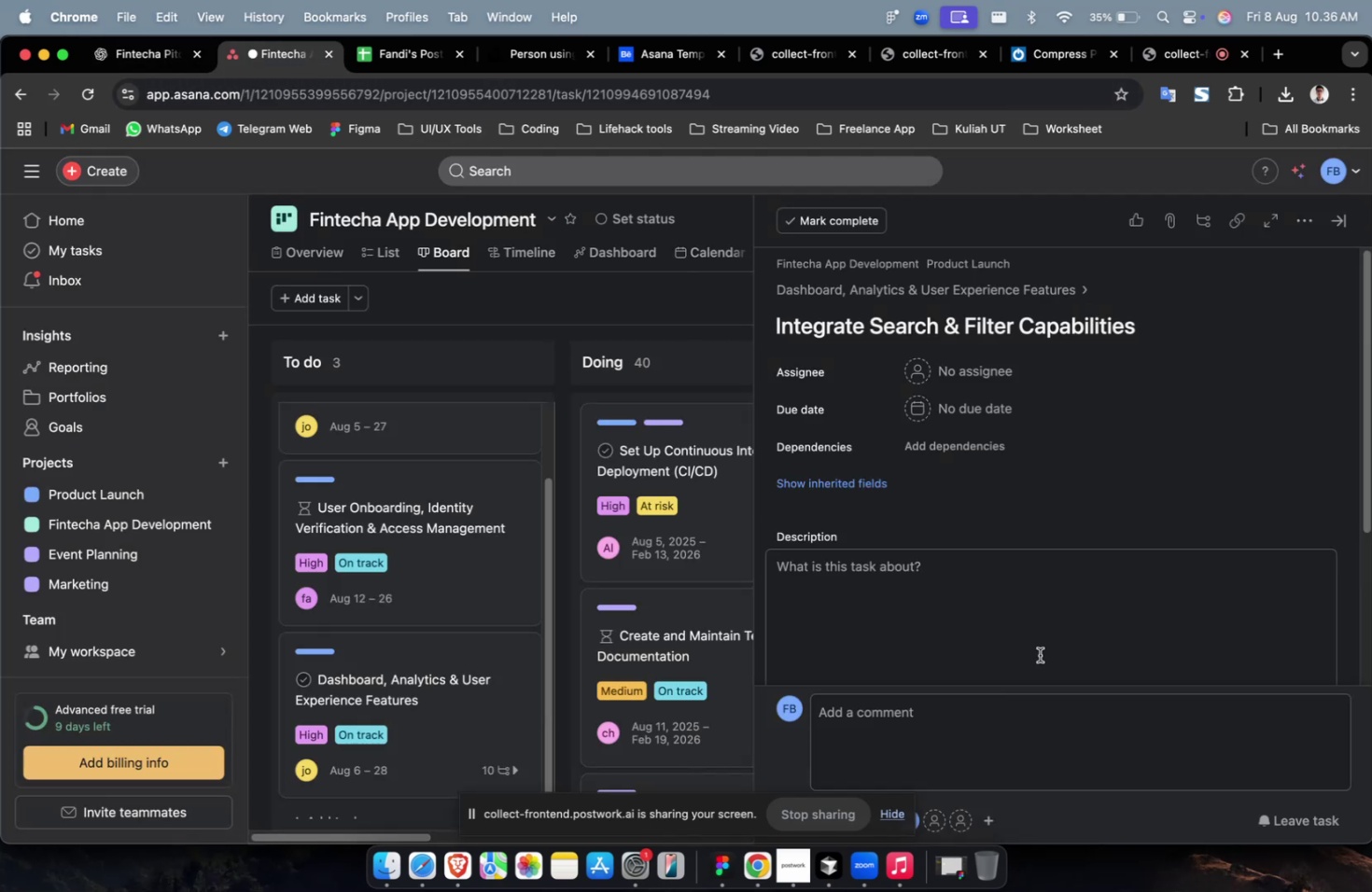 
double_click([1003, 607])
 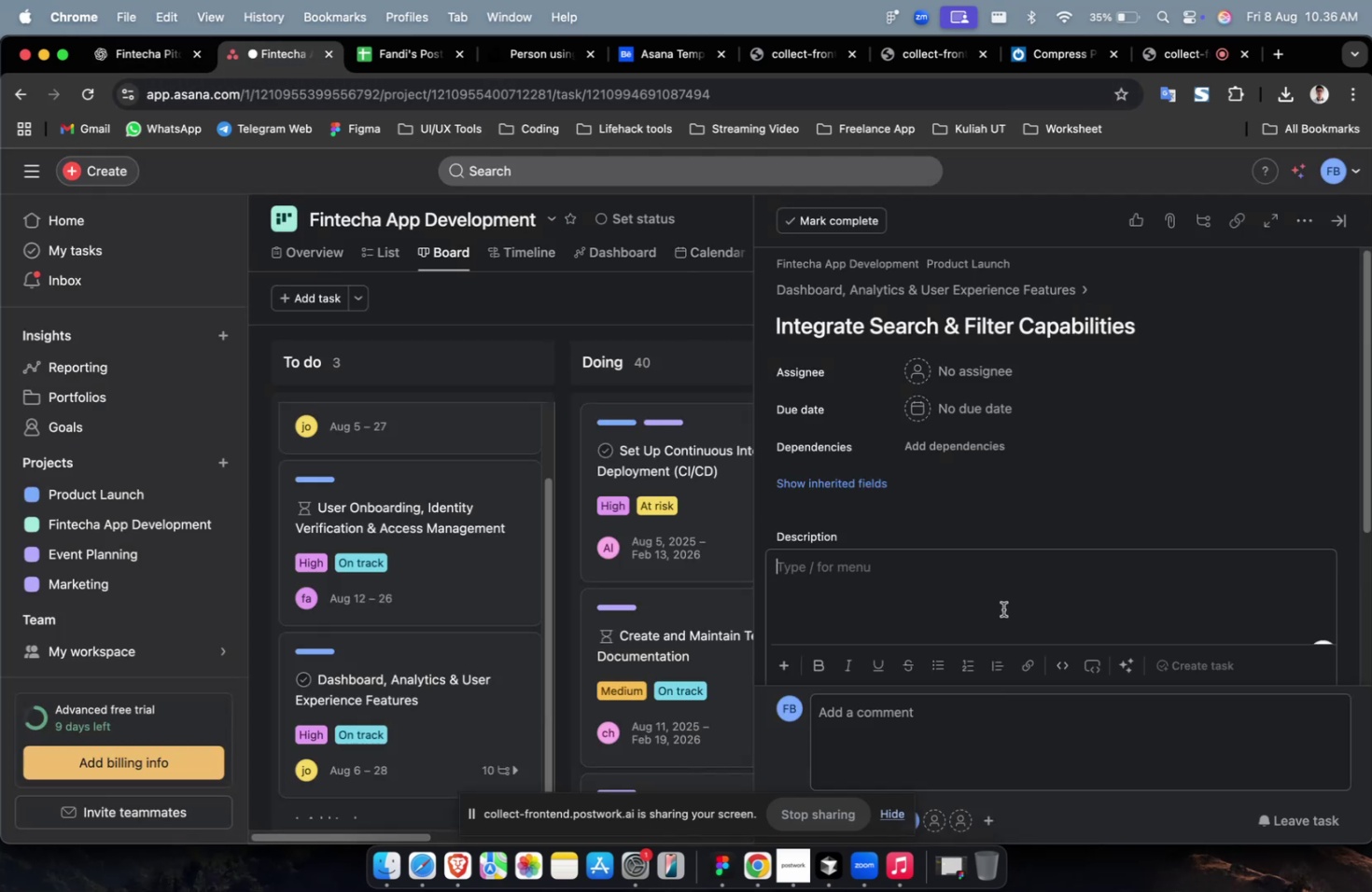 
key(Meta+V)
 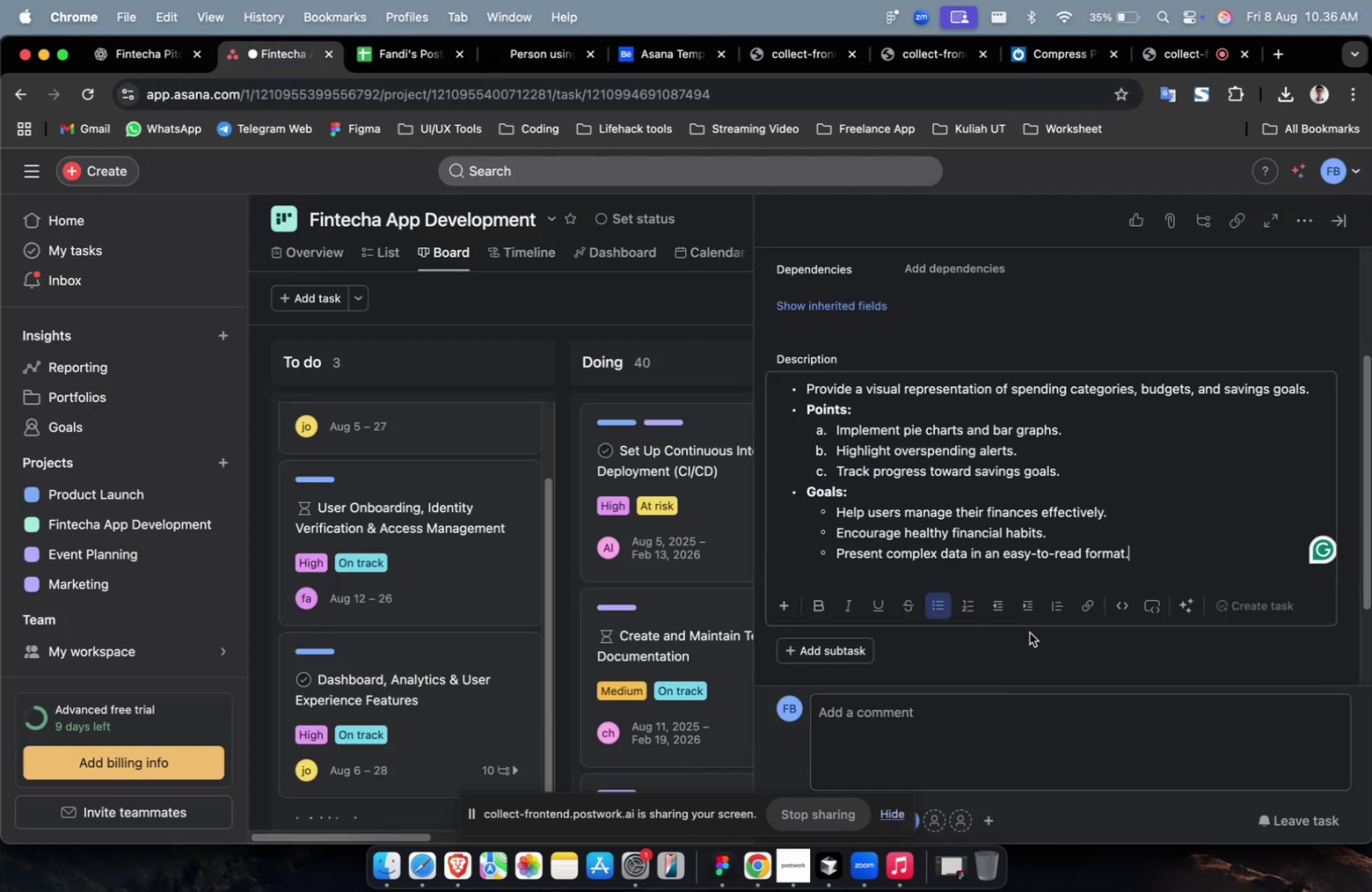 
scroll: coordinate [990, 578], scroll_direction: up, amount: 13.0
 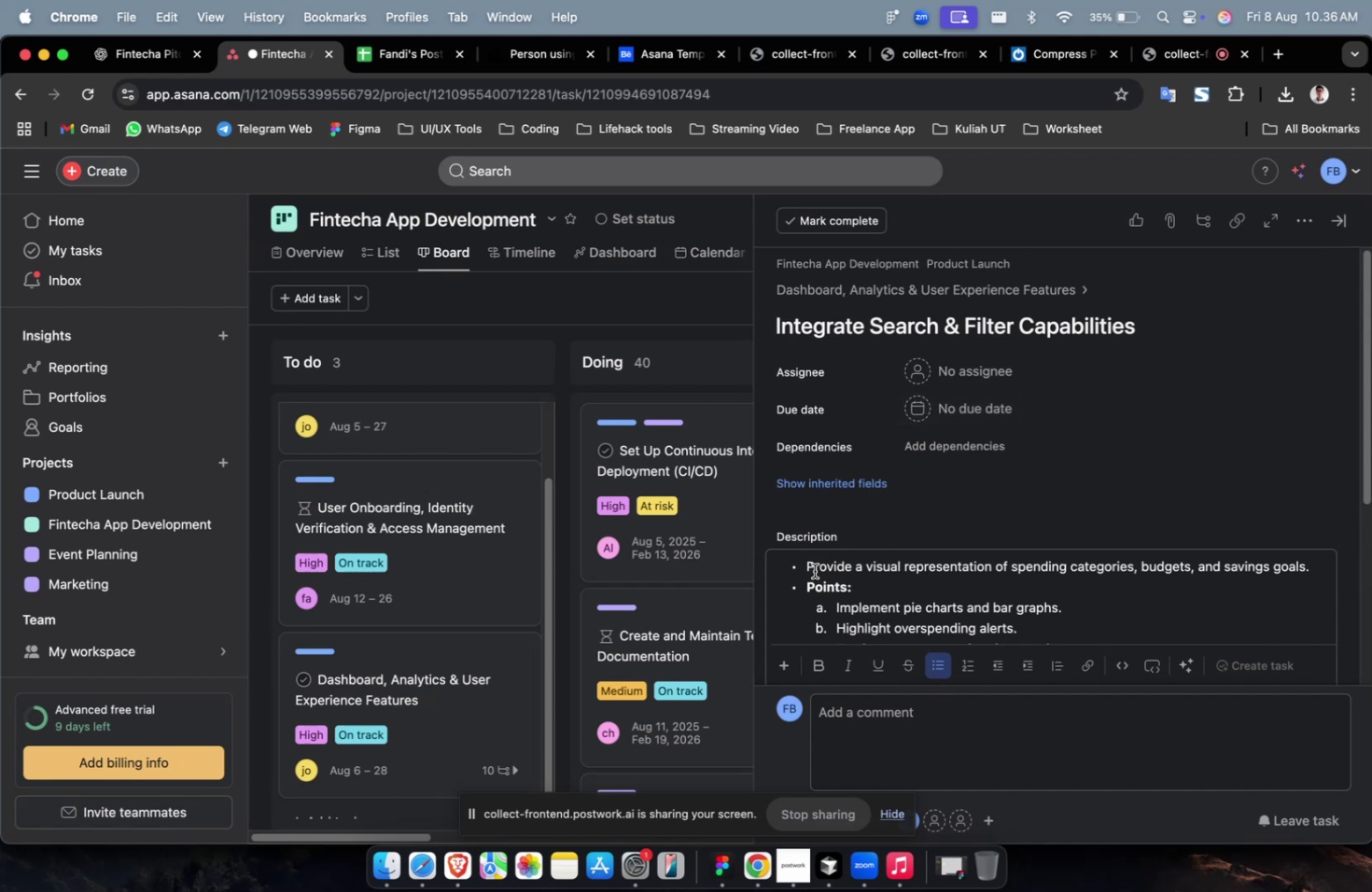 
left_click([805, 566])
 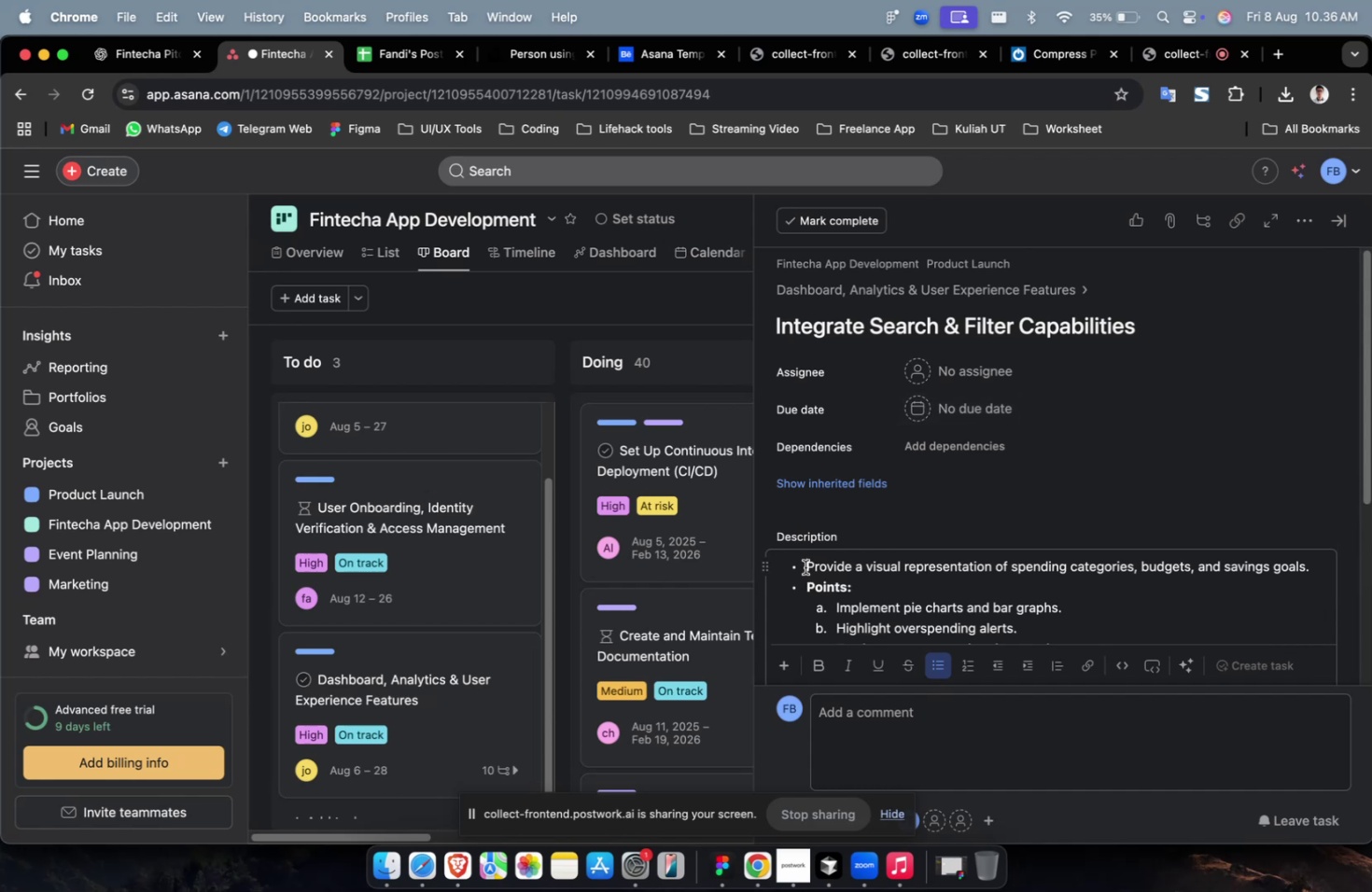 
key(Backspace)
 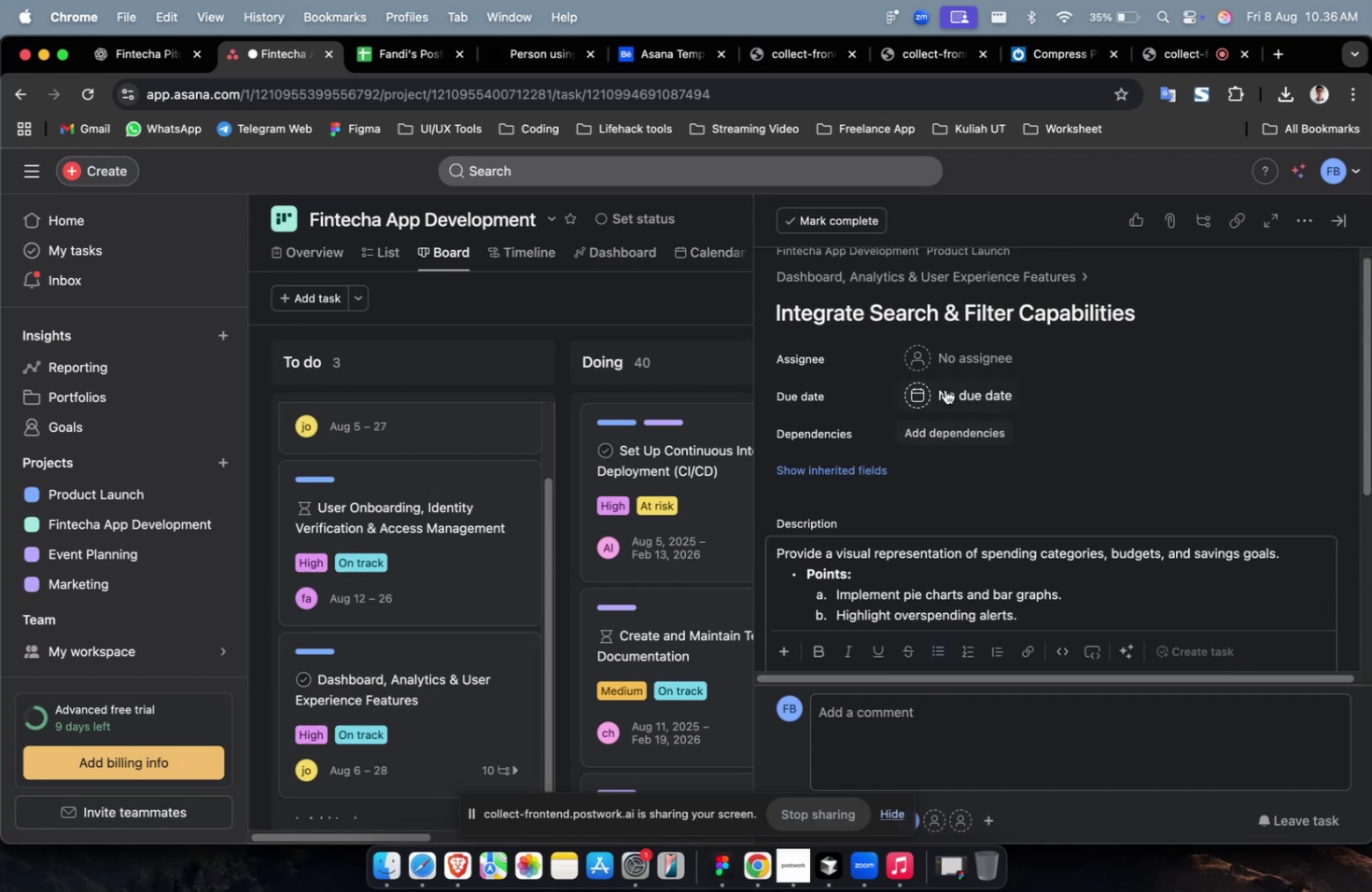 
left_click([968, 357])
 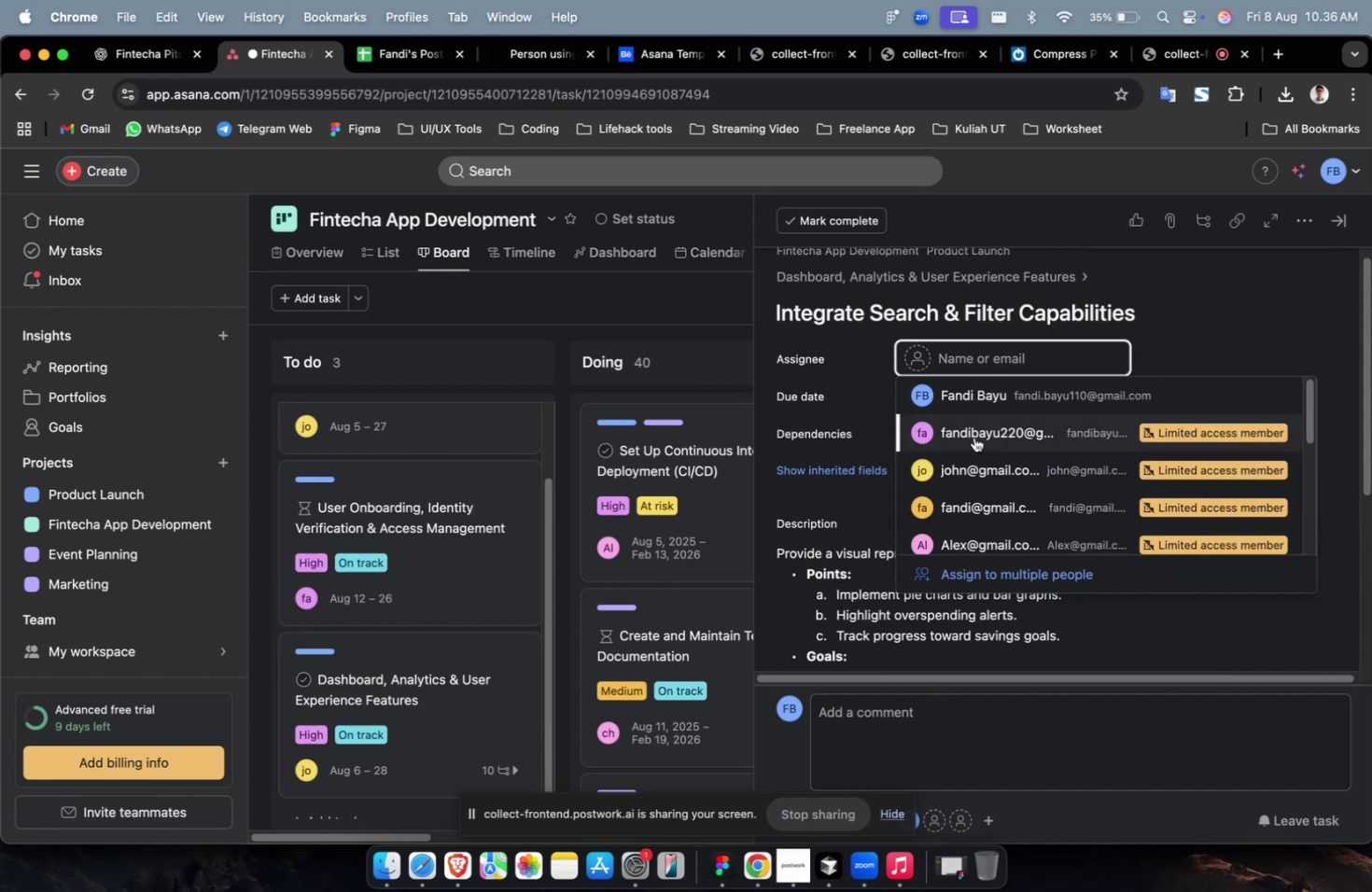 
left_click([975, 450])
 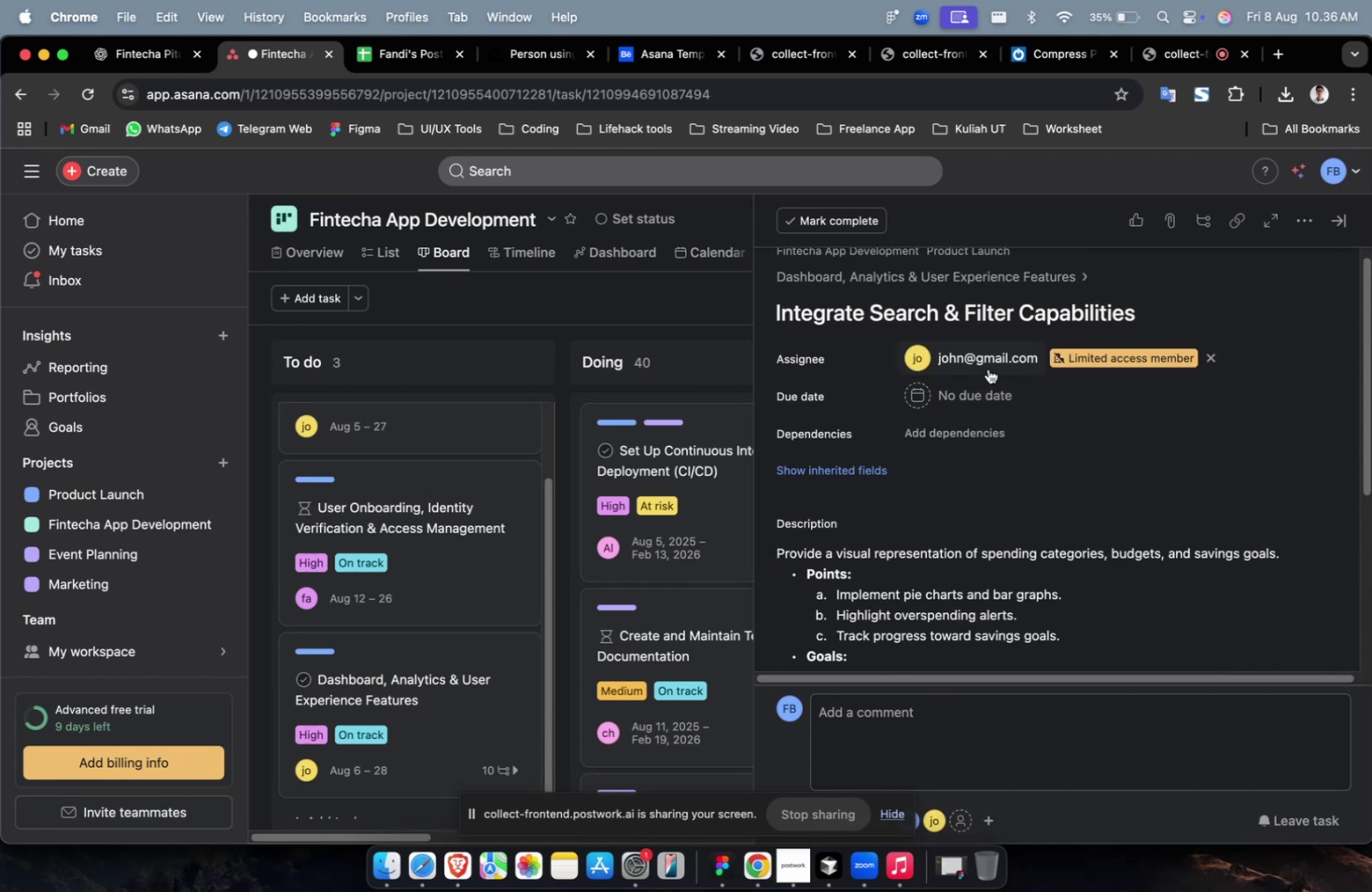 
double_click([988, 362])
 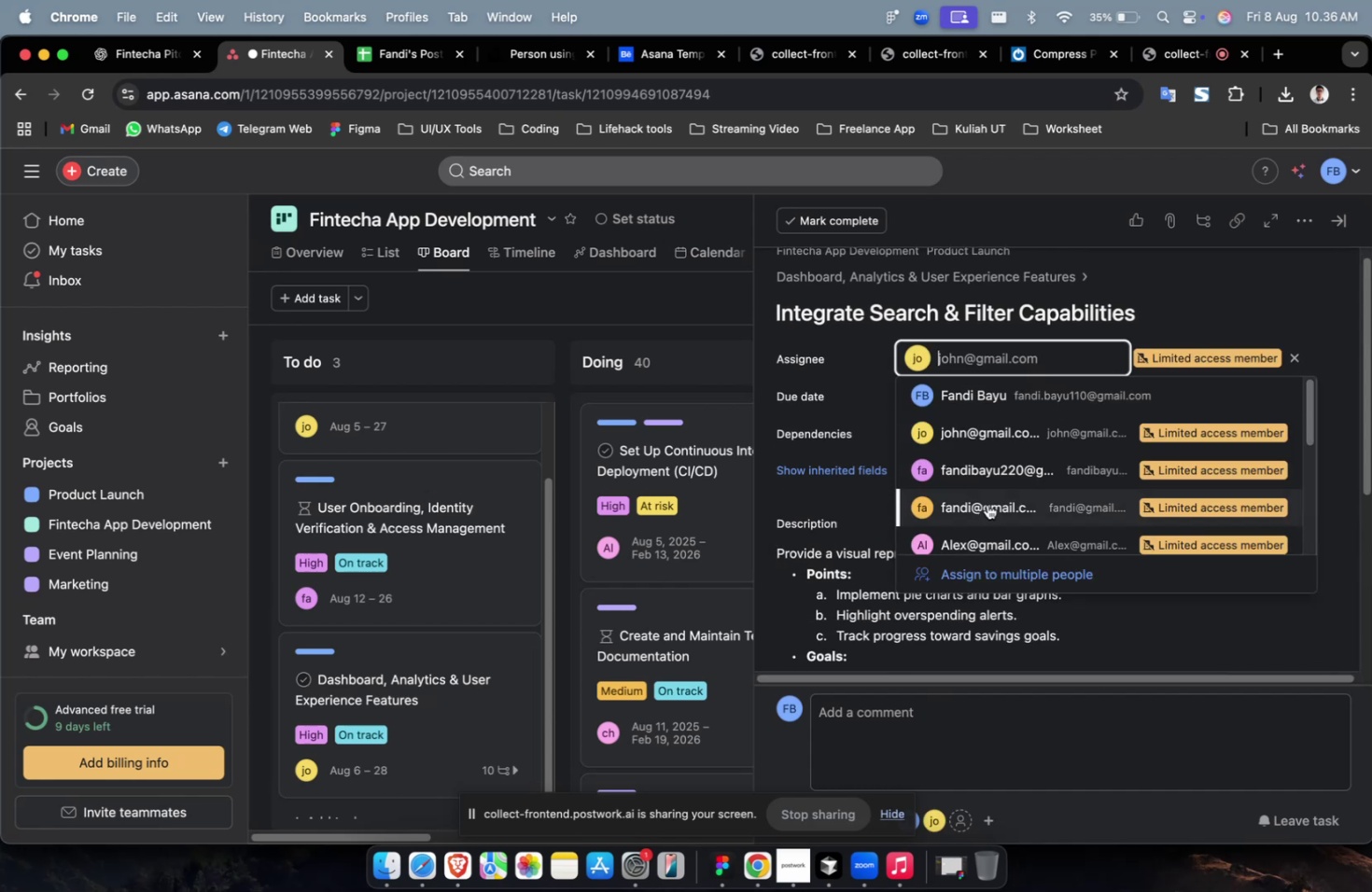 
scroll: coordinate [992, 513], scroll_direction: down, amount: 4.0
 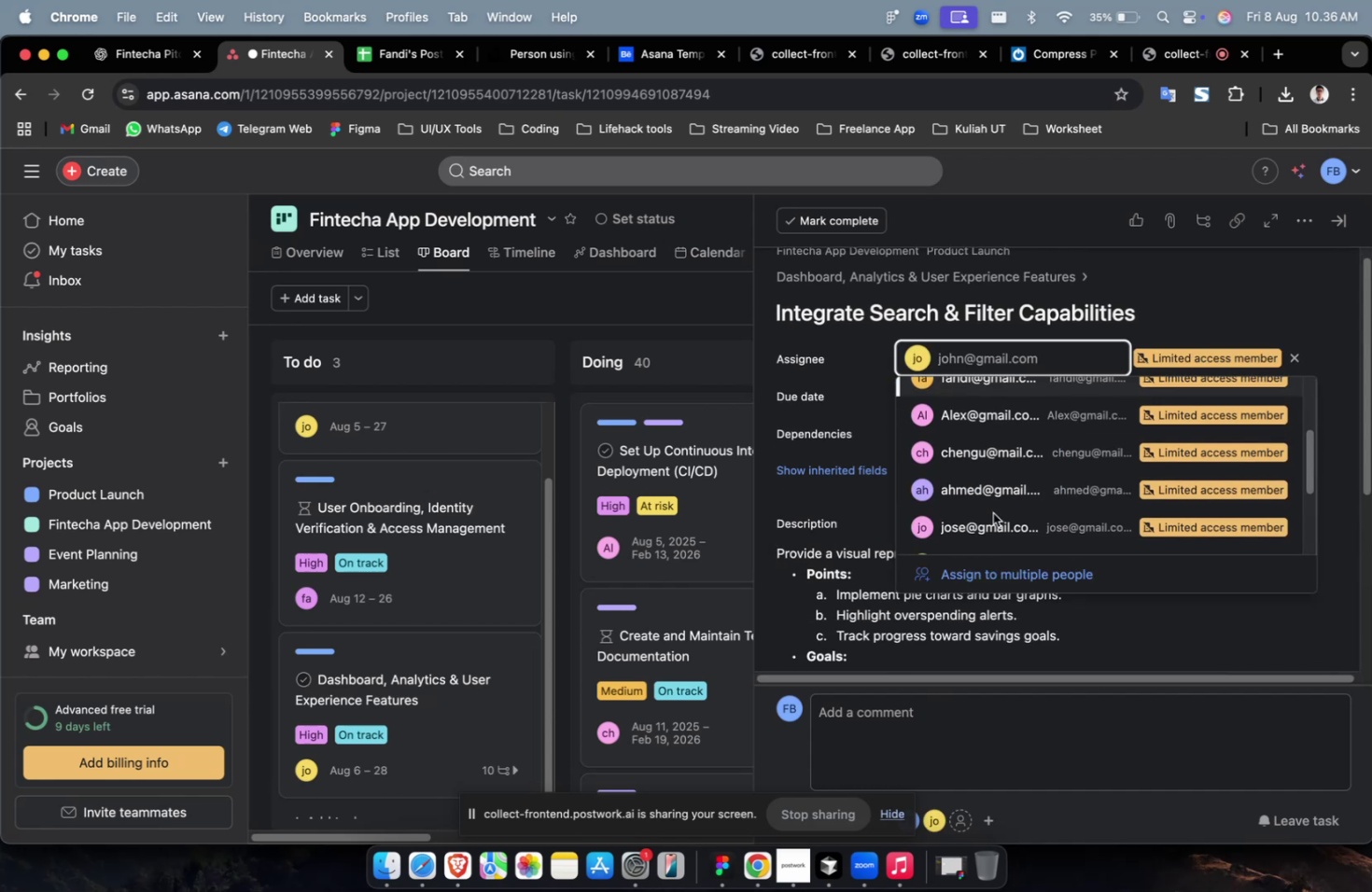 
left_click([997, 495])
 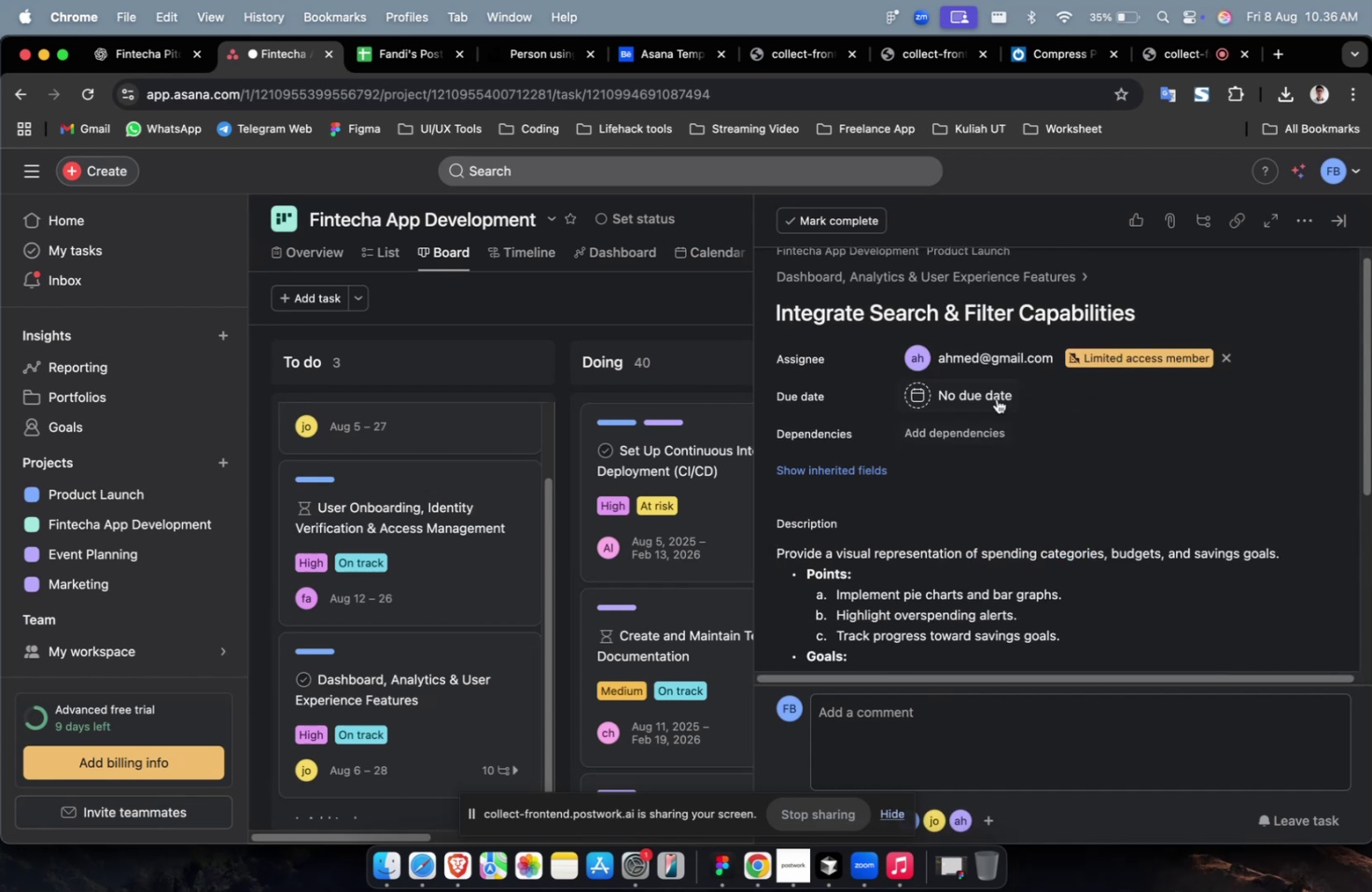 
double_click([996, 397])
 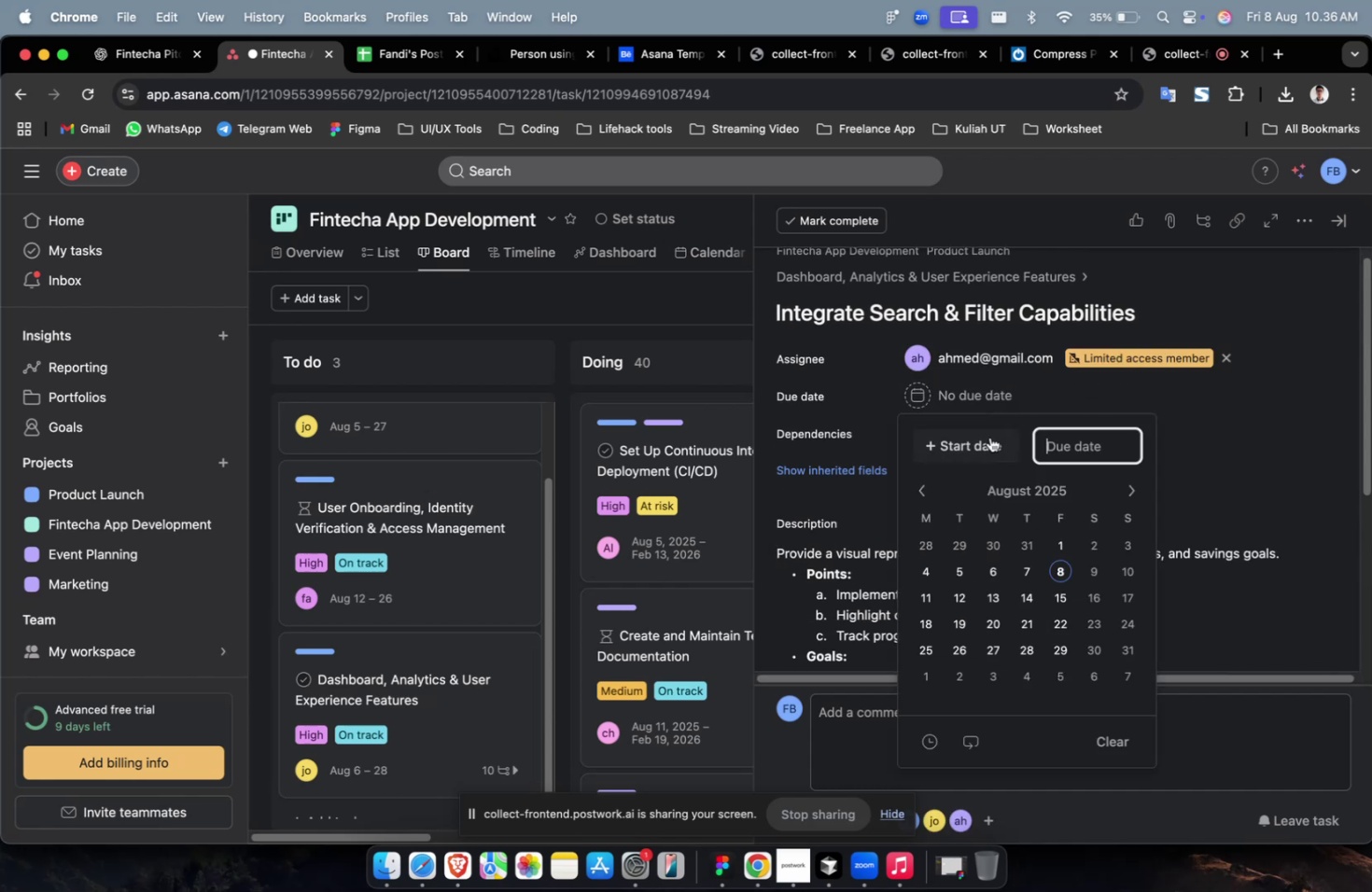 
triple_click([988, 438])
 